 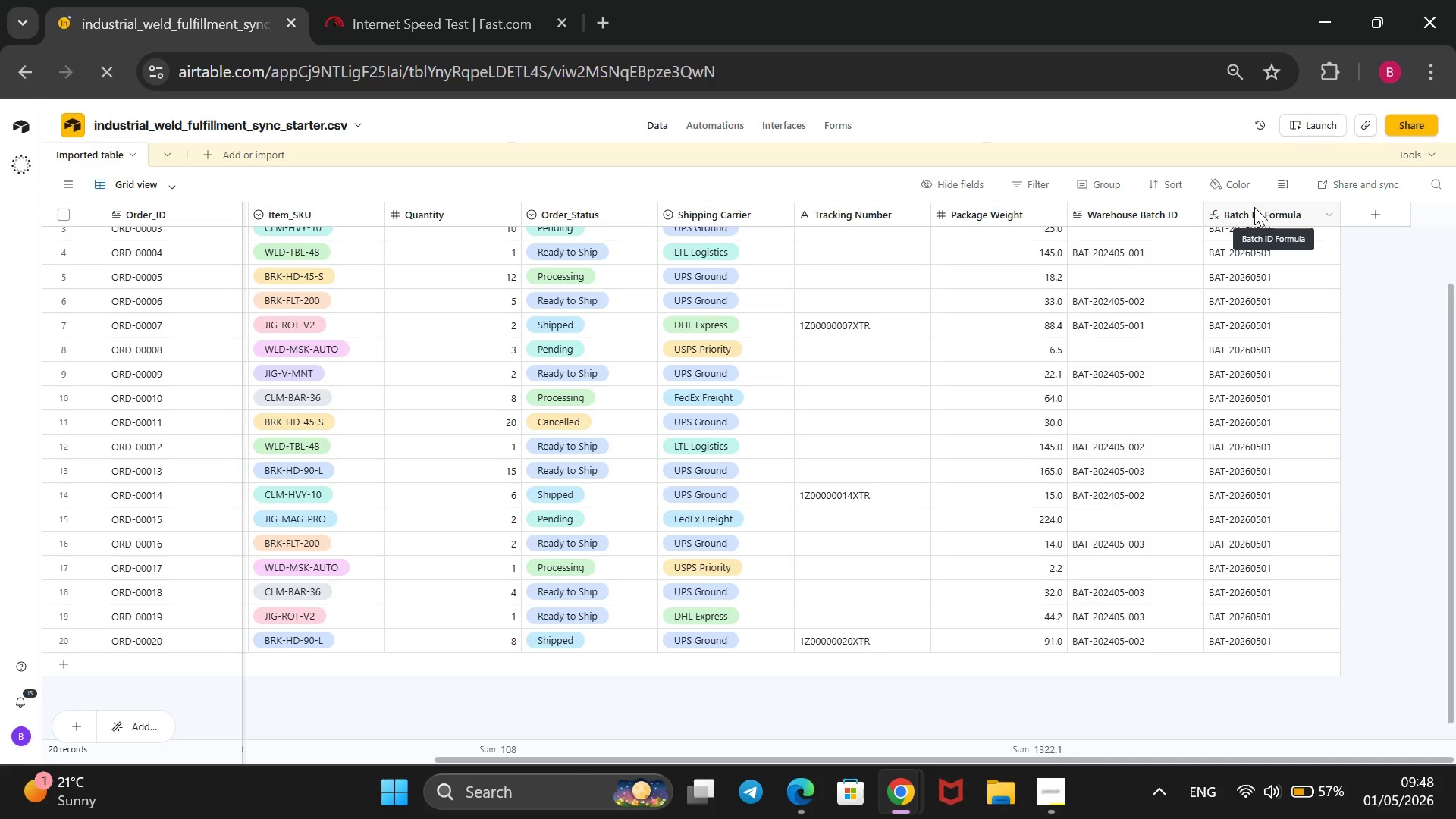 
left_click([1283, 261])
 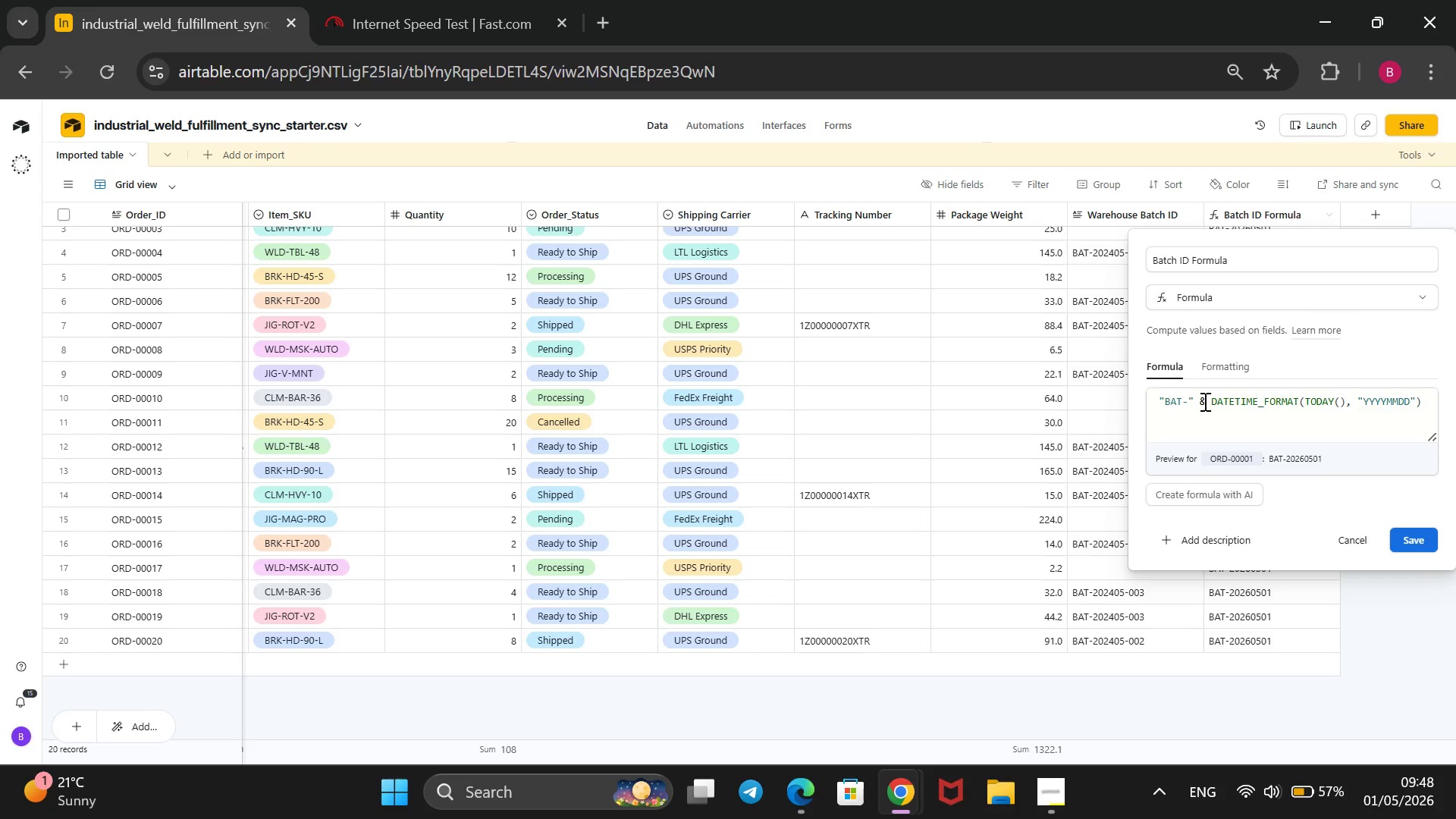 
wait(6.66)
 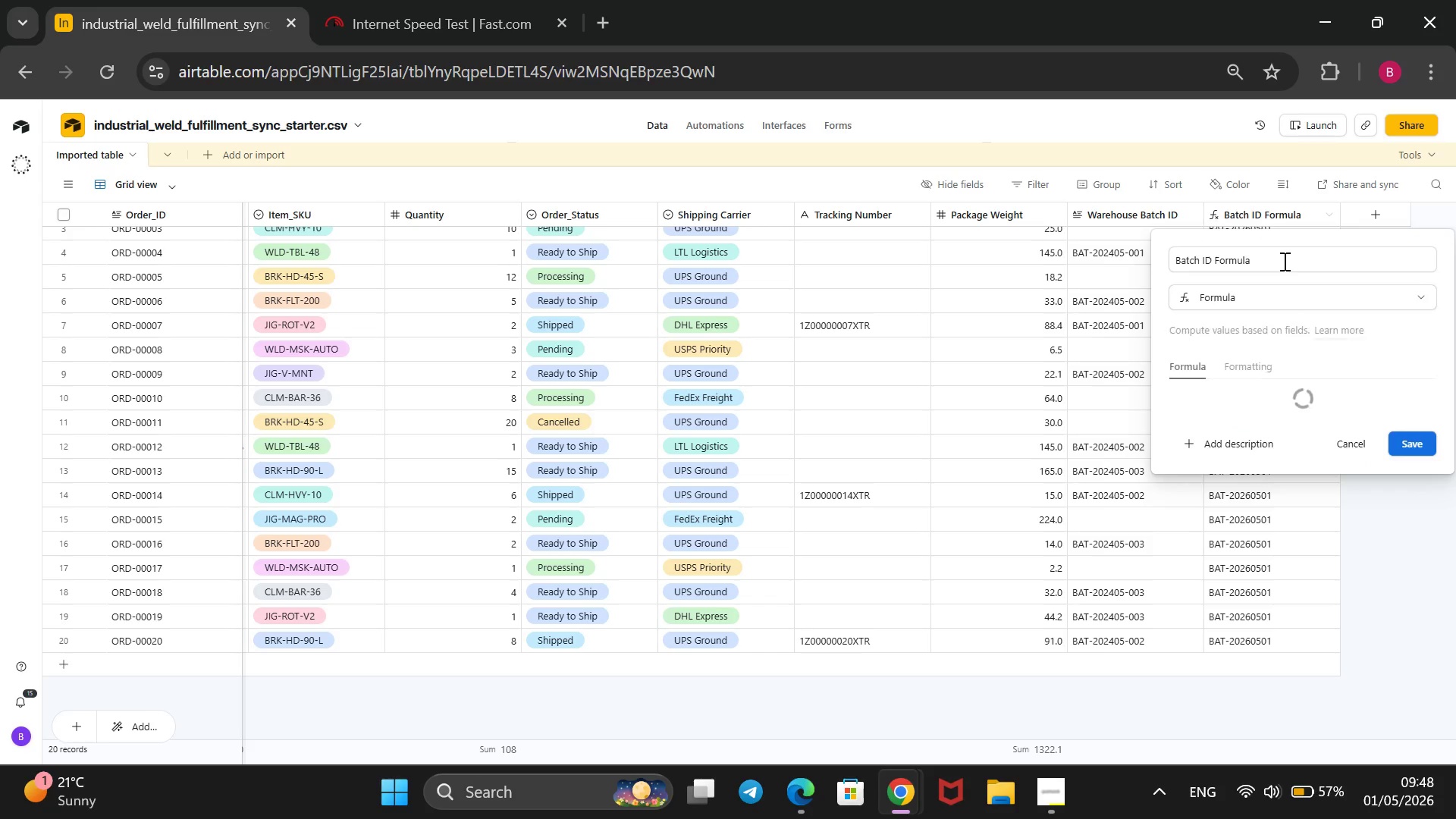 
left_click_drag(start_coordinate=[1212, 401], to_coordinate=[1134, 402])
 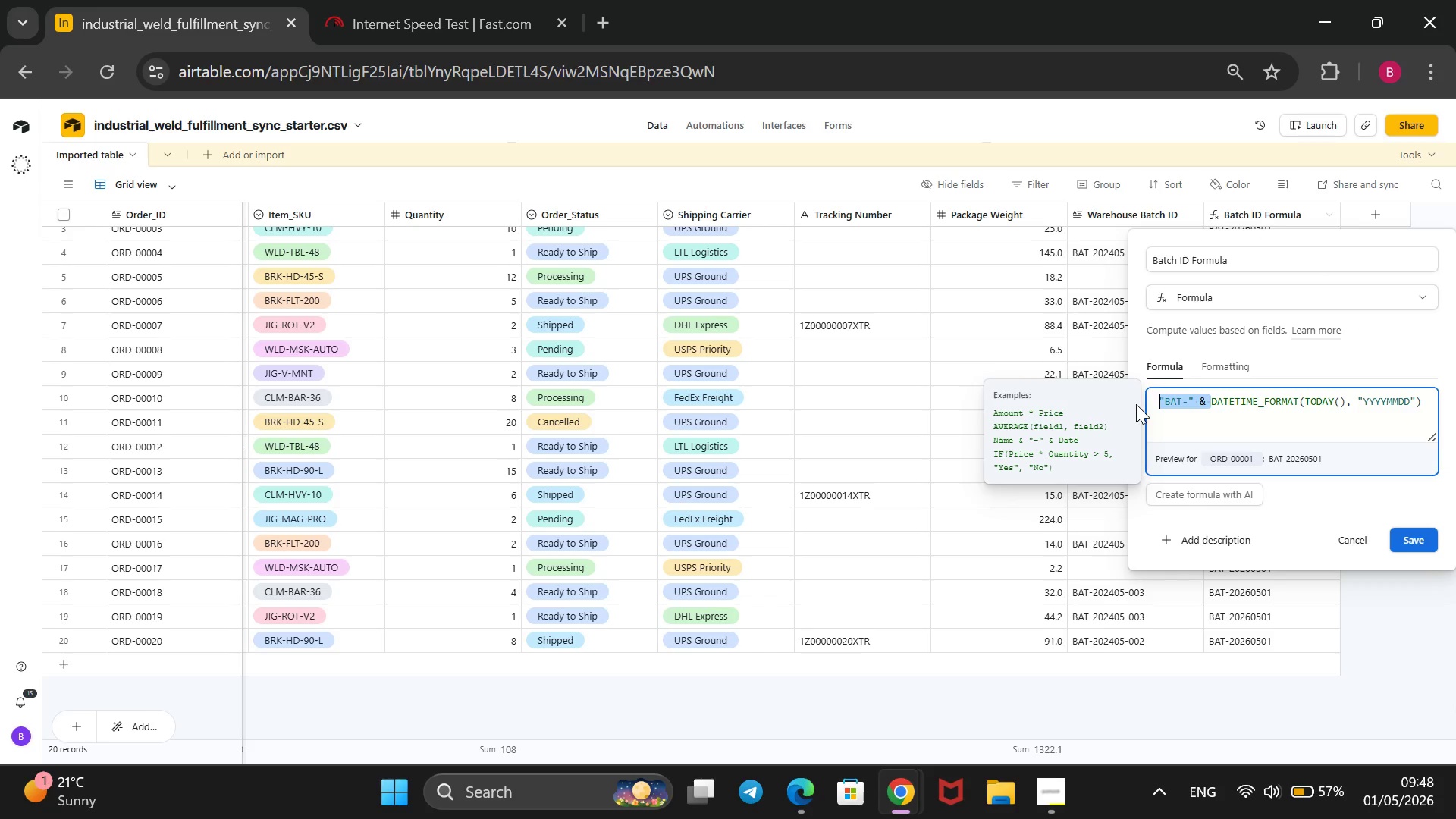 
key(Backspace)
 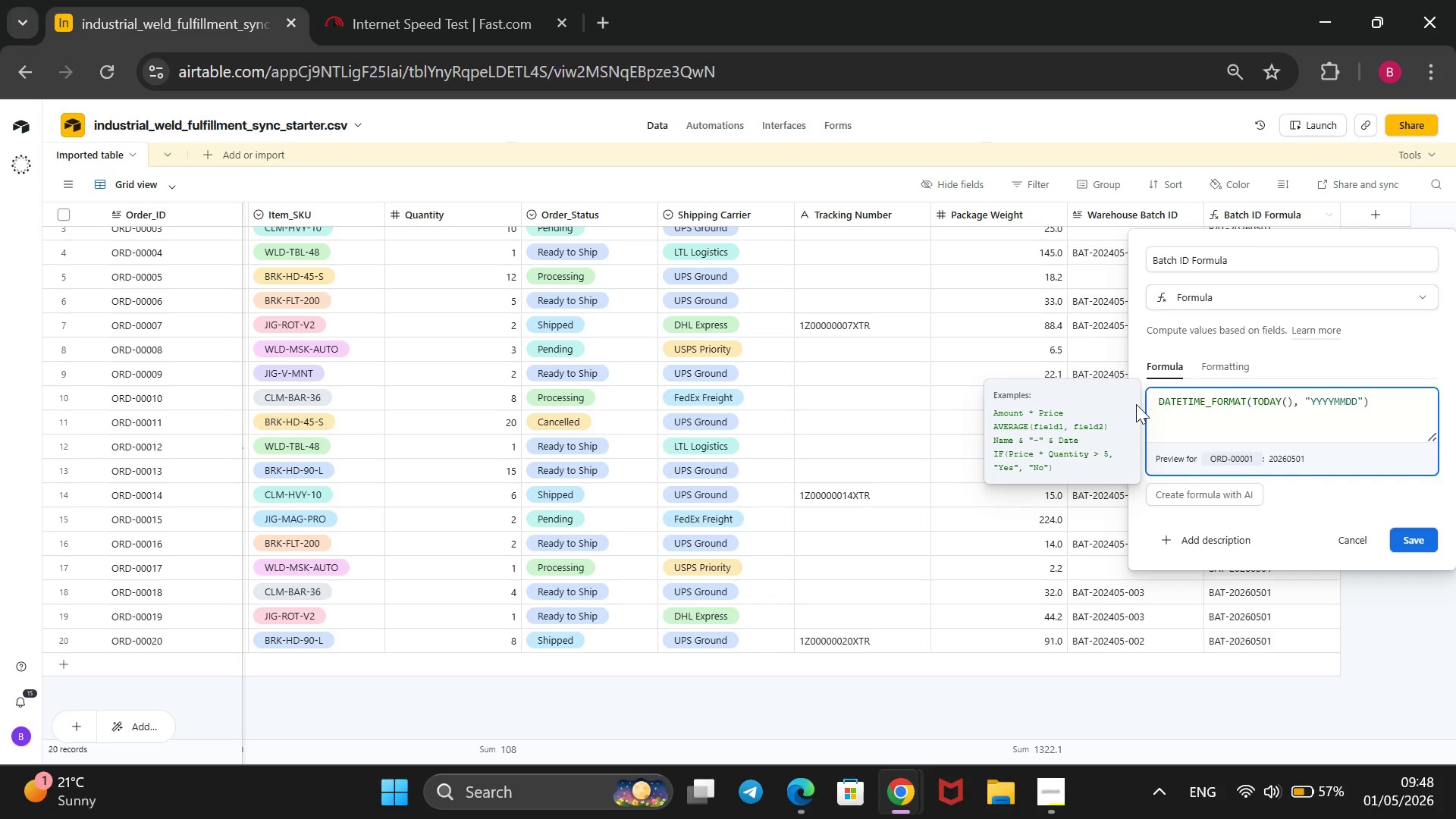 
wait(9.41)
 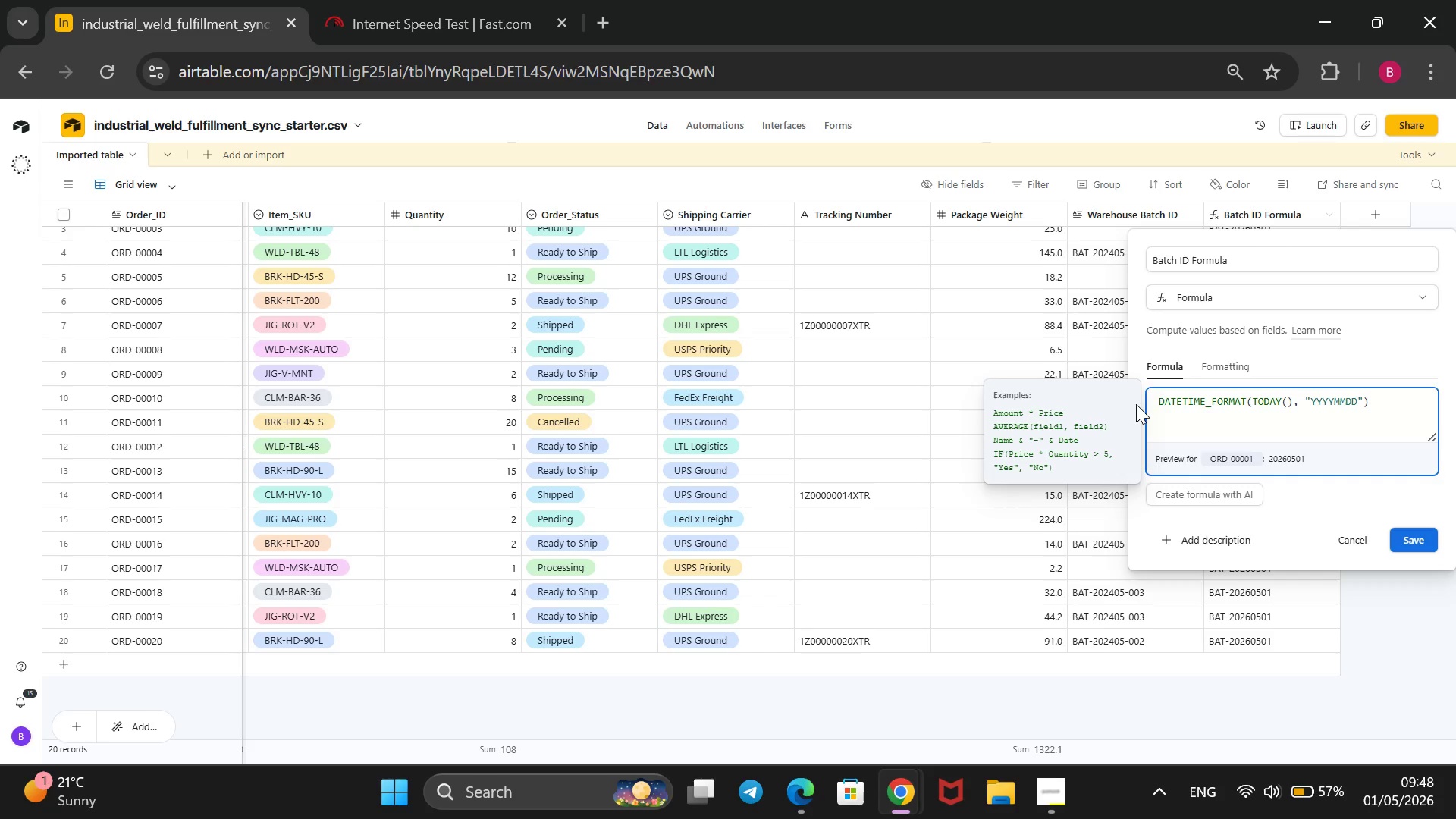 
left_click([1417, 542])
 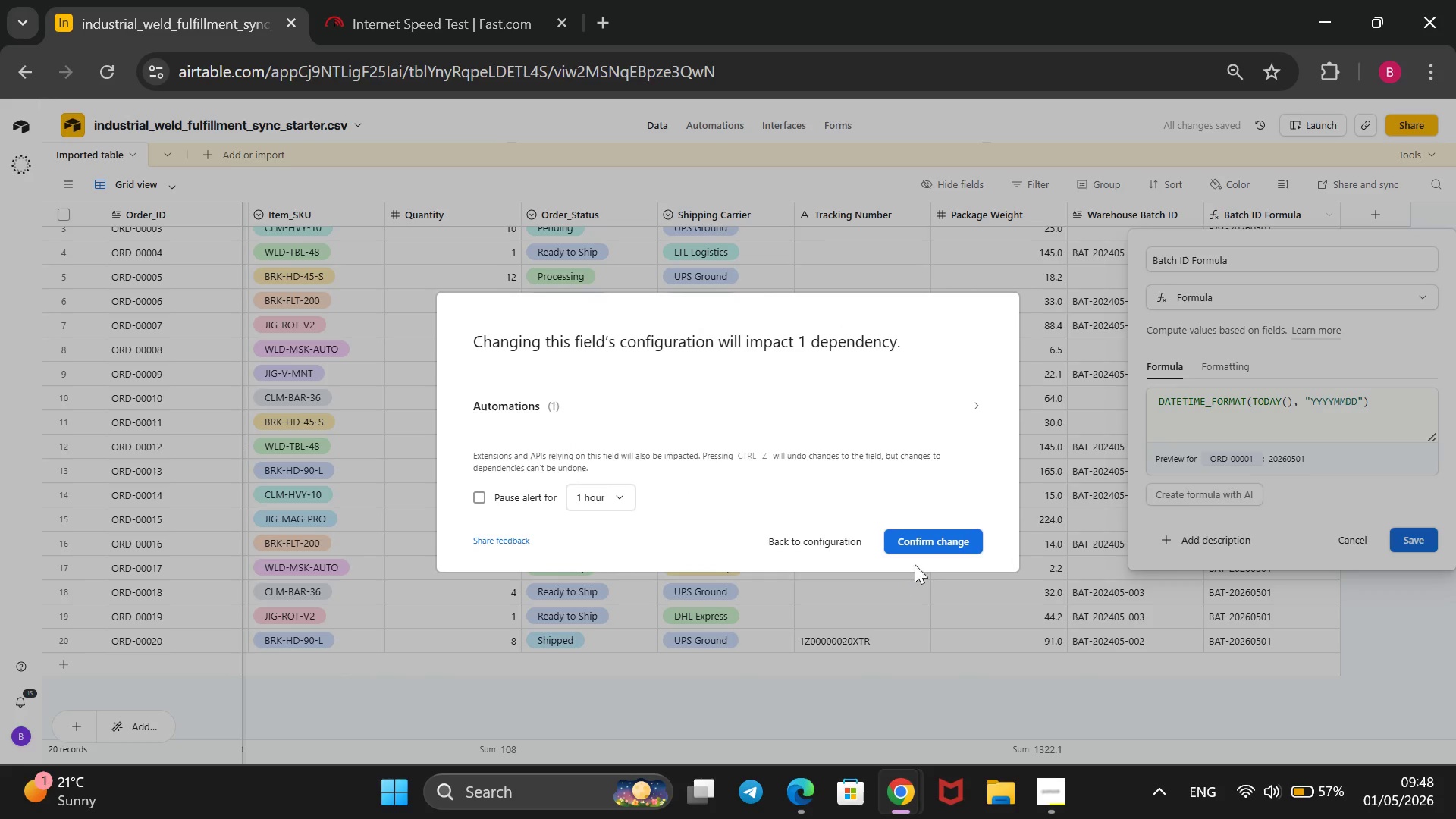 
left_click([927, 538])
 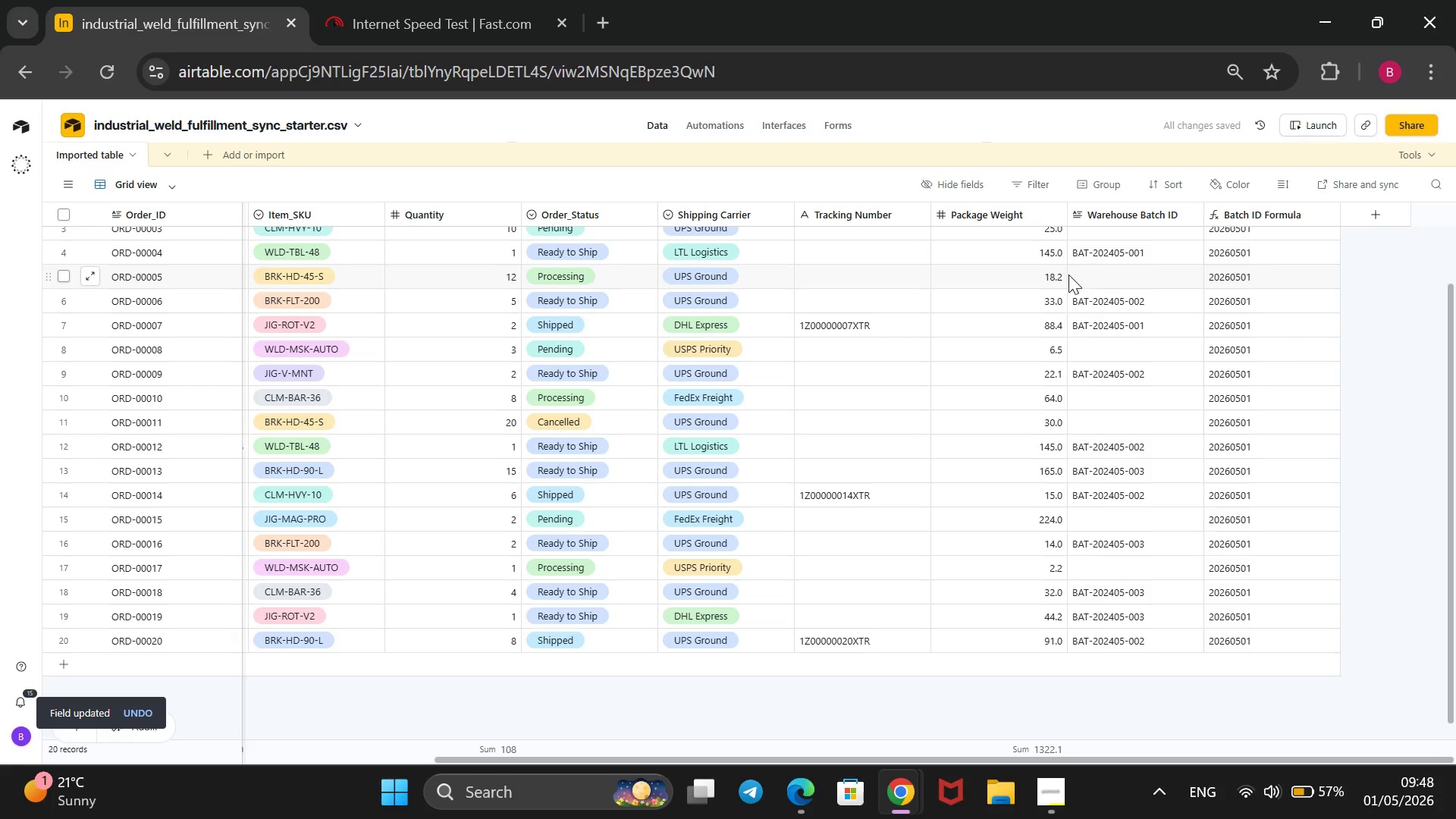 
scroll: coordinate [1228, 435], scroll_direction: up, amount: 4.0
 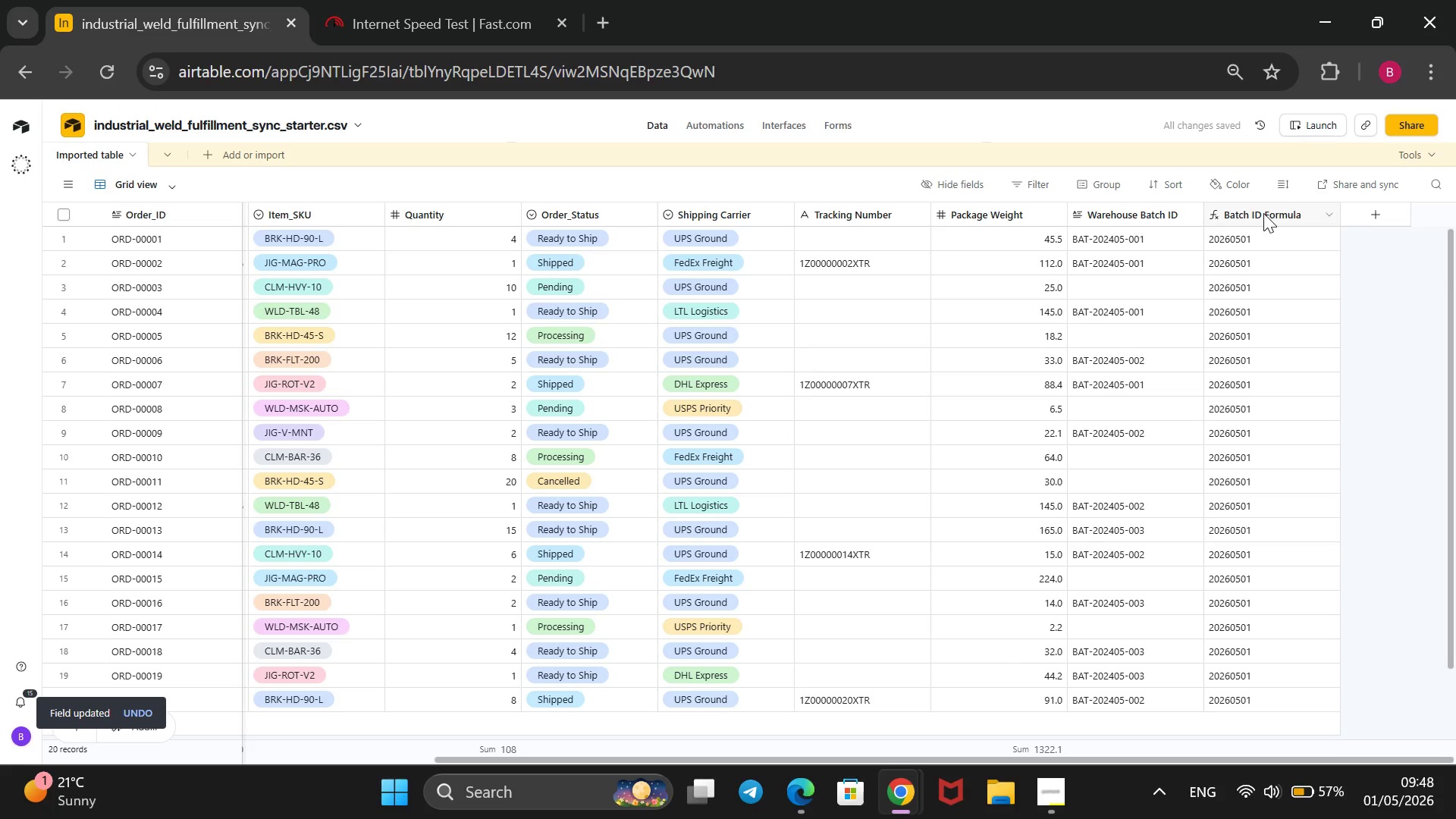 
right_click([1263, 213])
 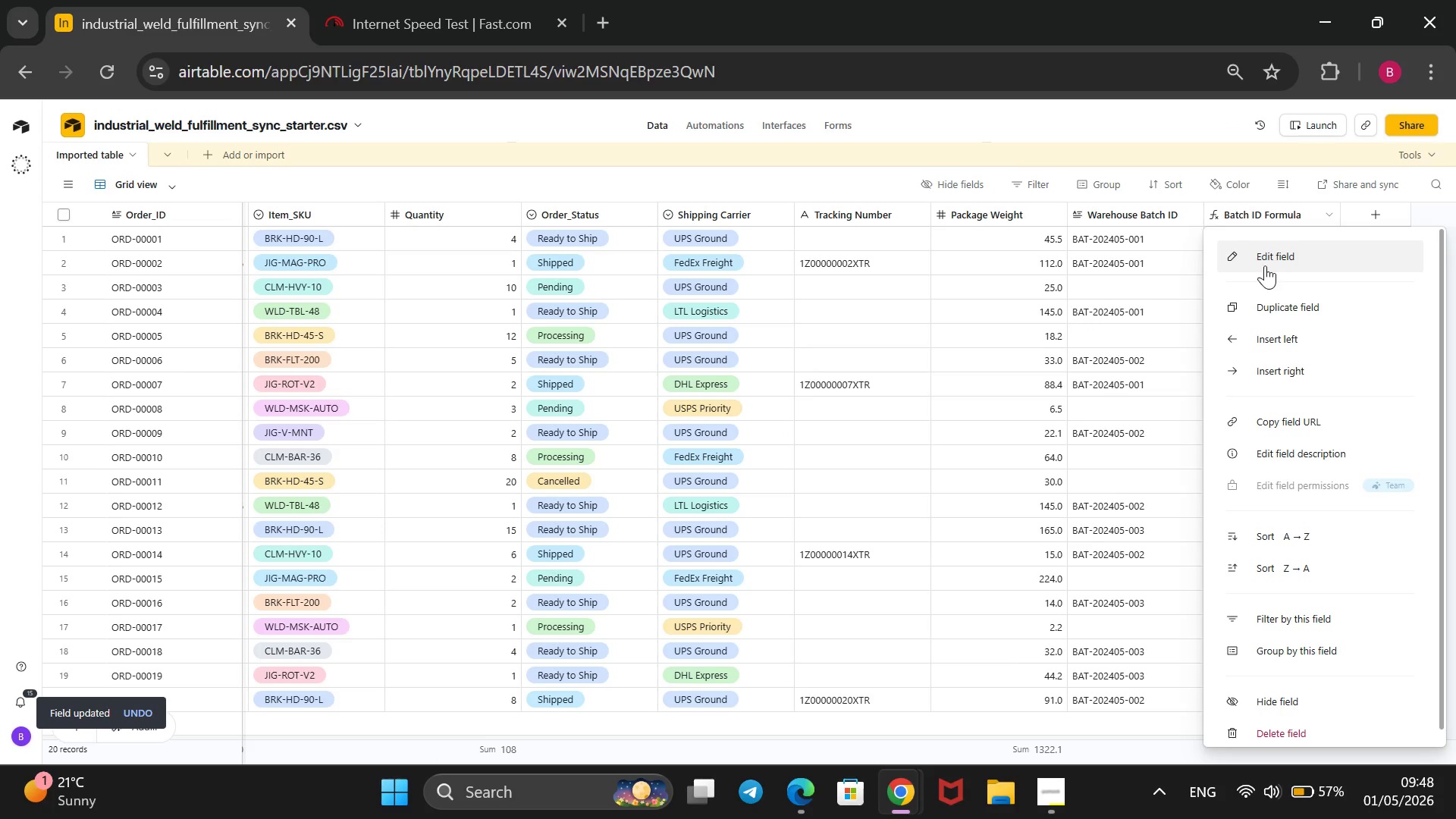 
left_click([1285, 257])
 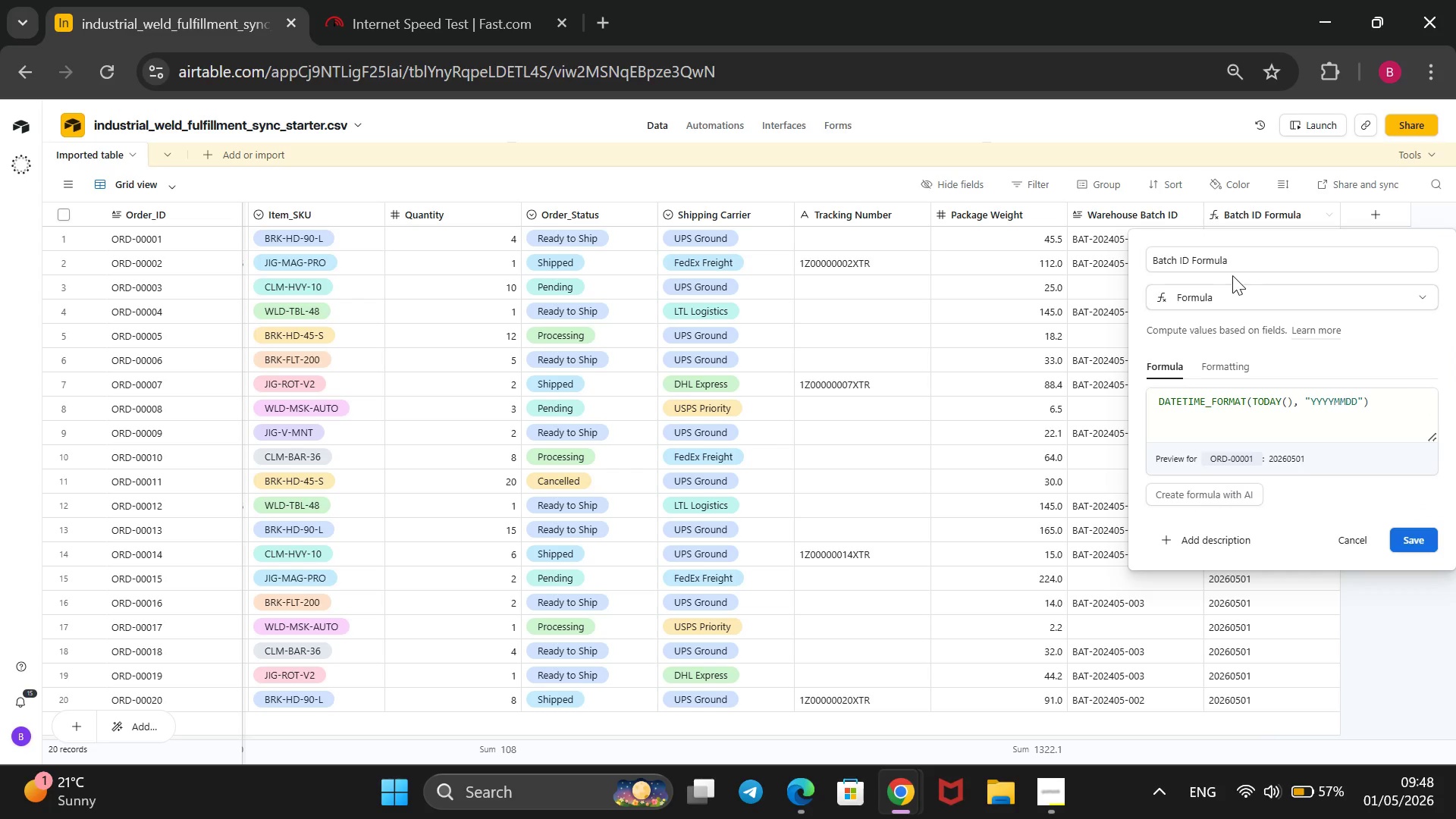 
left_click_drag(start_coordinate=[1233, 252], to_coordinate=[1103, 306])
 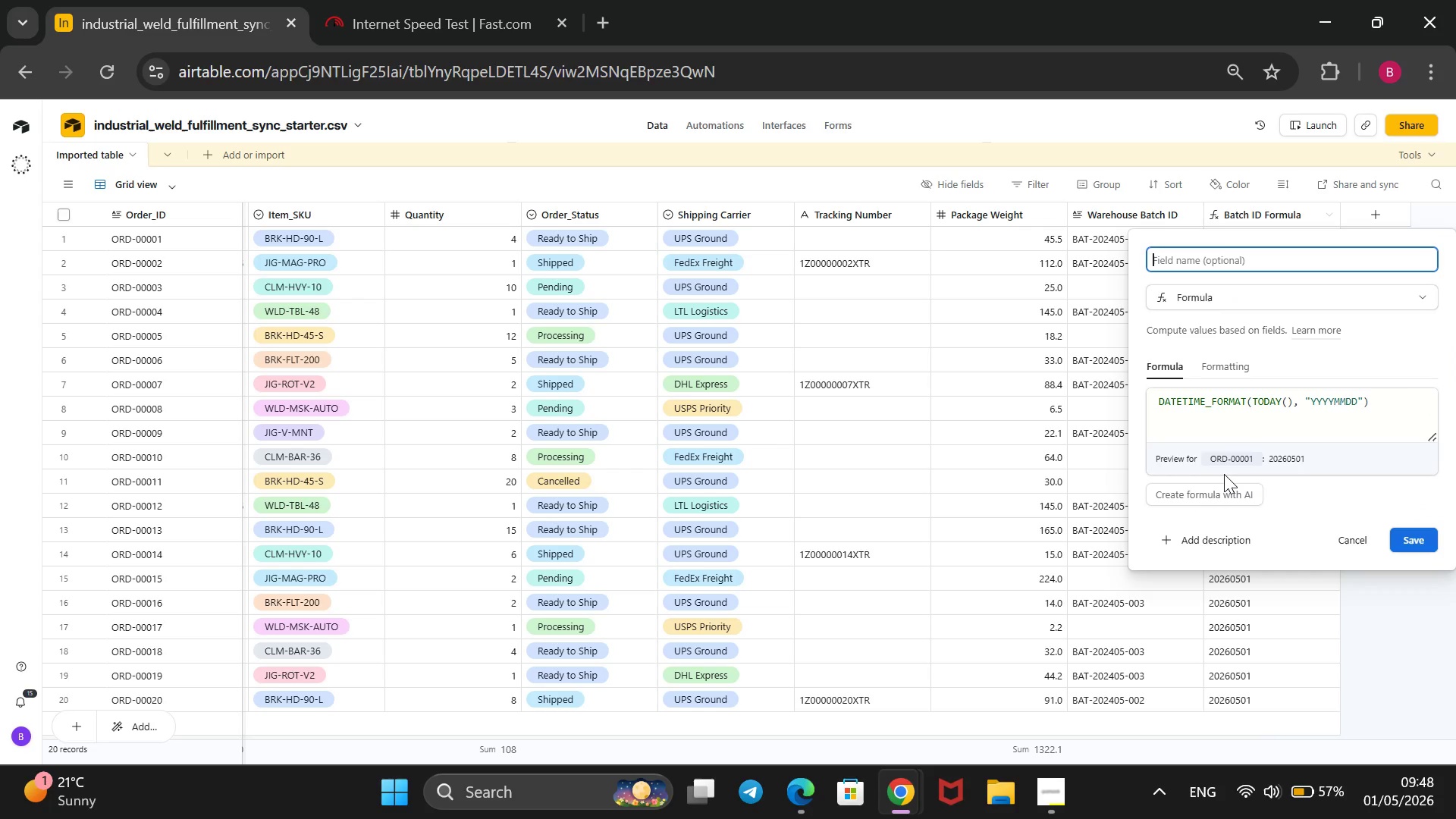 
key(Backspace)
type(Current Date)
 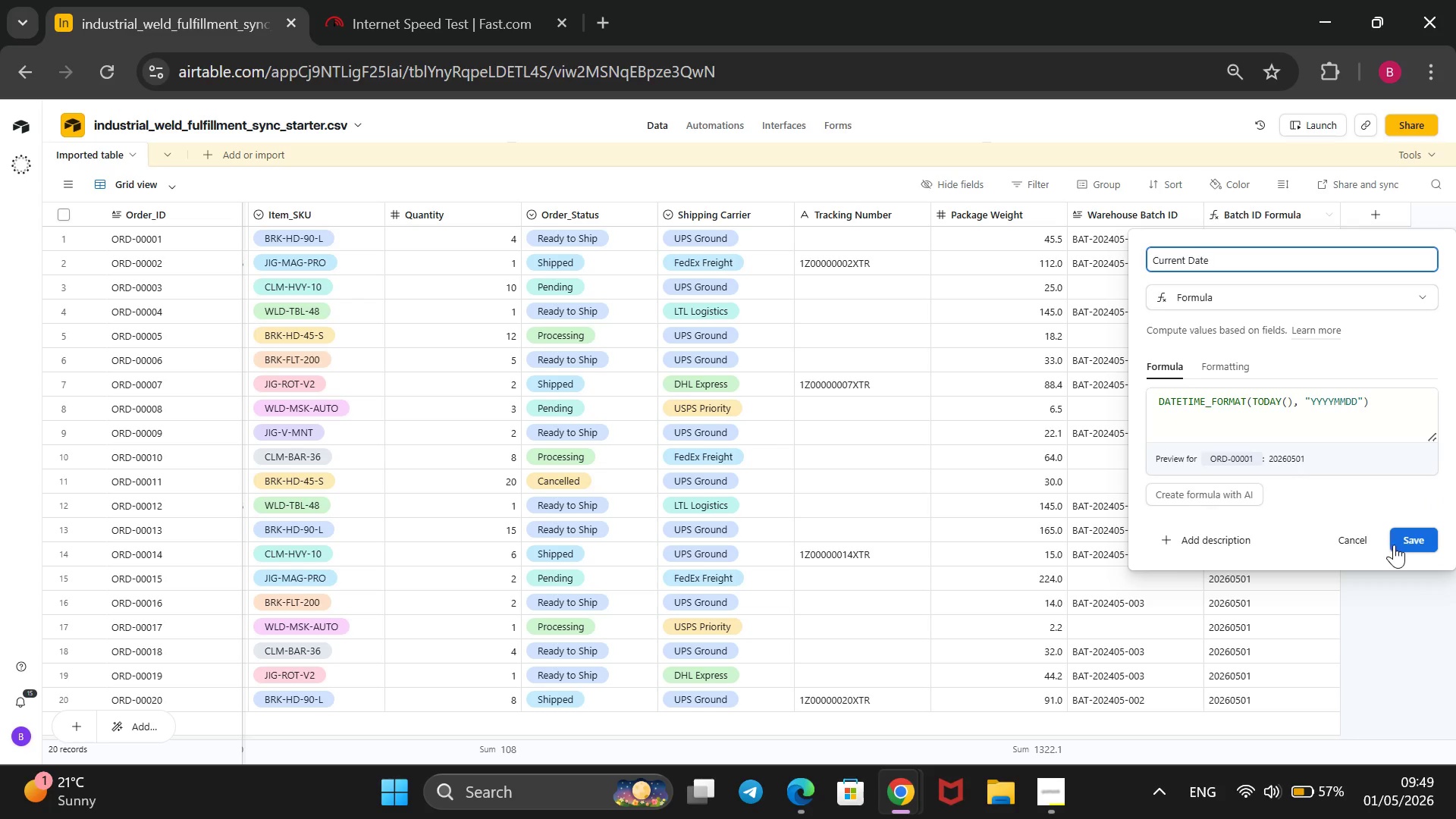 
left_click([1398, 544])
 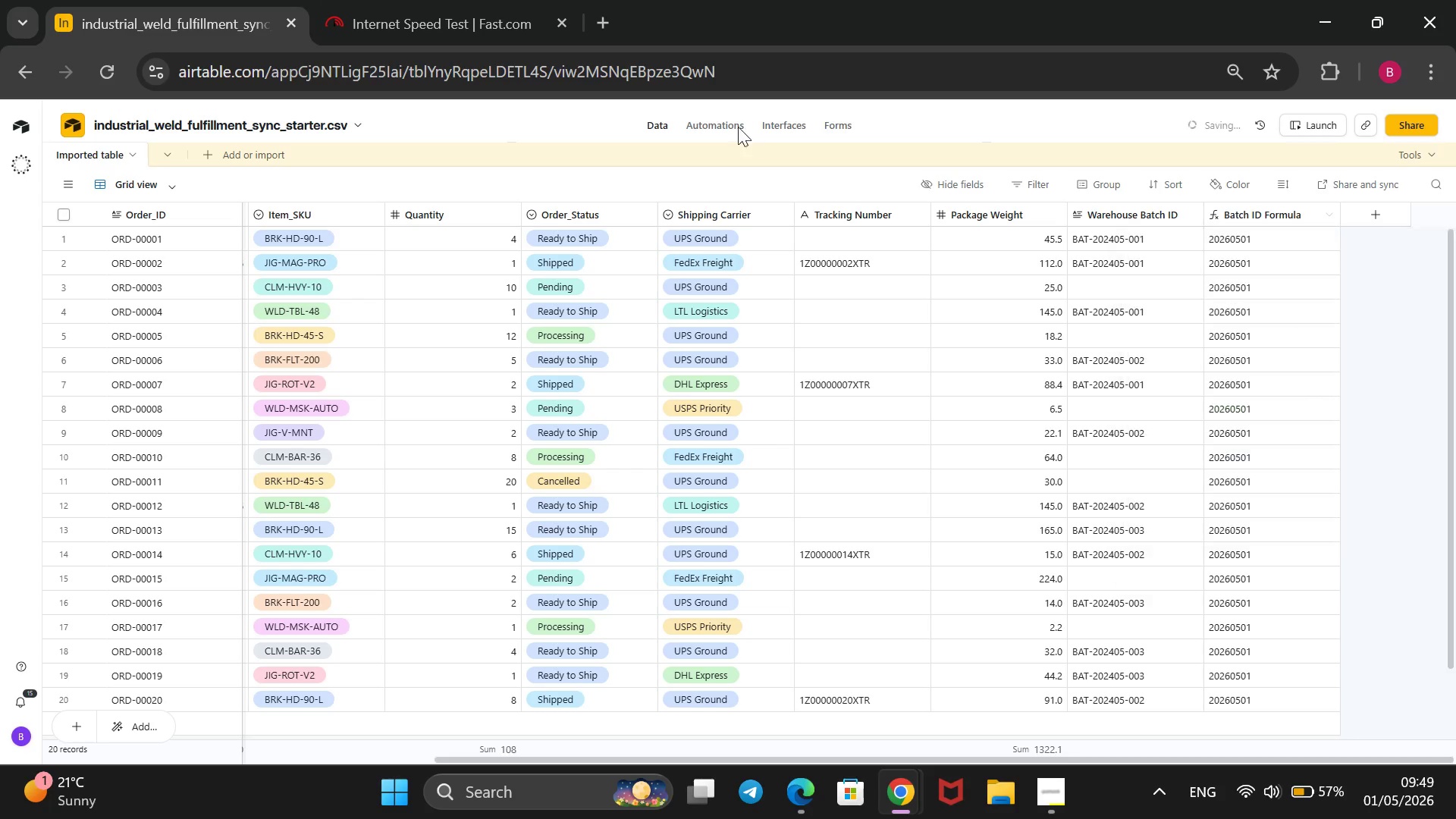 
left_click([727, 126])
 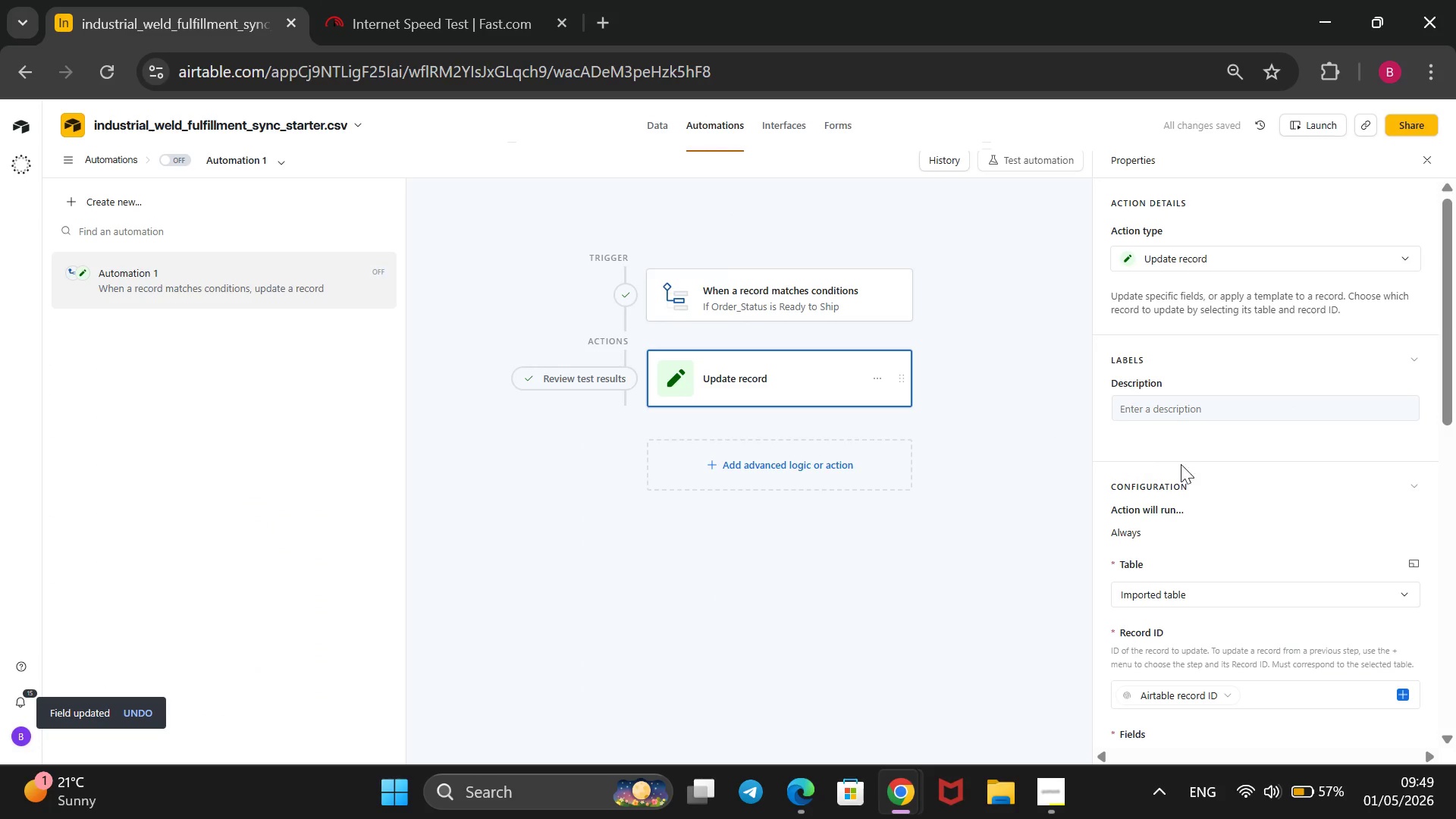 
scroll: coordinate [1238, 637], scroll_direction: down, amount: 3.0
 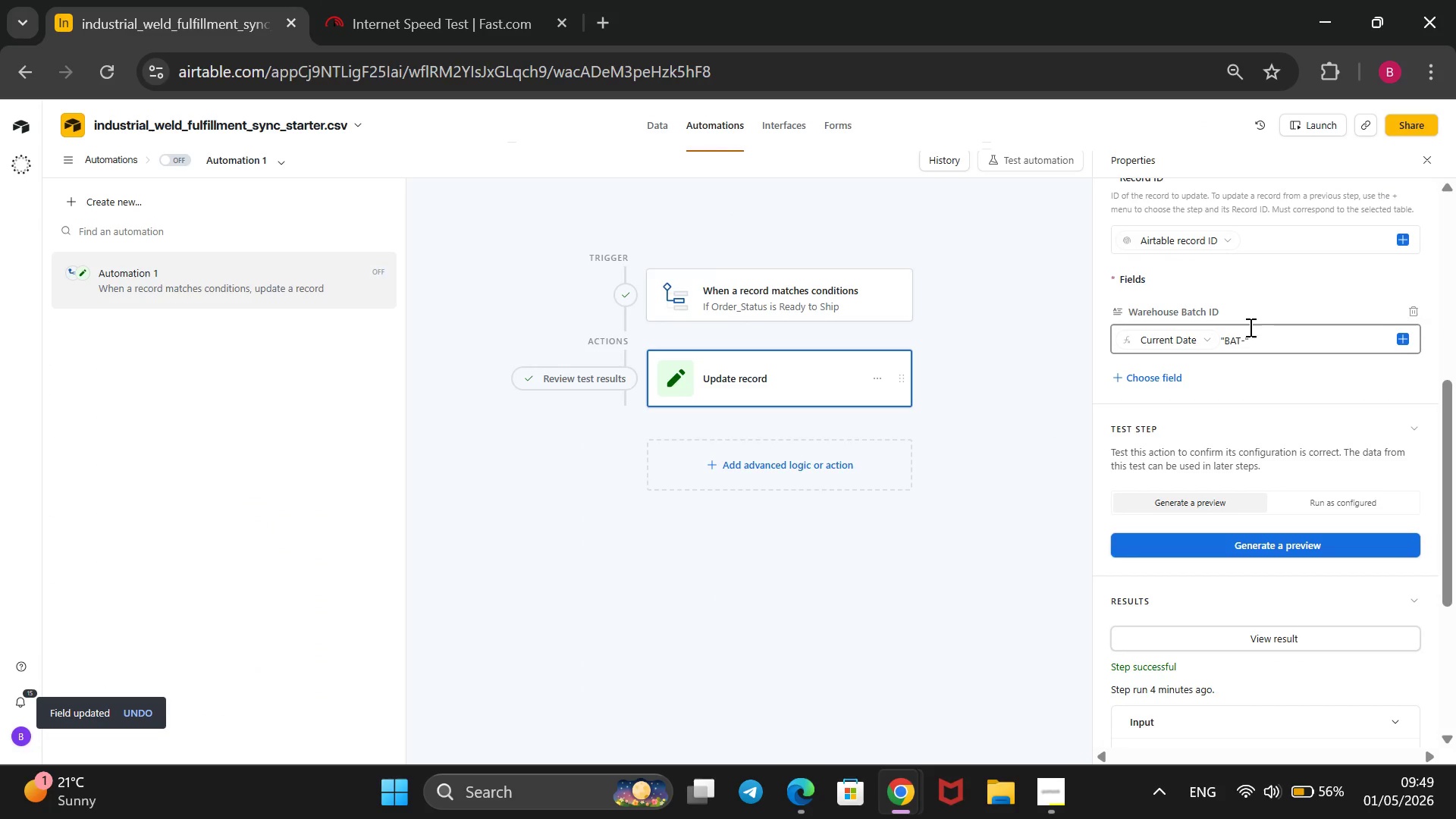 
left_click_drag(start_coordinate=[1256, 338], to_coordinate=[1213, 338])
 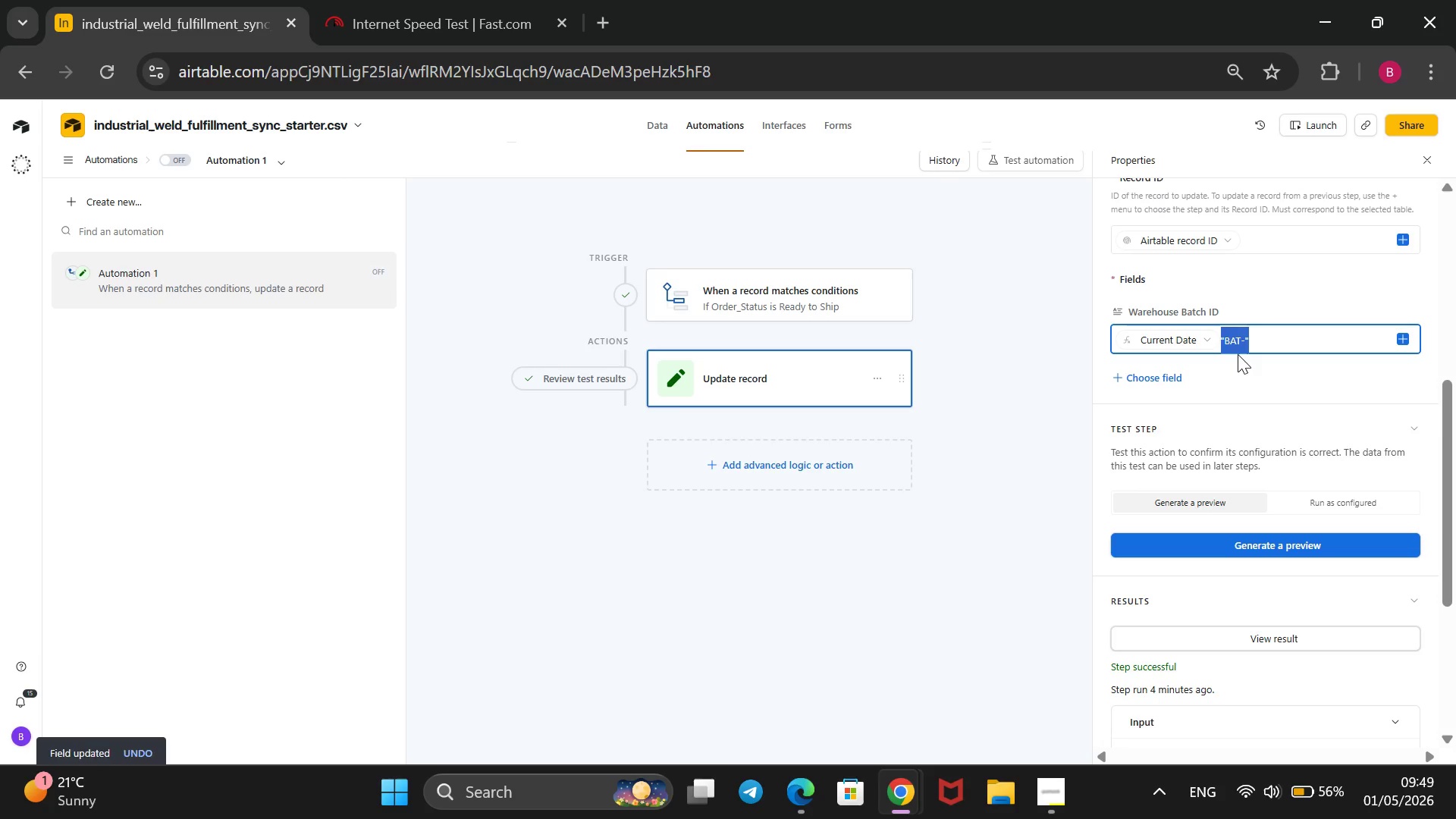 
key(Backspace)
 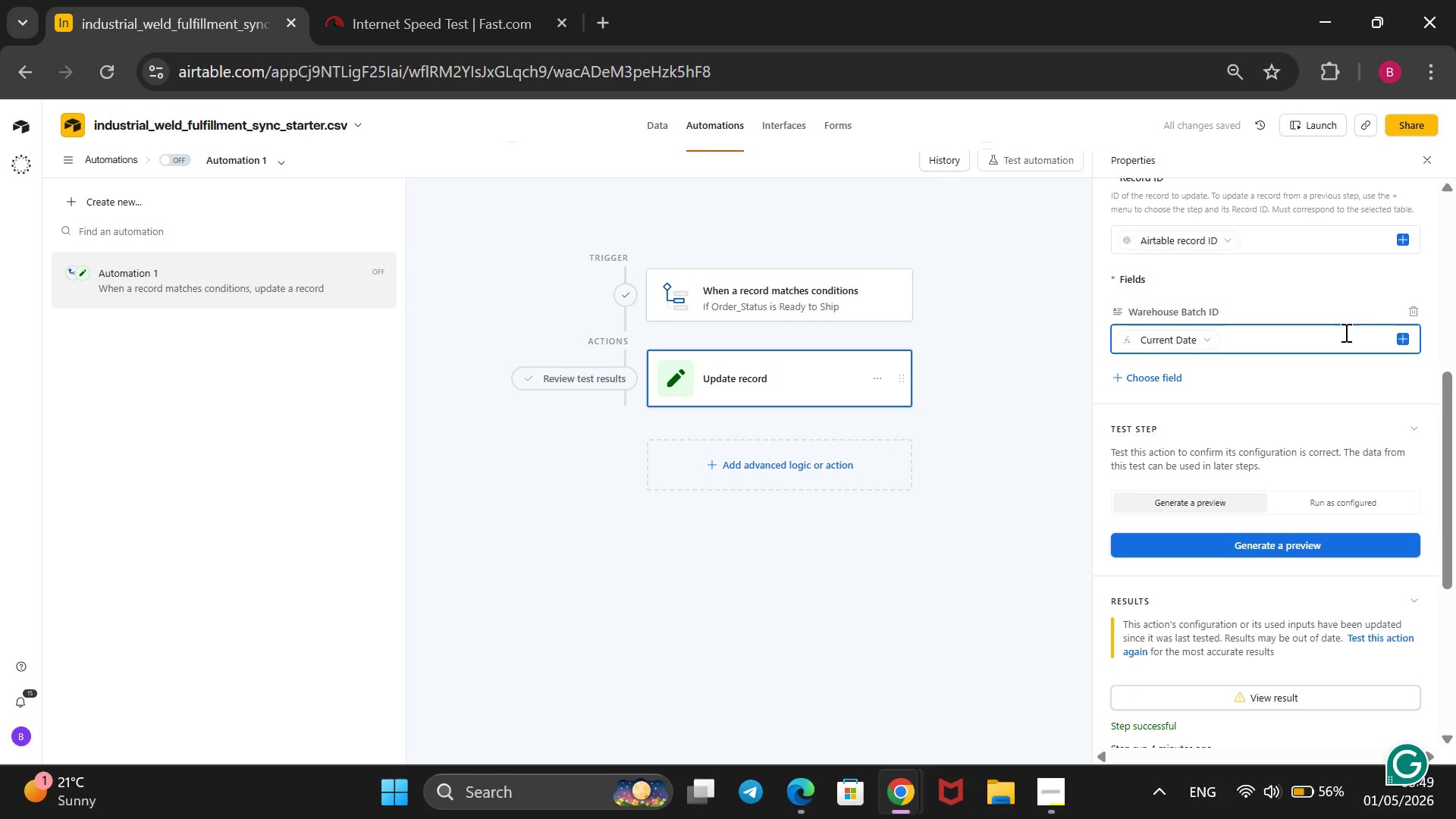 
left_click([1409, 308])
 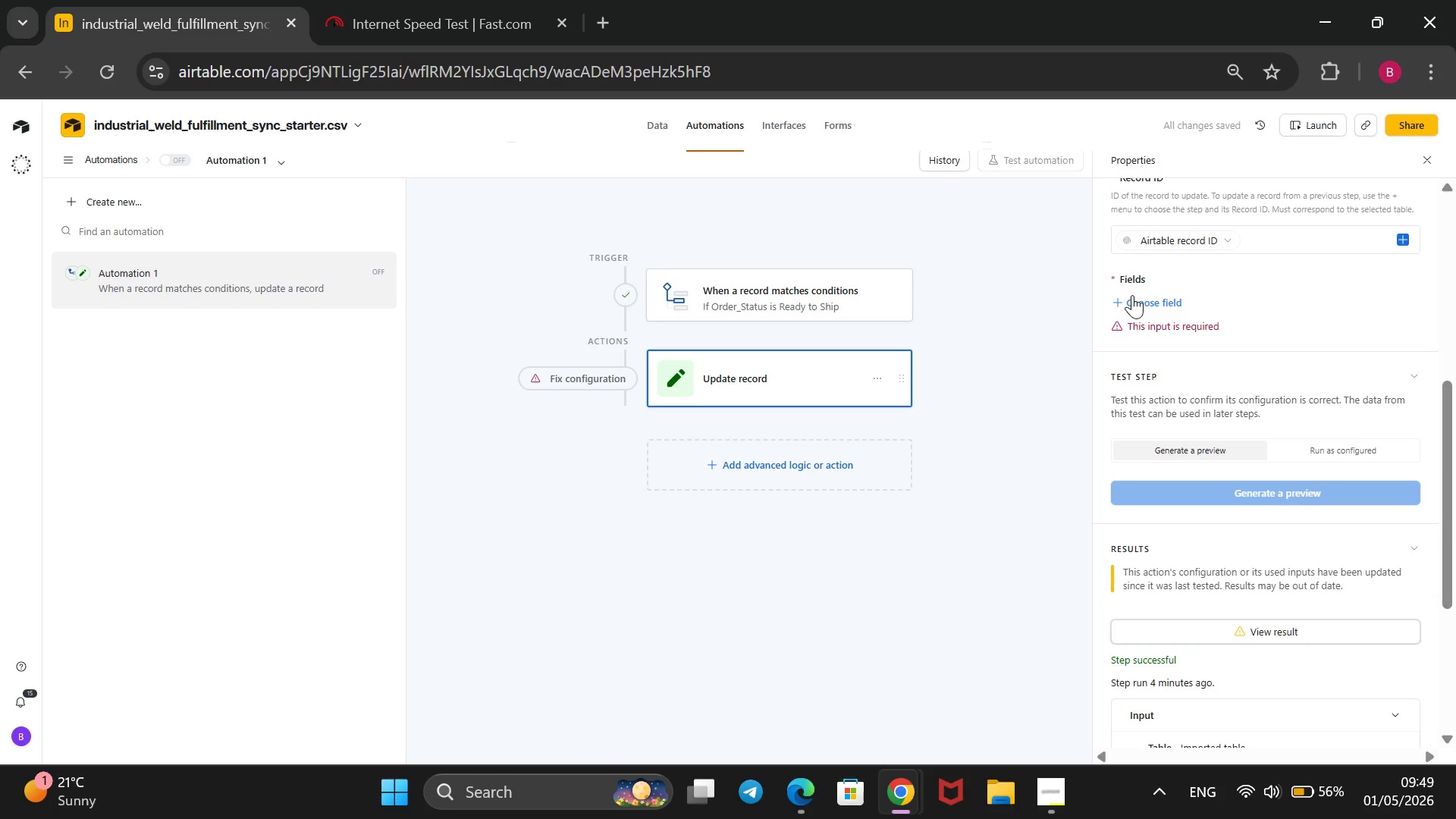 
left_click([1131, 300])
 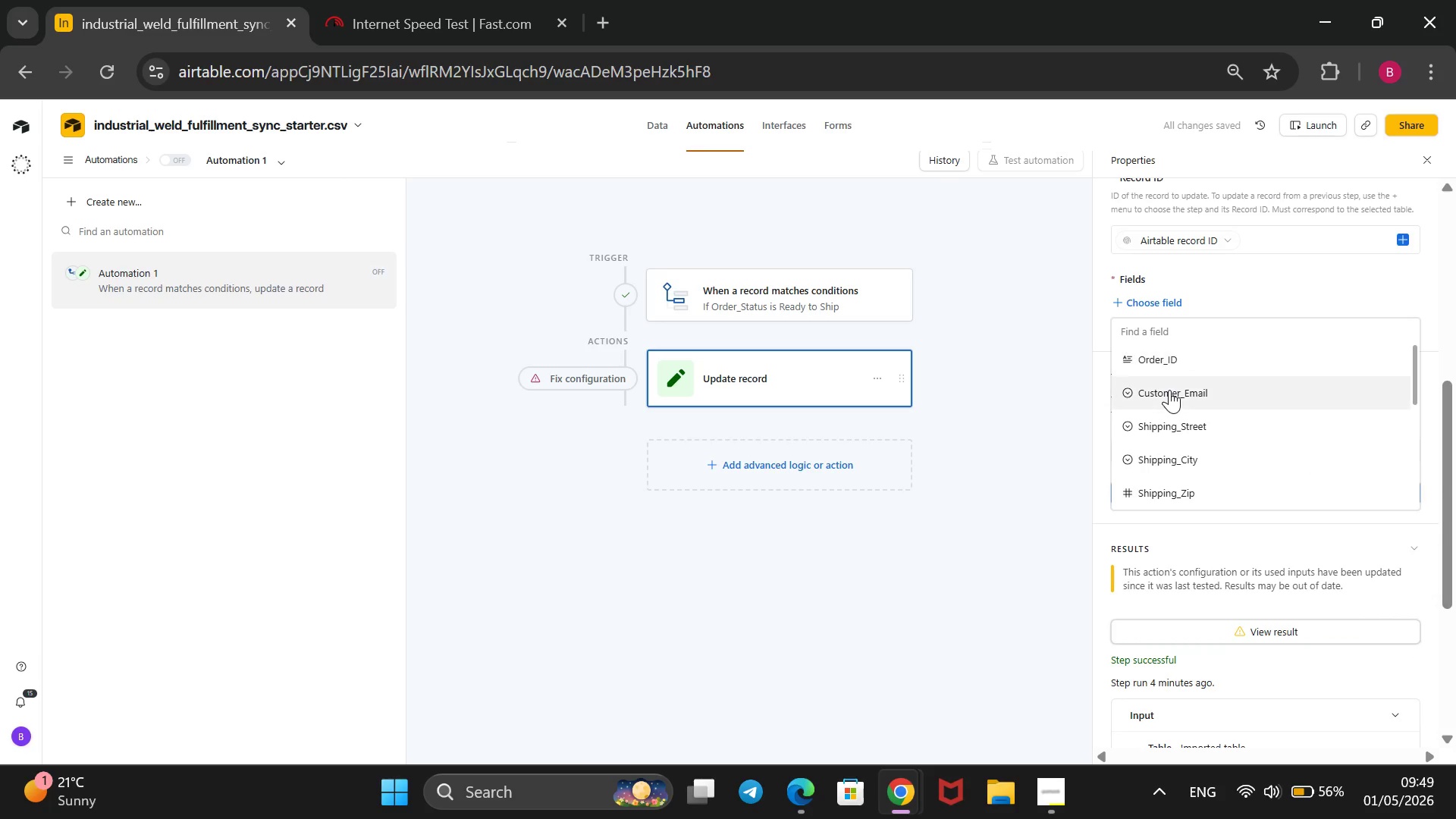 
scroll: coordinate [1155, 386], scroll_direction: down, amount: 5.0
 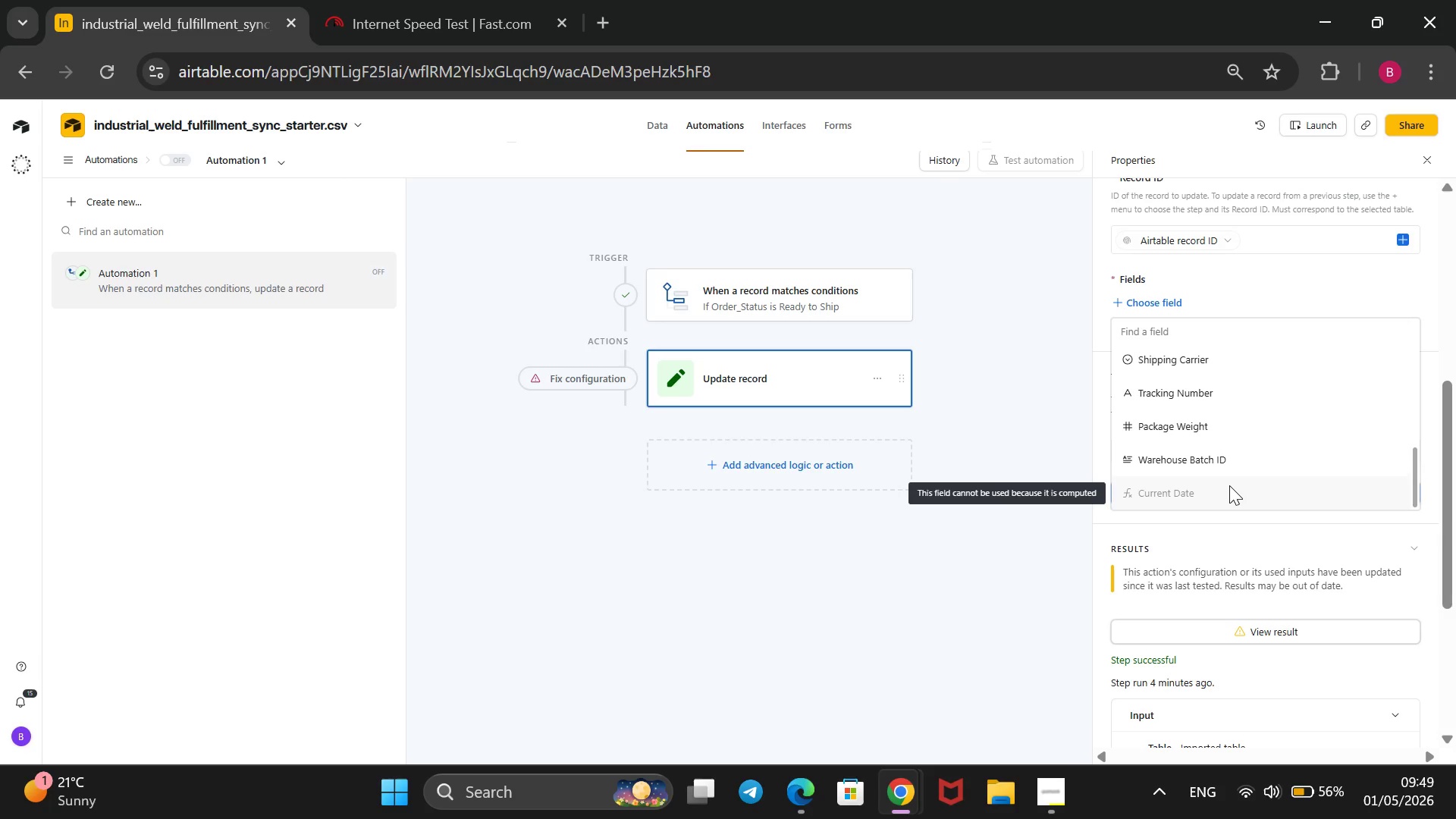 
wait(6.1)
 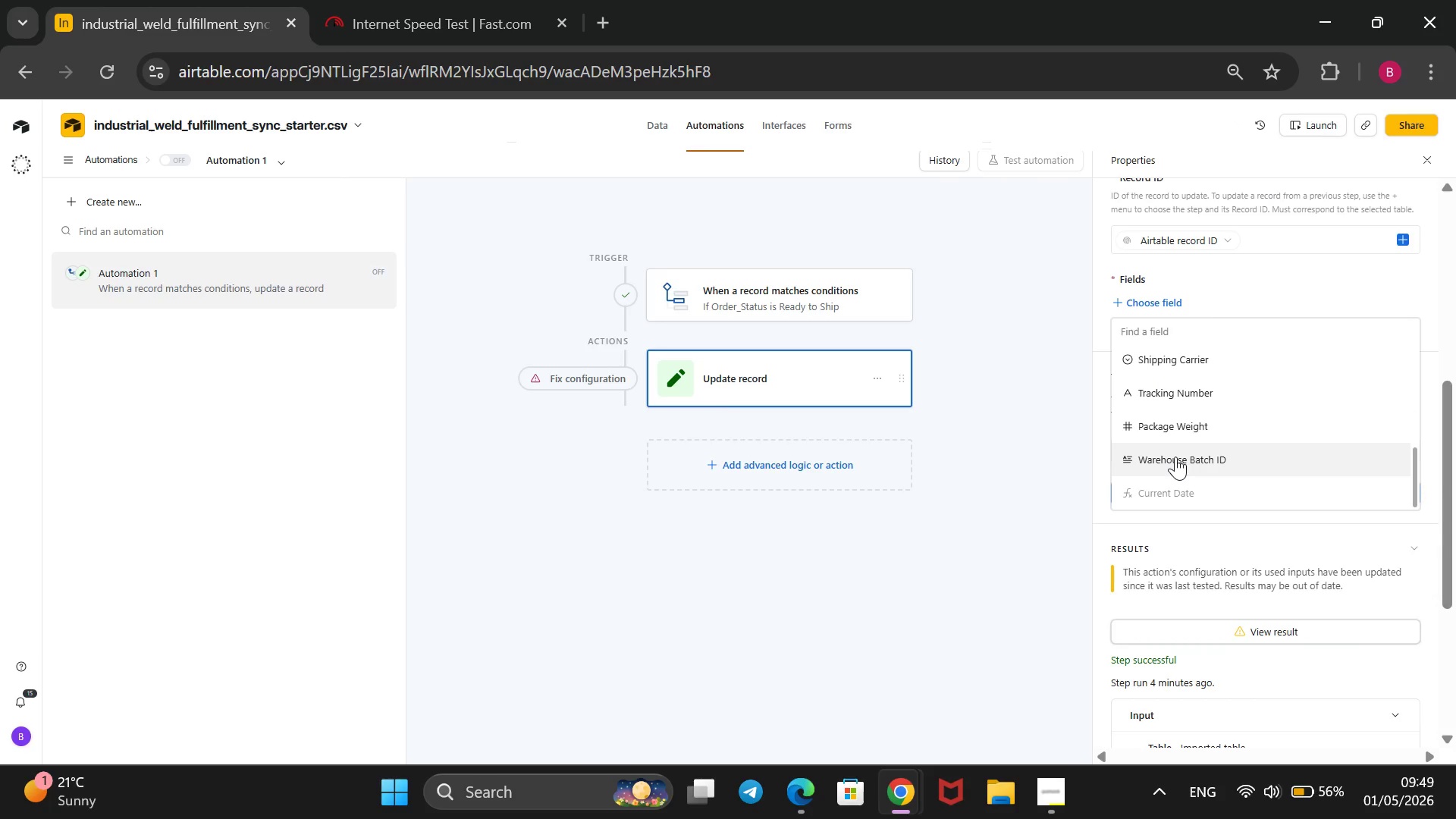 
left_click([1227, 465])
 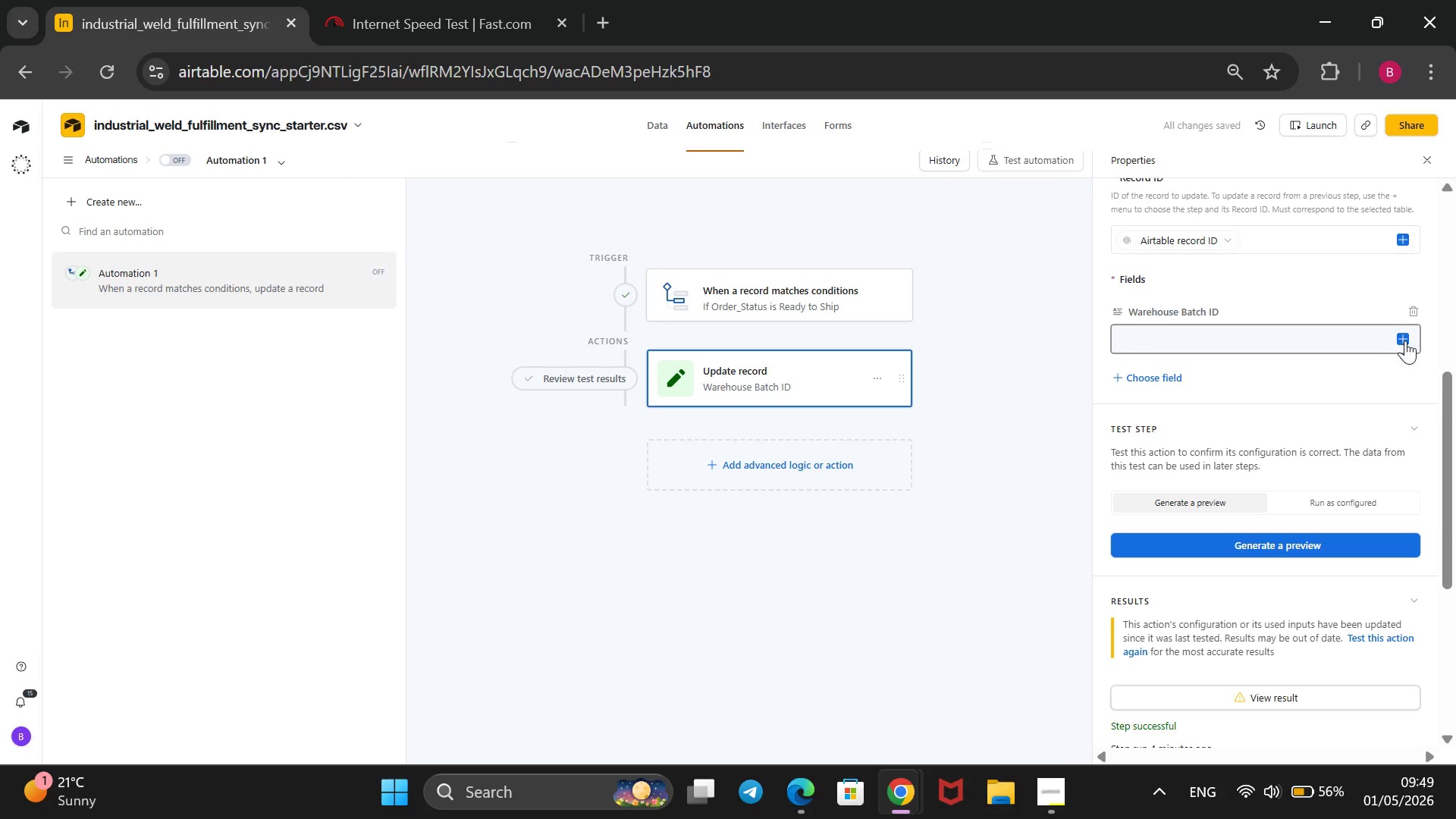 
left_click([1407, 337])
 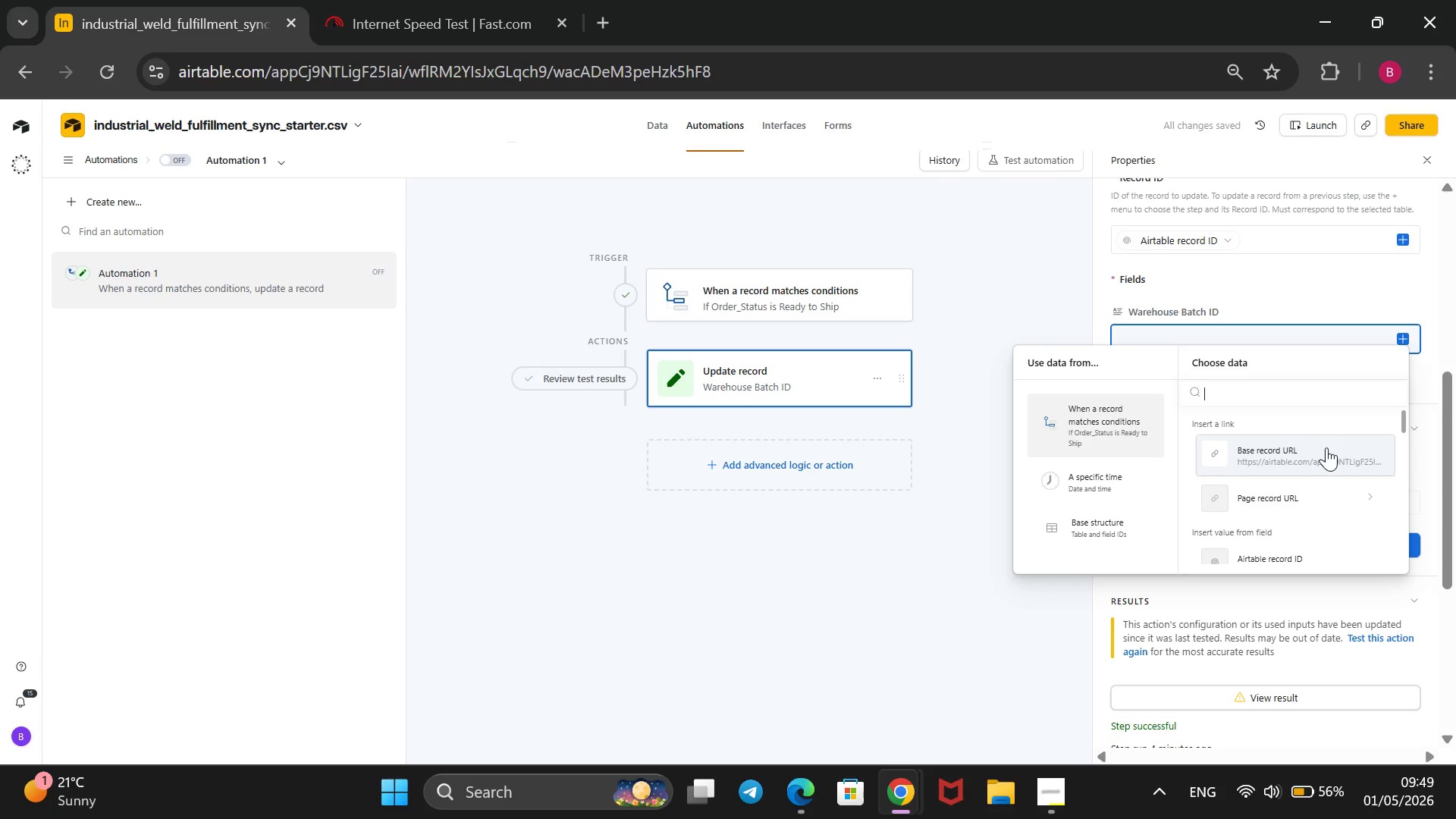 
scroll: coordinate [1326, 447], scroll_direction: down, amount: 4.0
 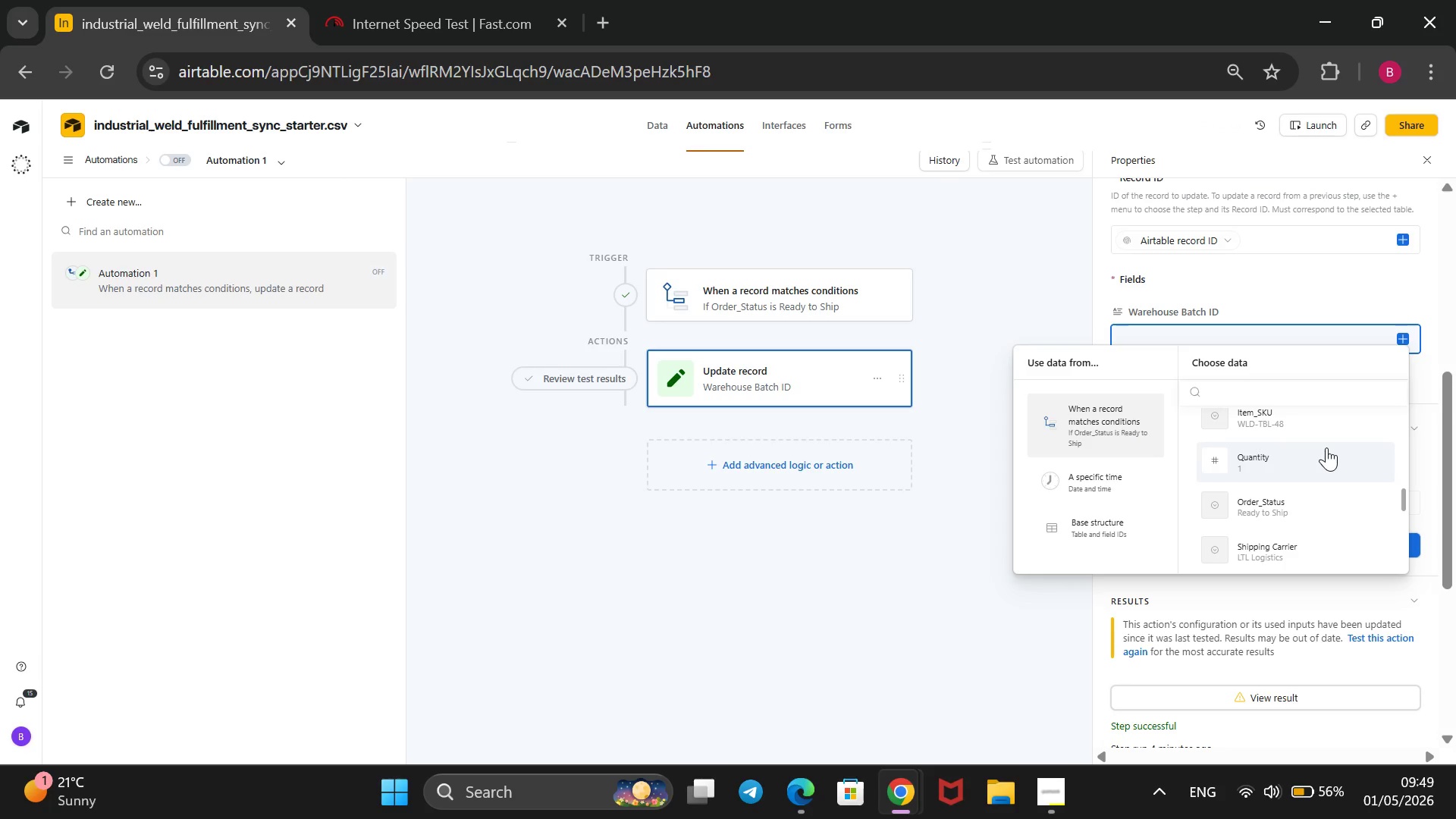 
scroll: coordinate [1326, 447], scroll_direction: up, amount: 1.0
 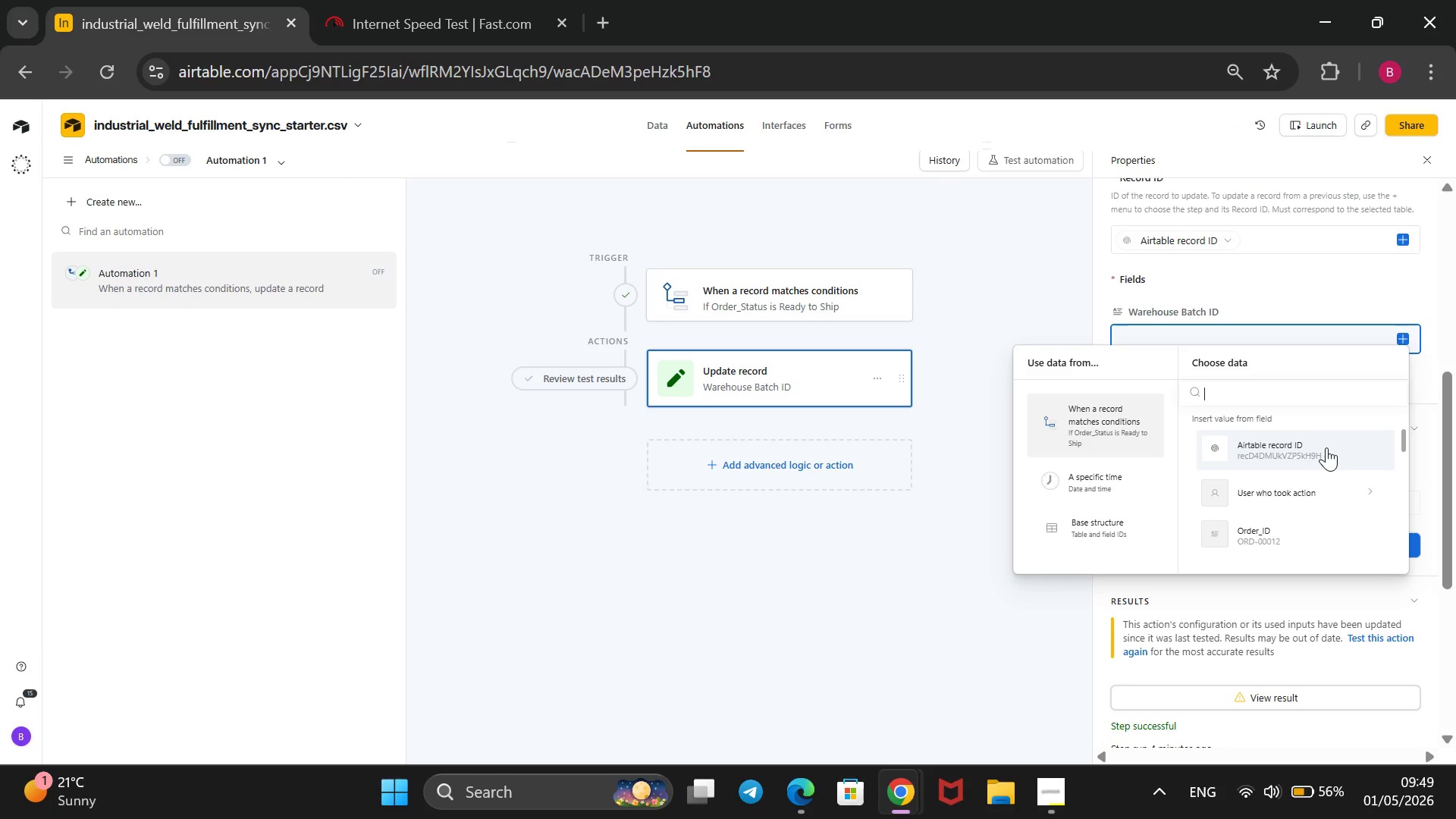 
scroll: coordinate [1330, 450], scroll_direction: none, amount: 0.0
 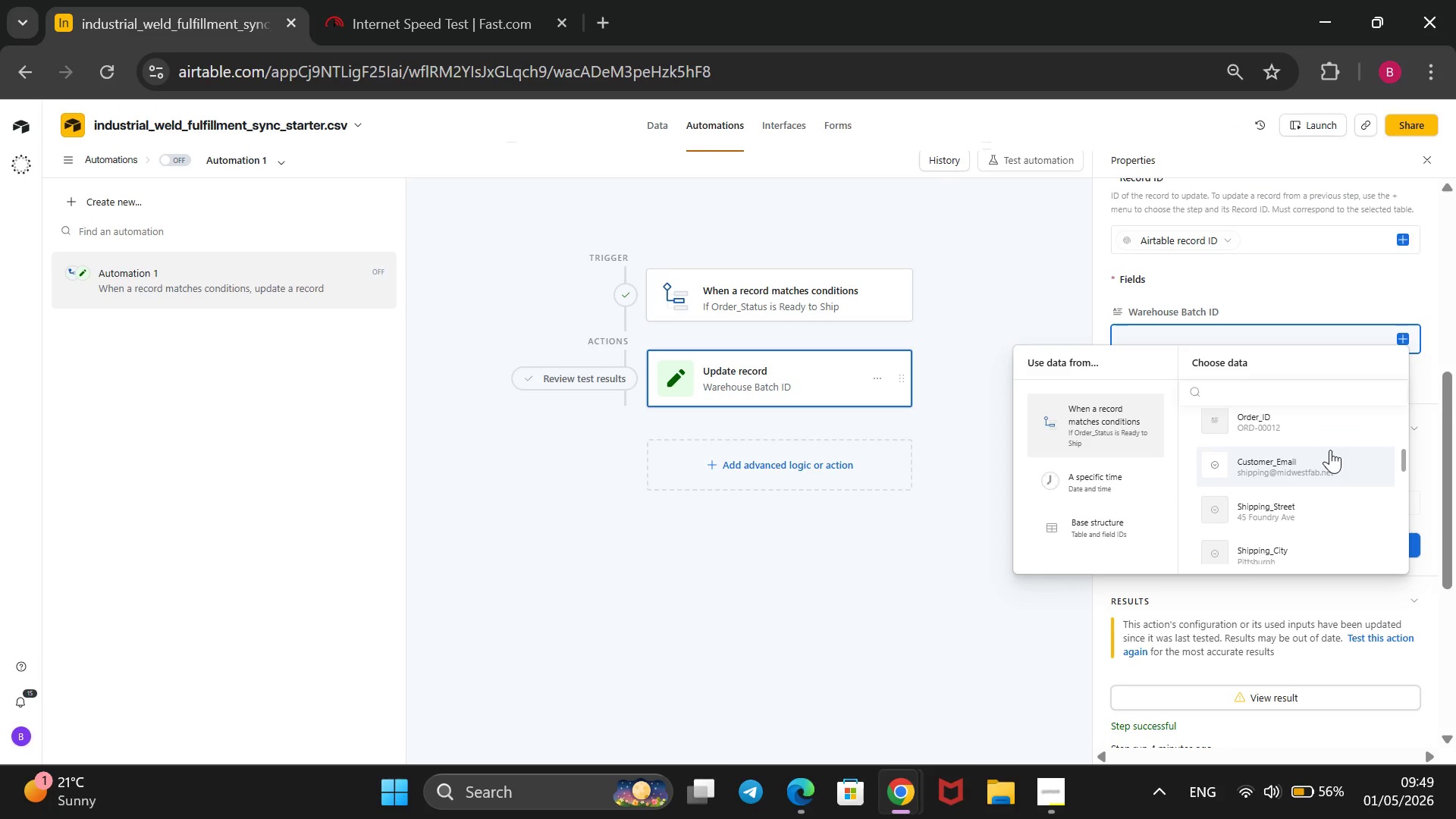 
scroll: coordinate [1330, 450], scroll_direction: up, amount: 1.0
 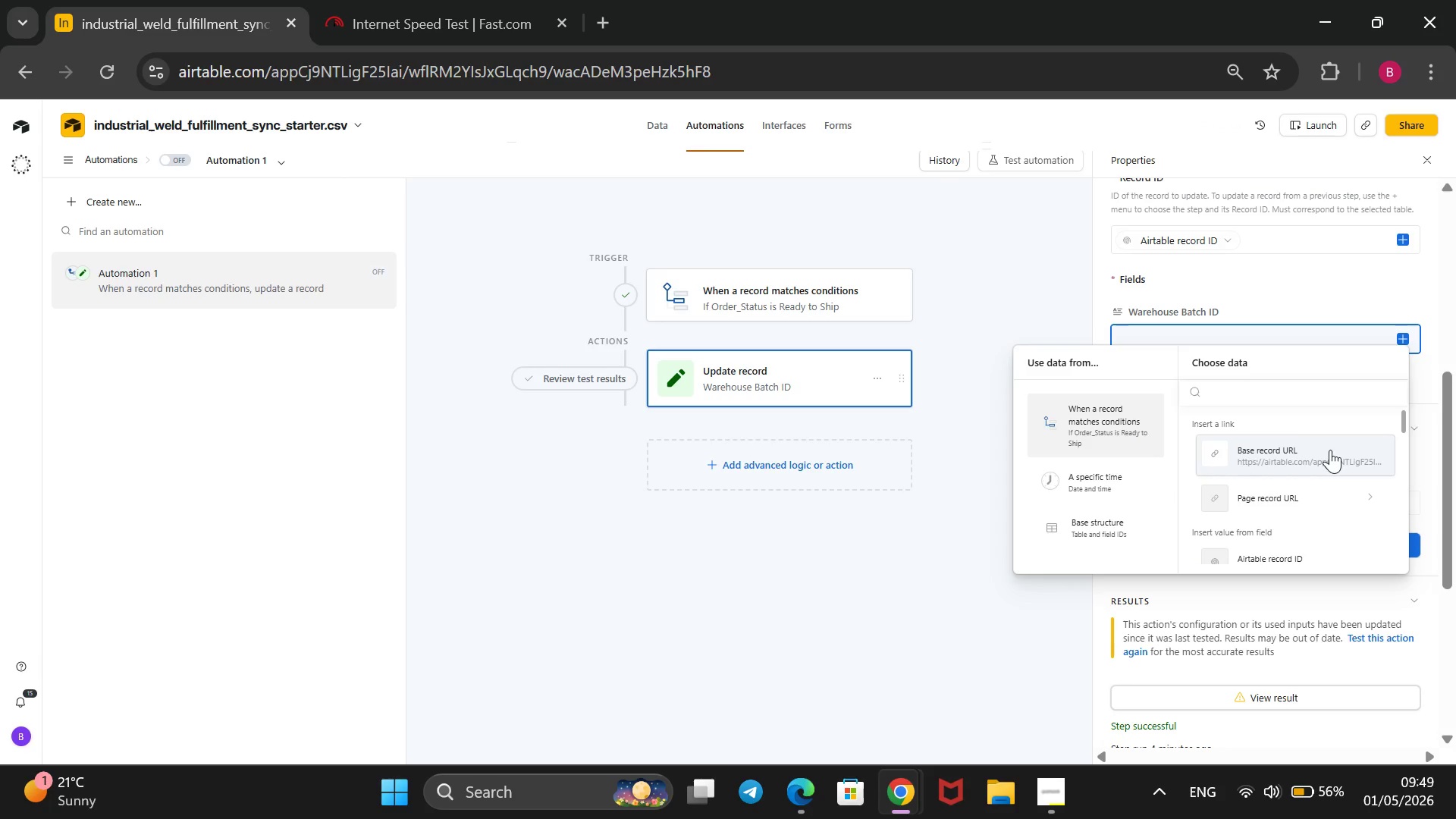 
scroll: coordinate [1330, 450], scroll_direction: none, amount: 0.0
 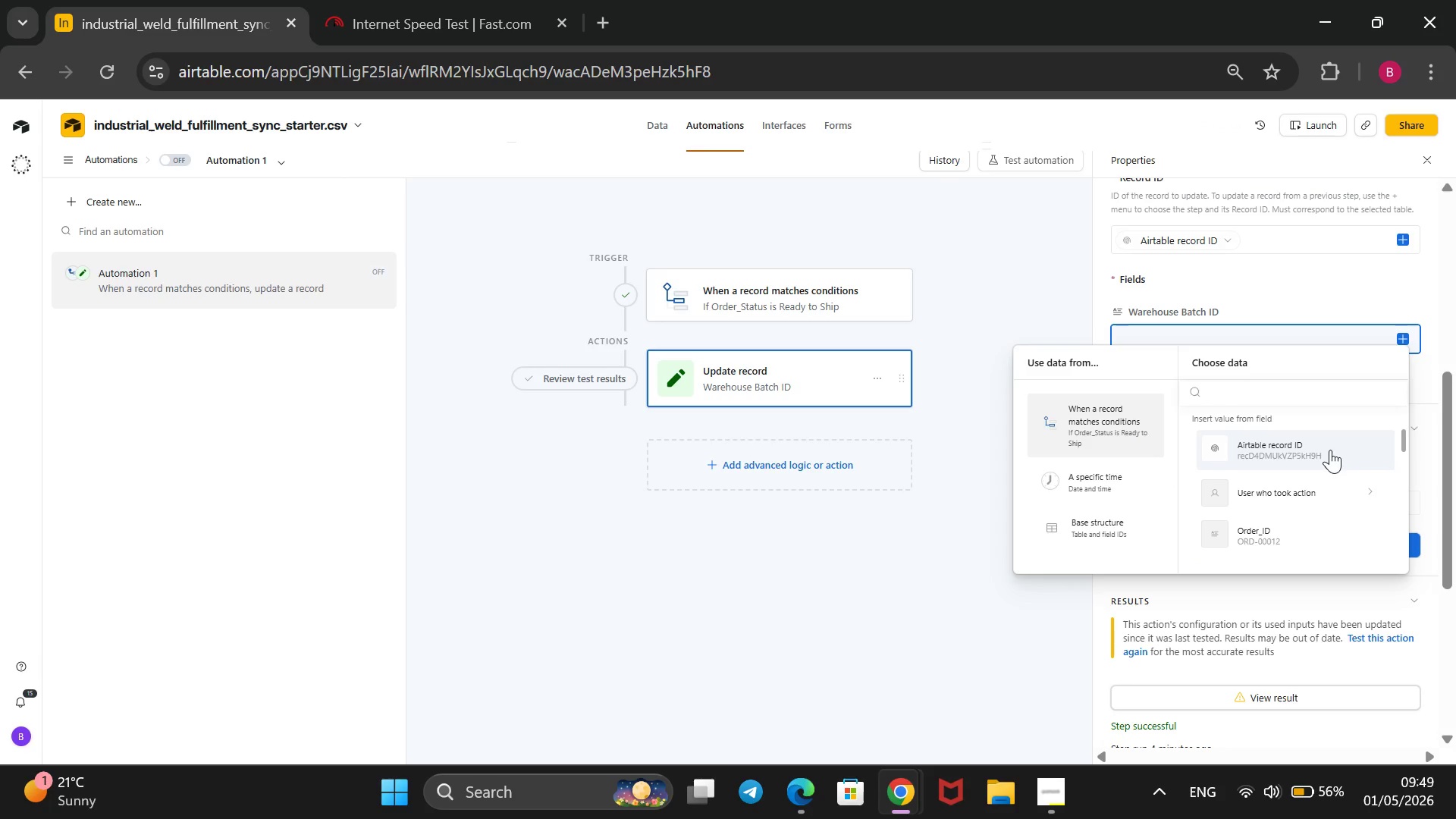 
scroll: coordinate [1330, 450], scroll_direction: down, amount: 4.0
 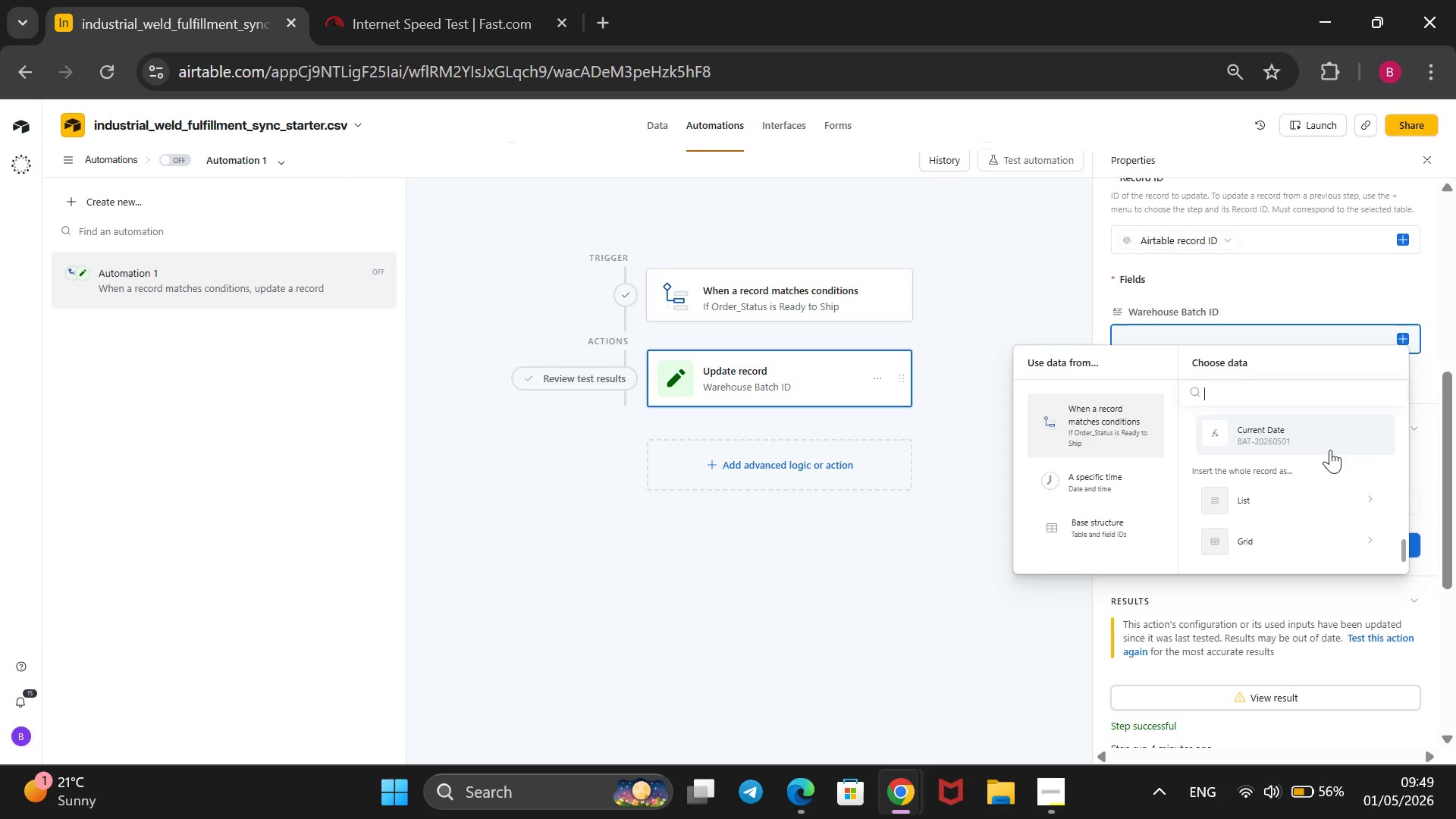 
scroll: coordinate [1330, 450], scroll_direction: none, amount: 0.0
 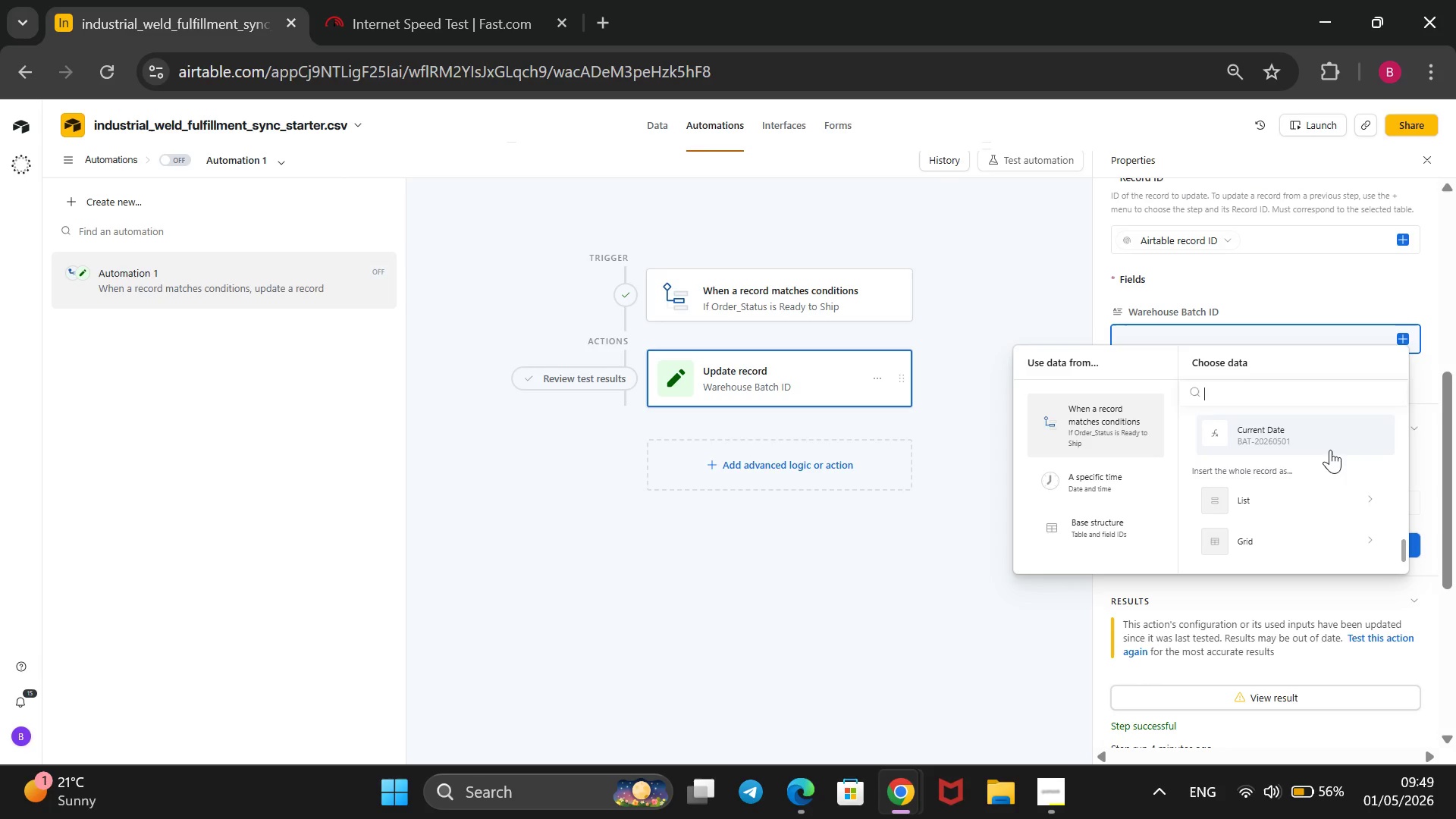 
left_click([1330, 450])
 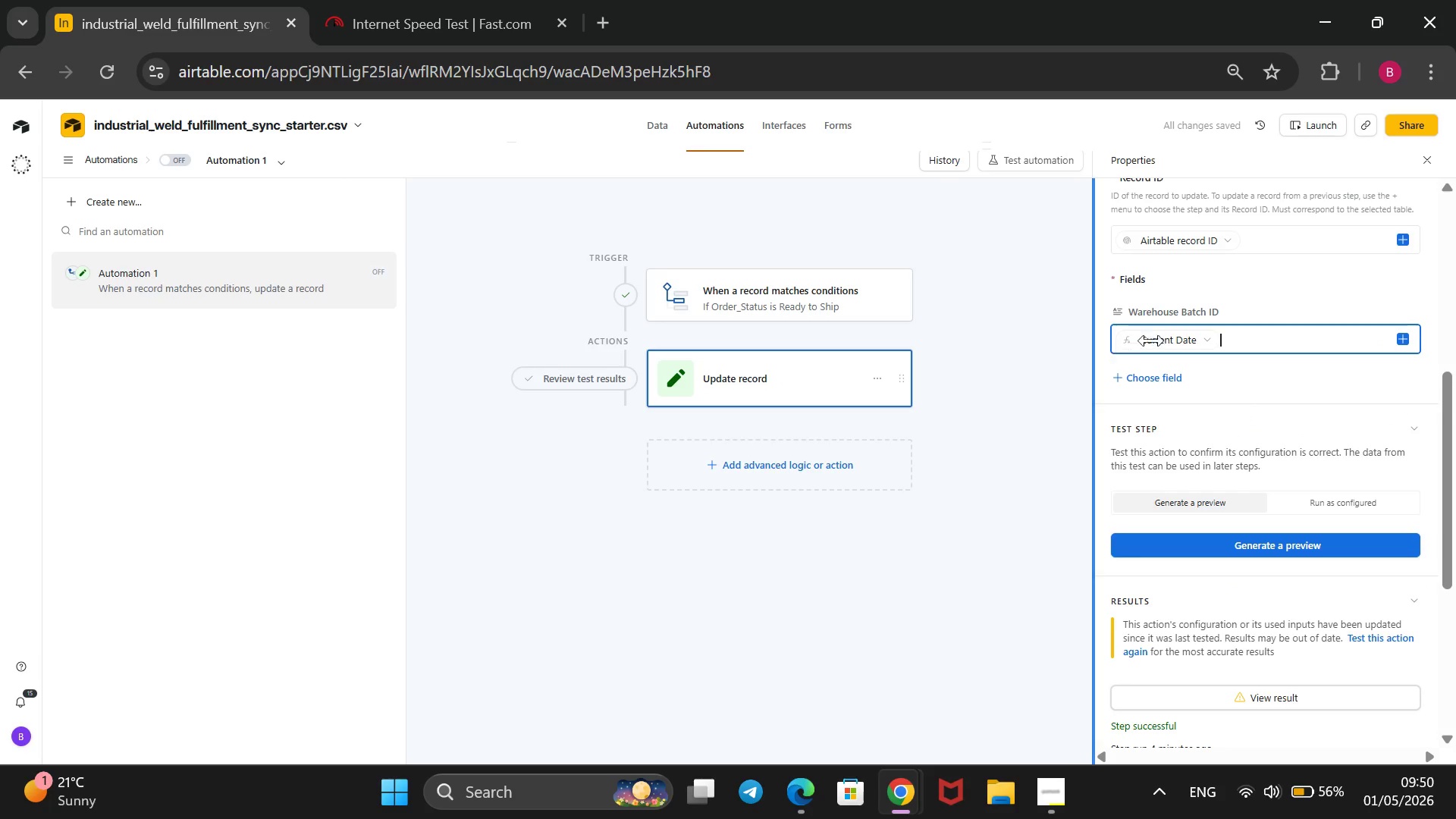 
wait(5.19)
 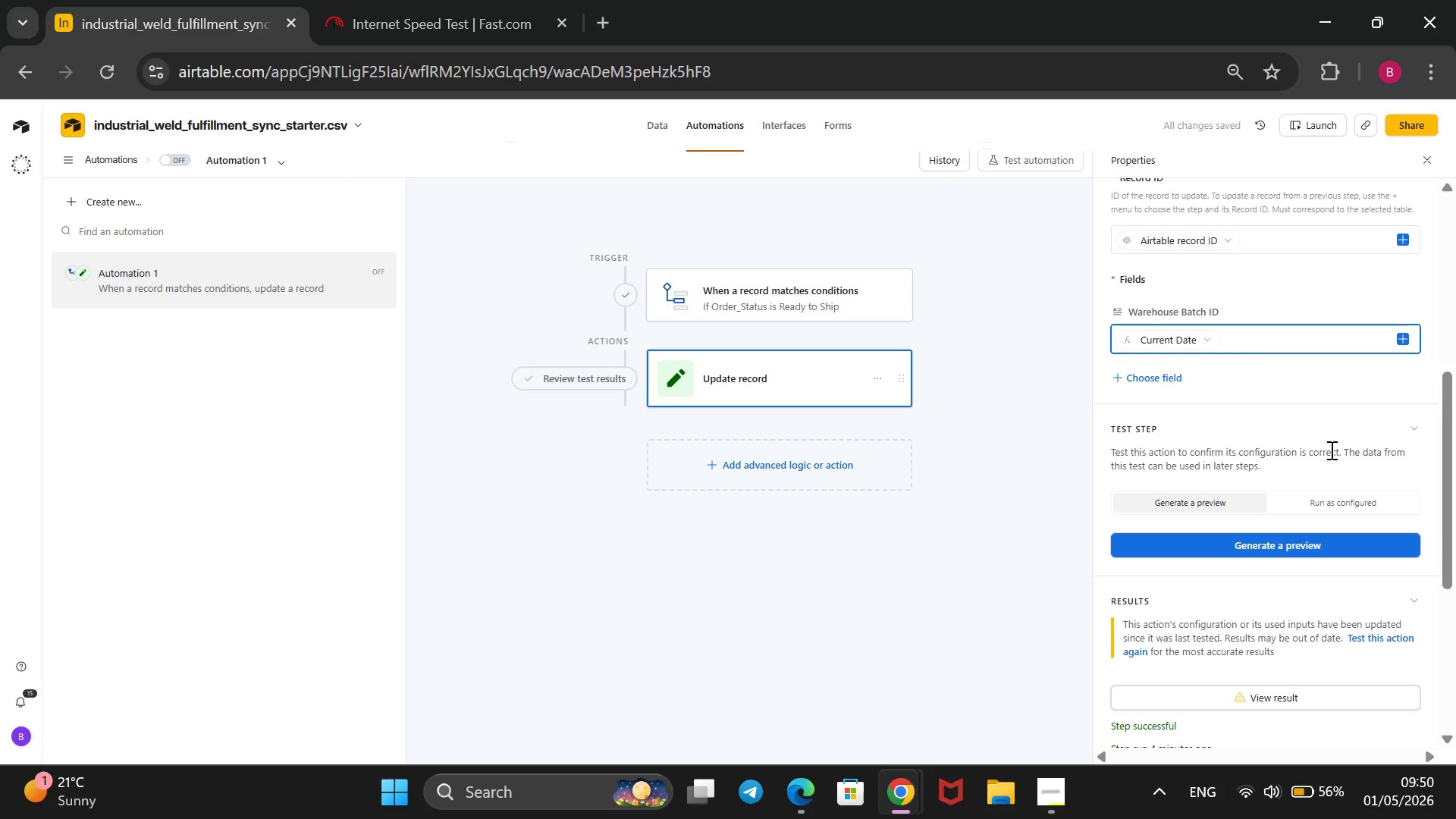 
mouse_move([1204, 362])
 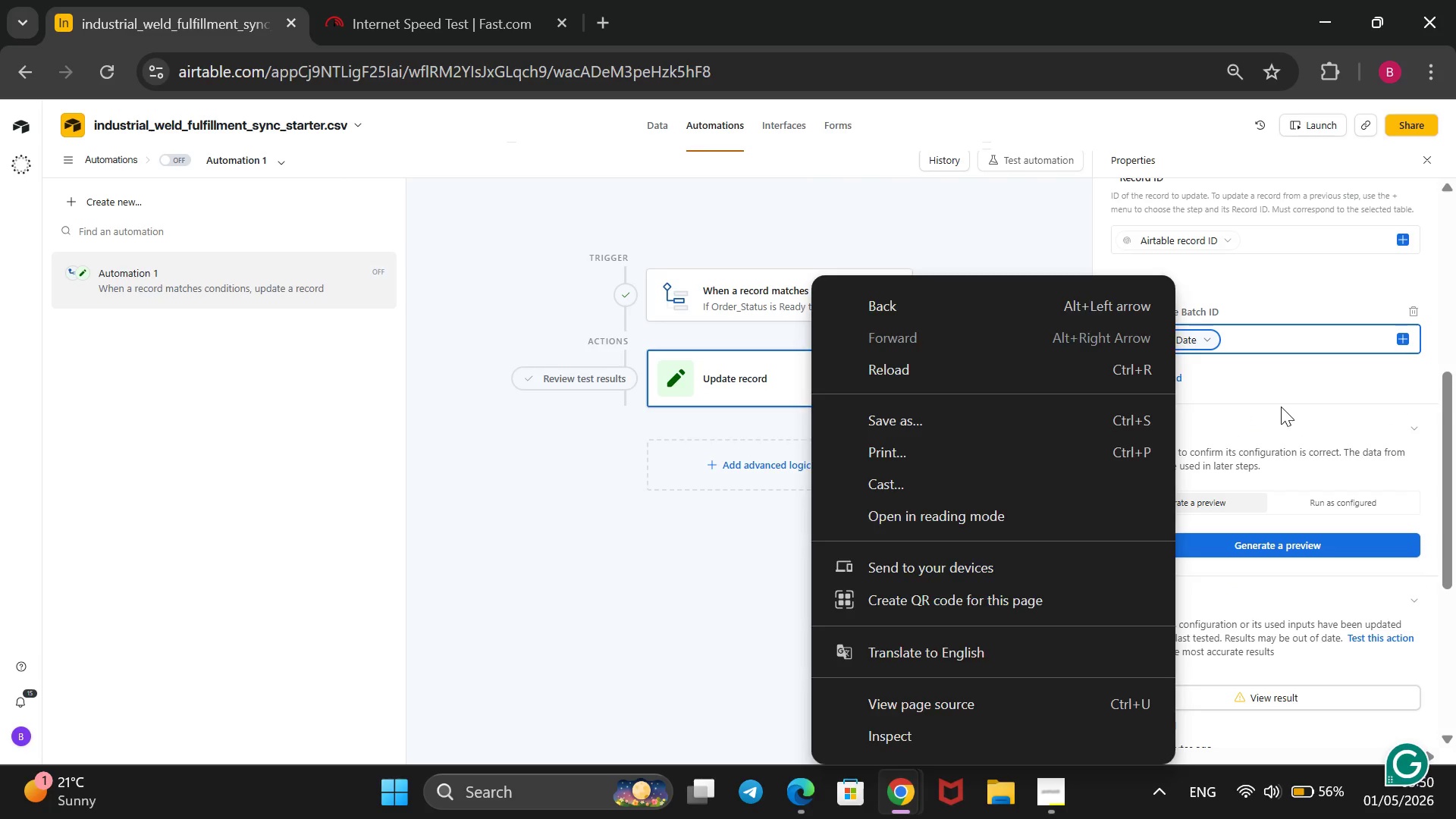 
left_click([1281, 406])
 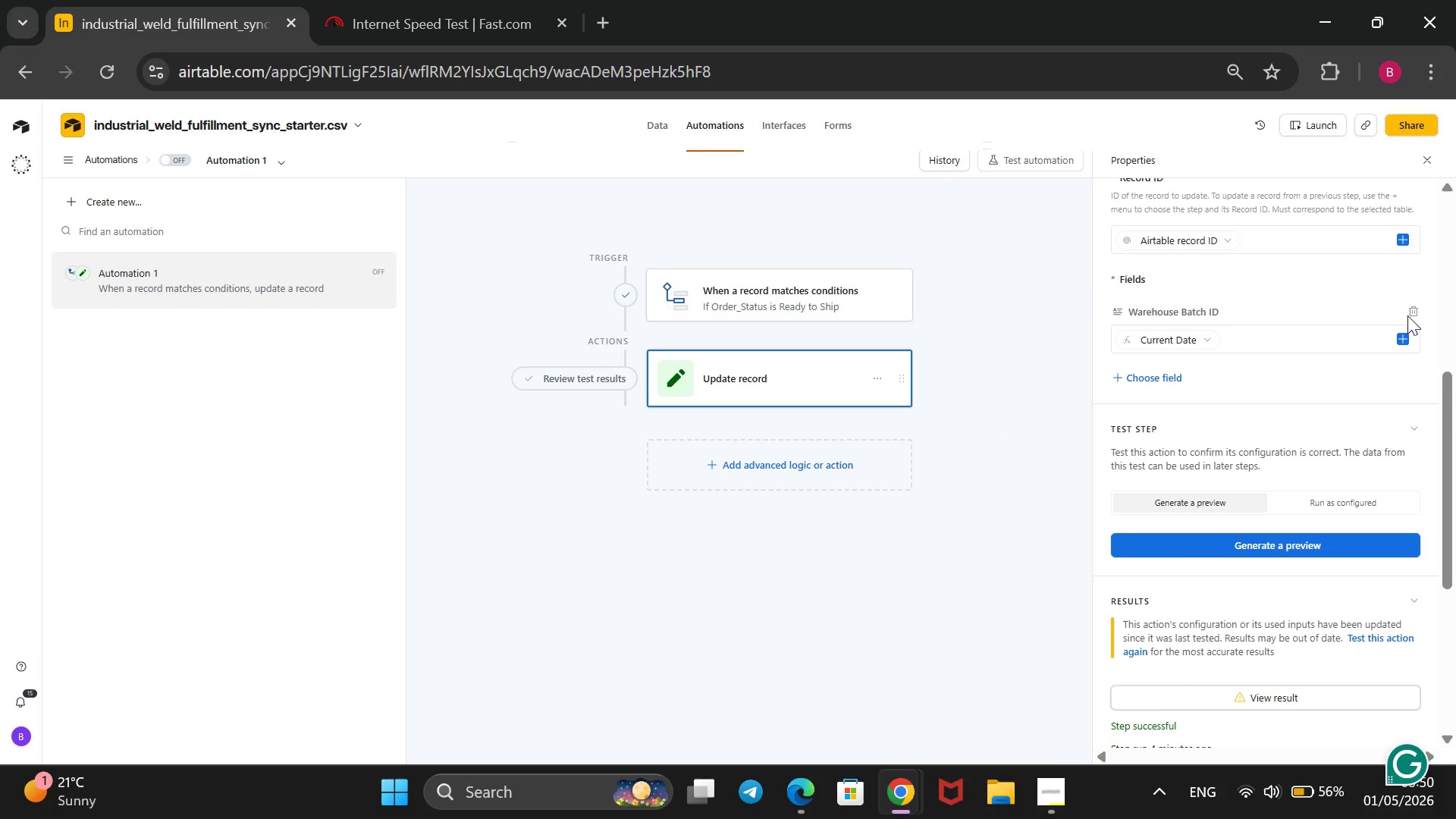 
left_click([1417, 312])
 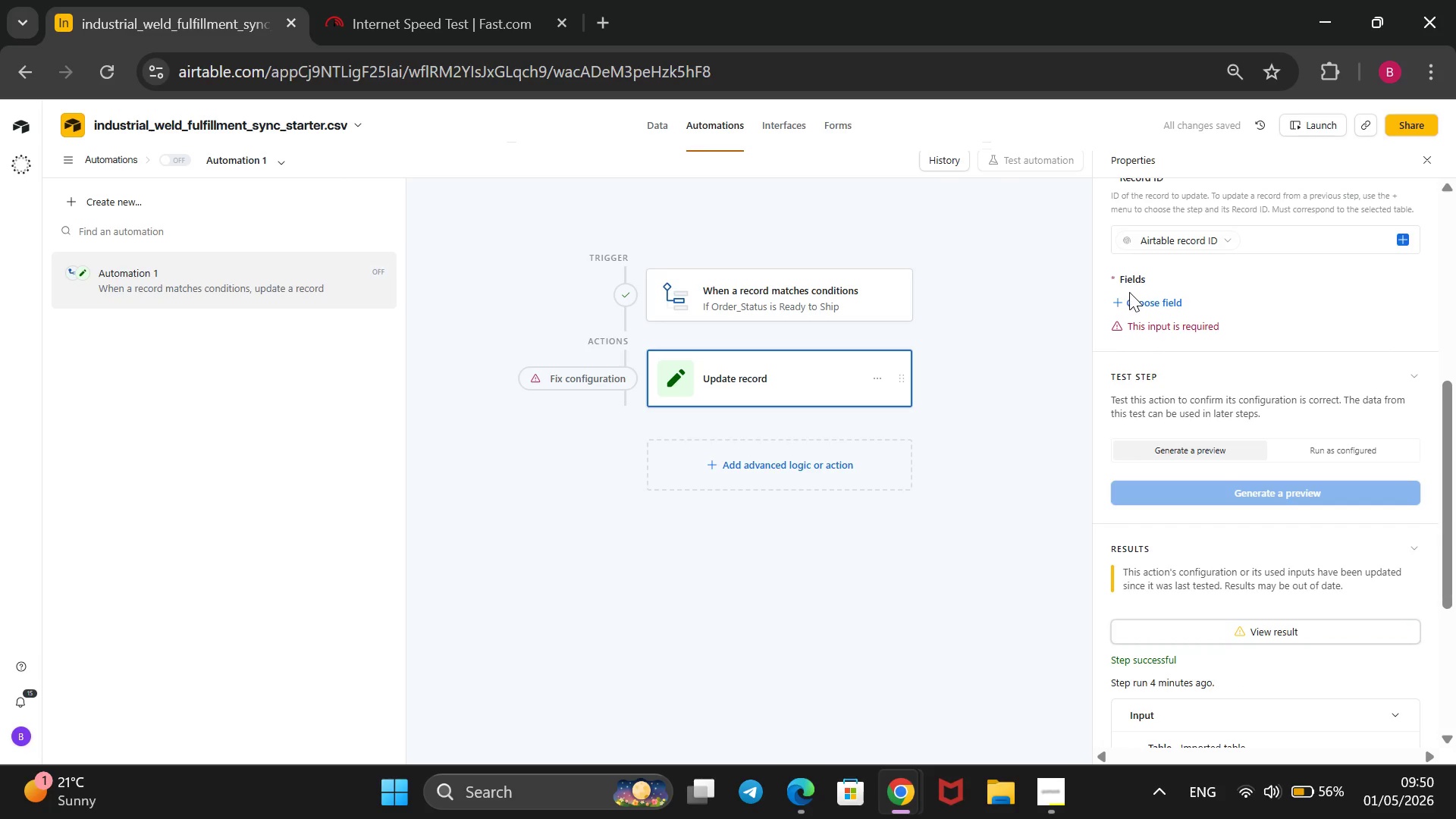 
left_click([1129, 298])
 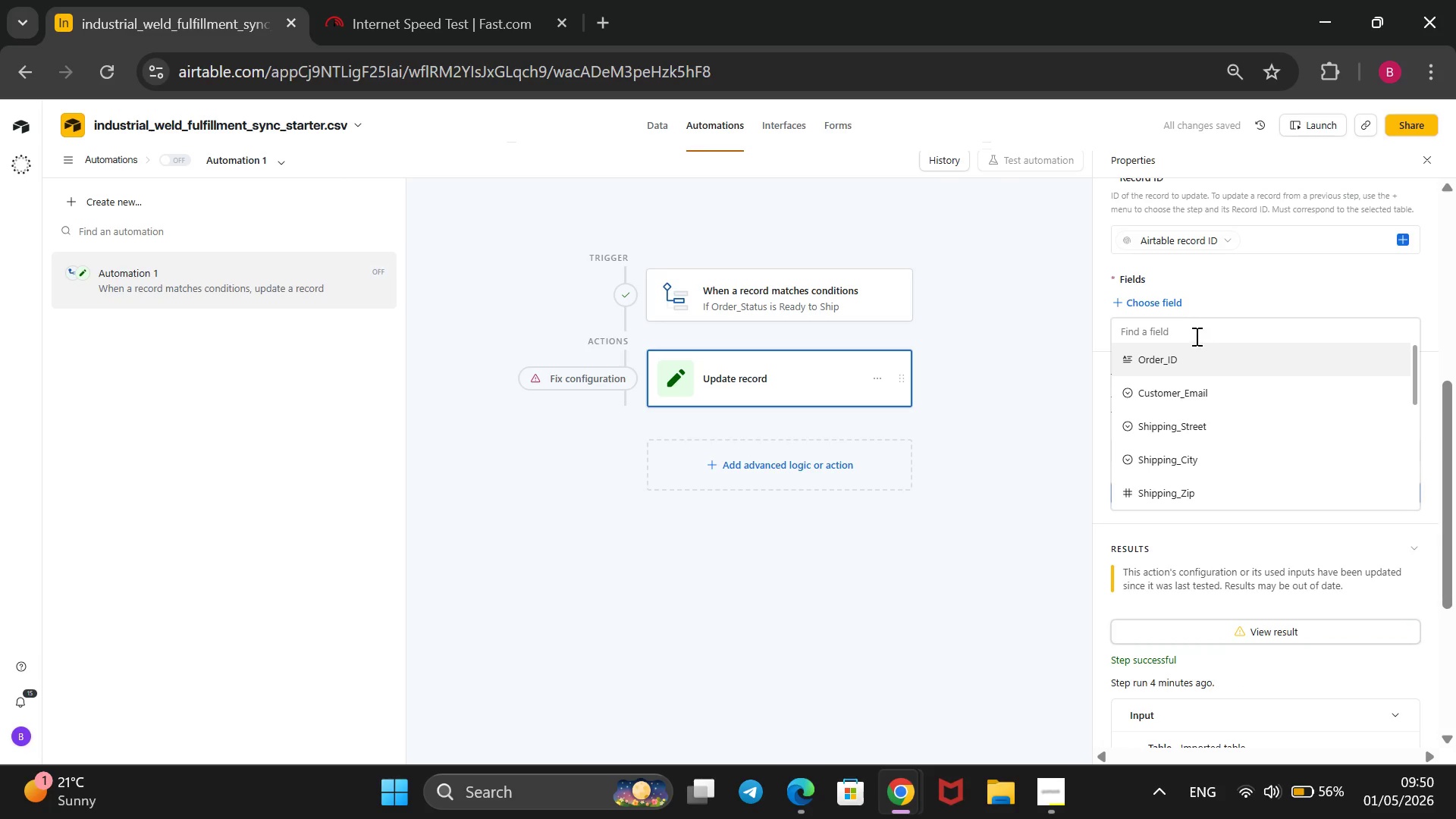 
scroll: coordinate [1183, 466], scroll_direction: down, amount: 3.0
 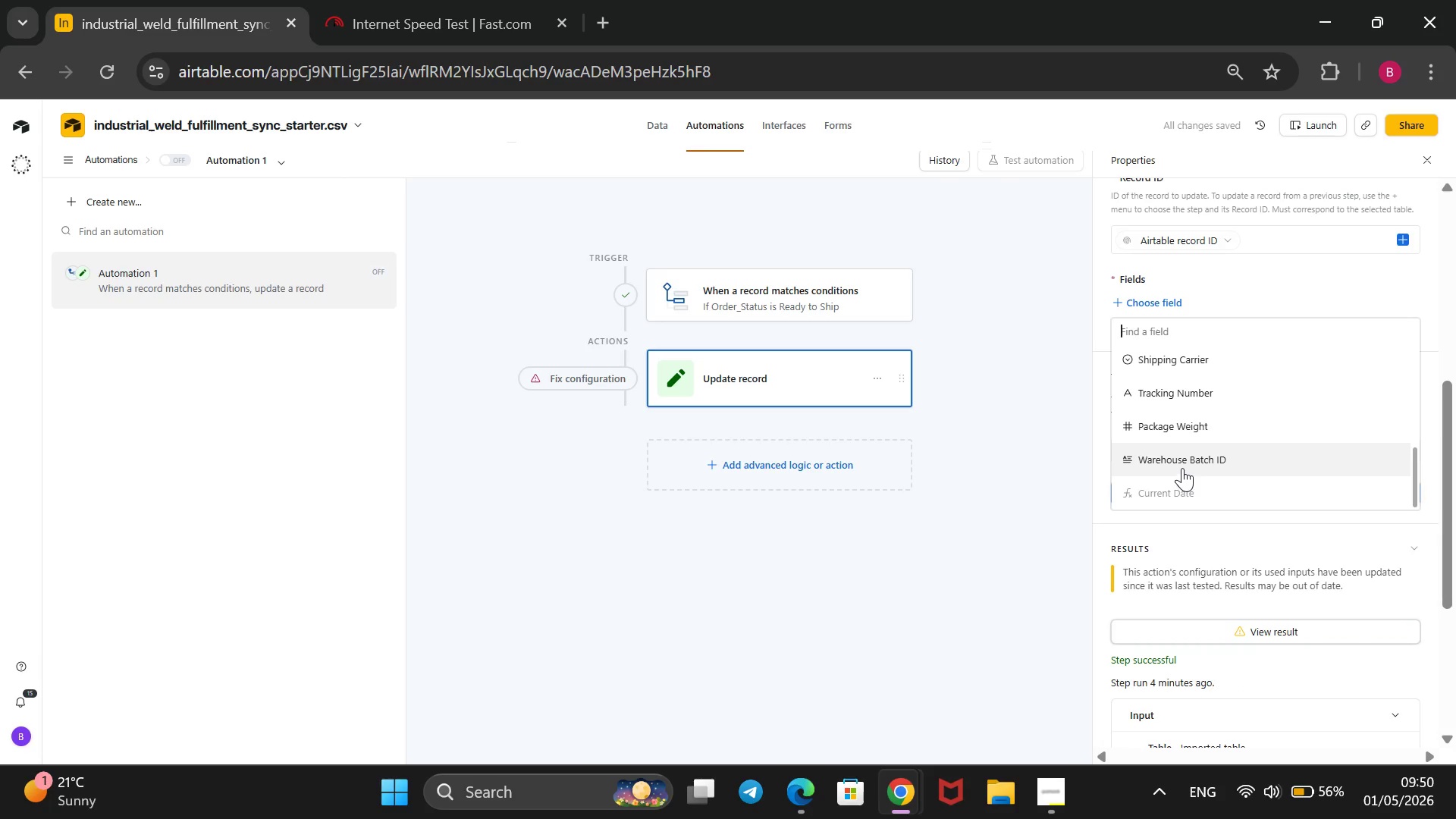 
left_click([1182, 468])
 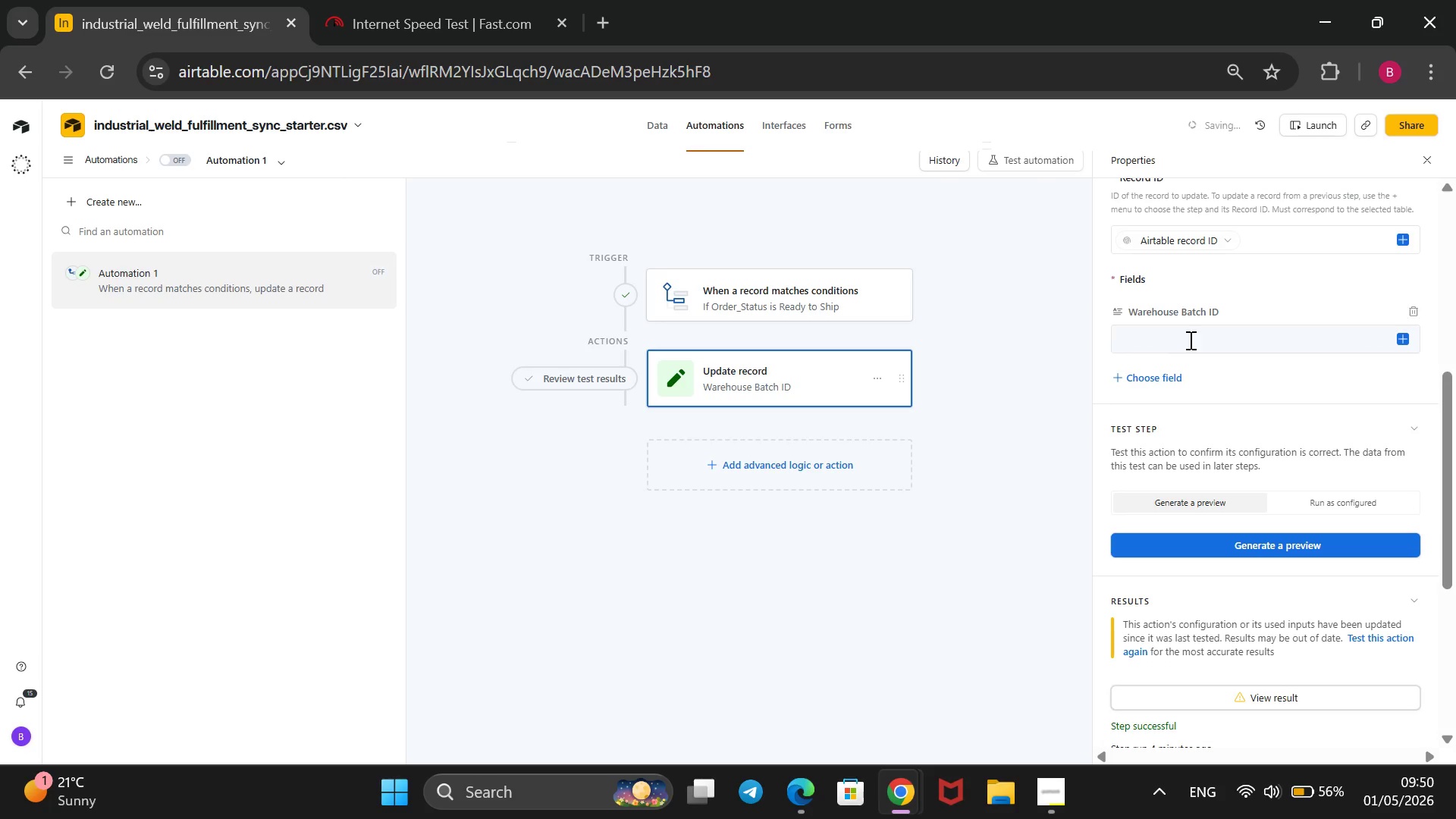 
left_click([1189, 338])
 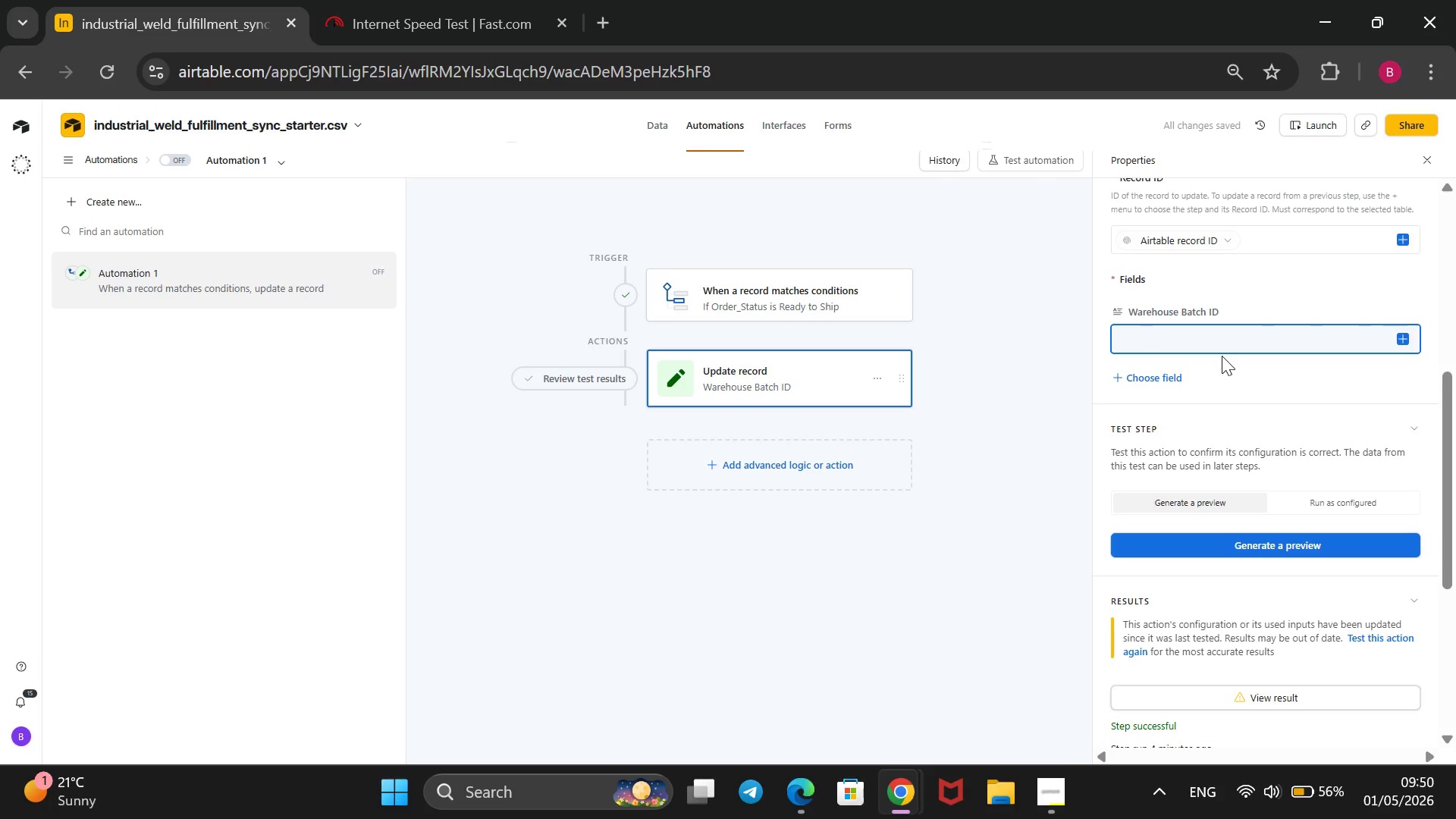 
type(@@)
 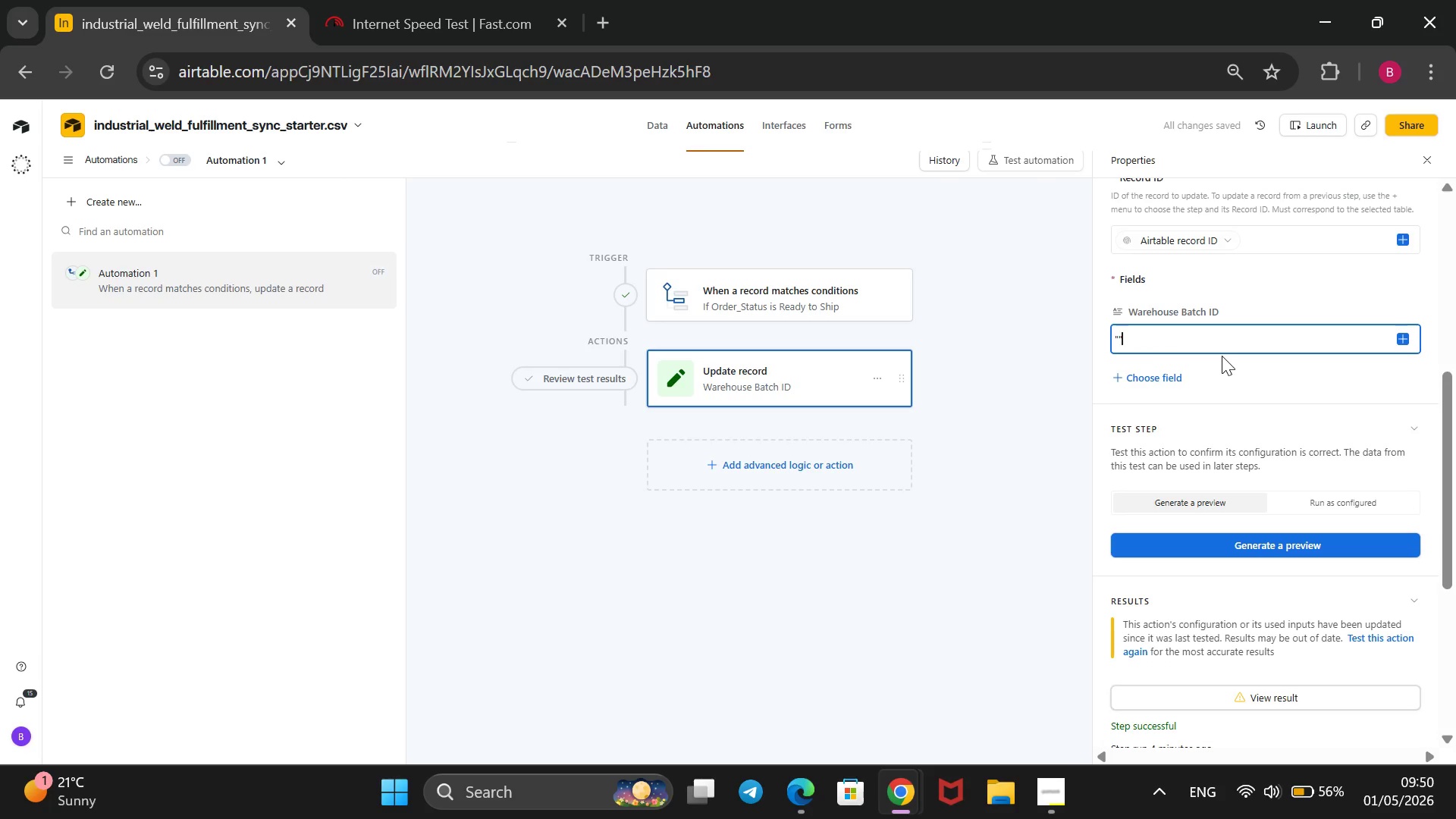 
key(ArrowLeft)
 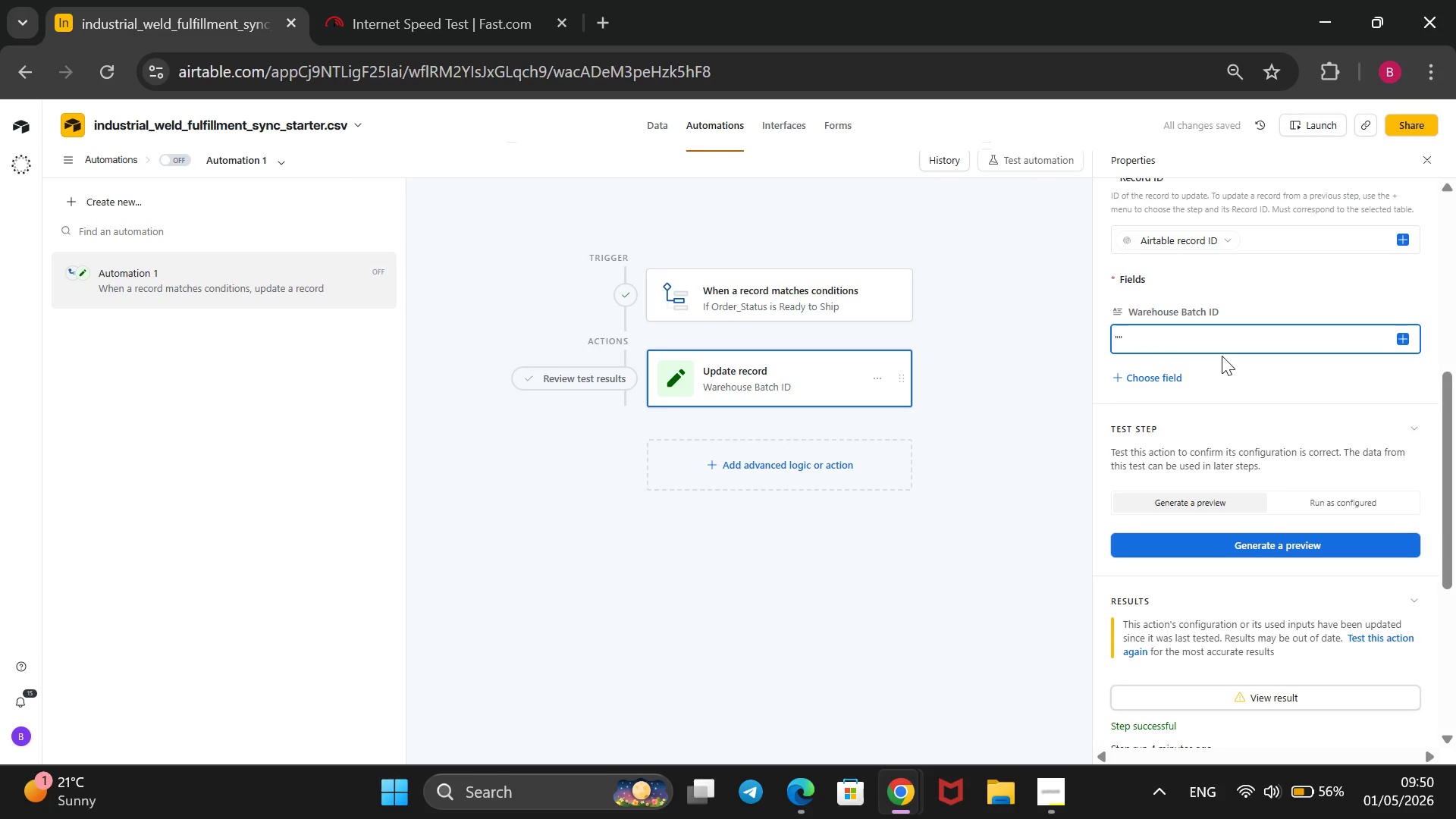 
type(BAT-)
 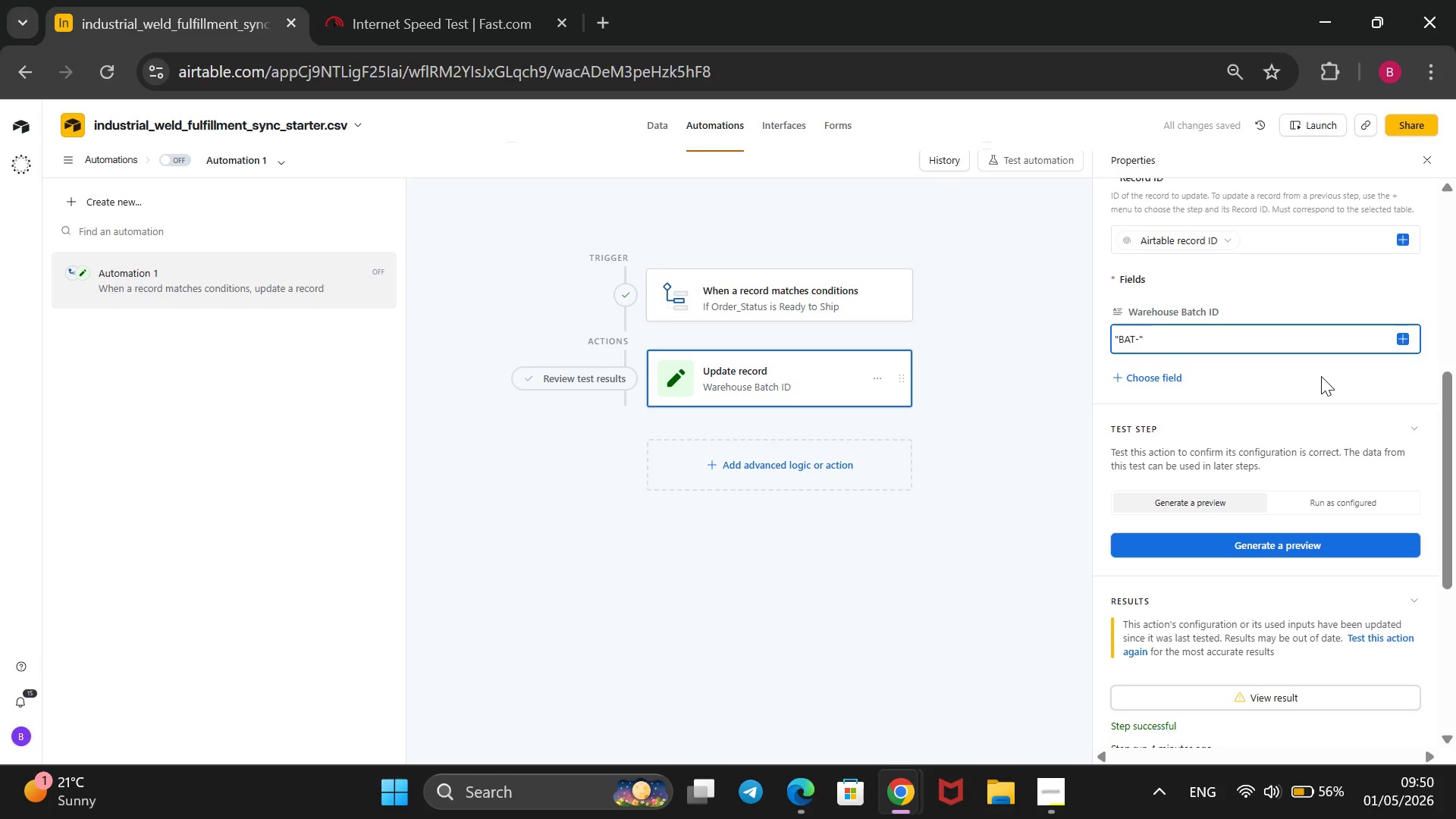 
key(ArrowRight)
 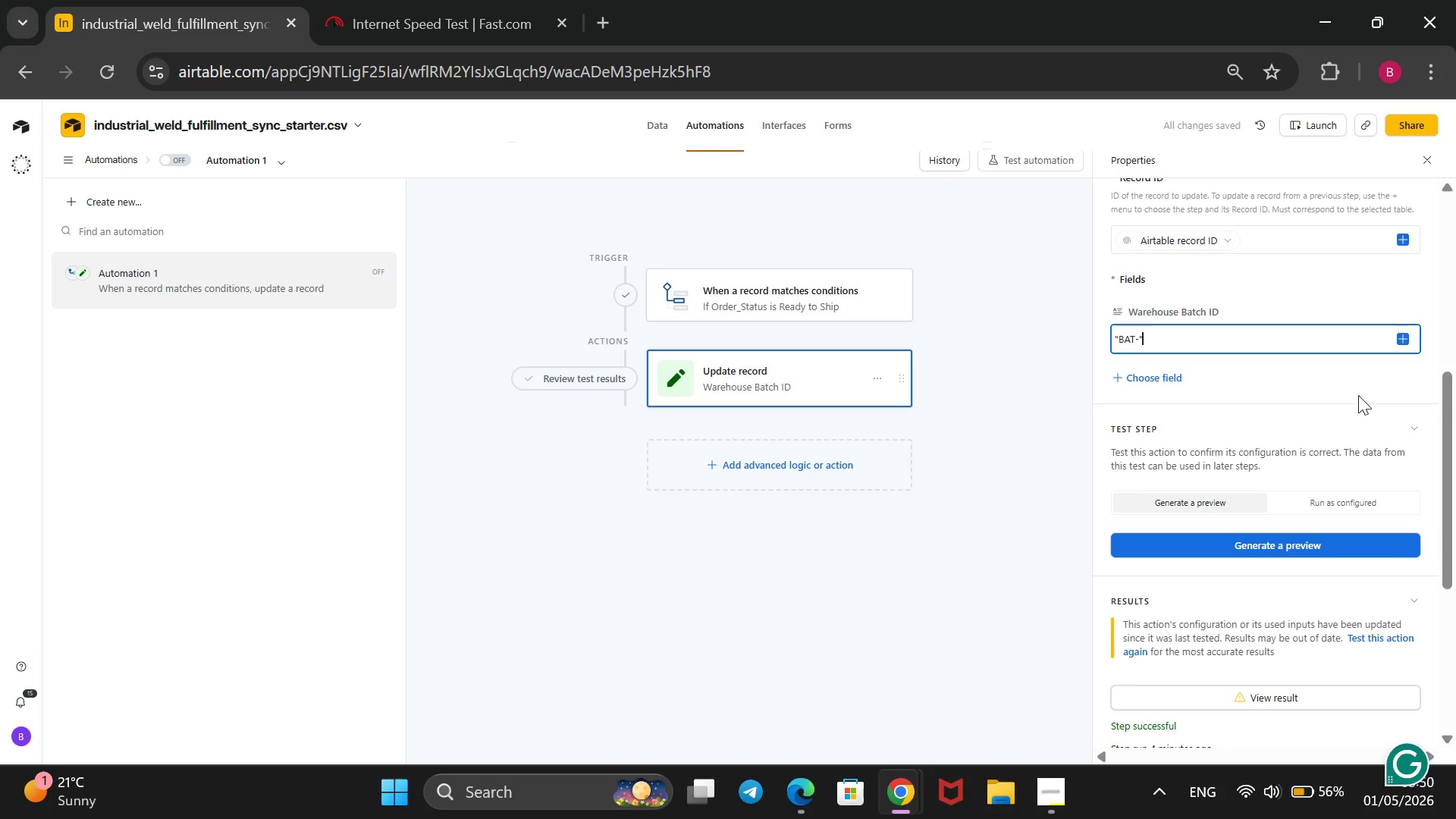 
left_click([1400, 338])
 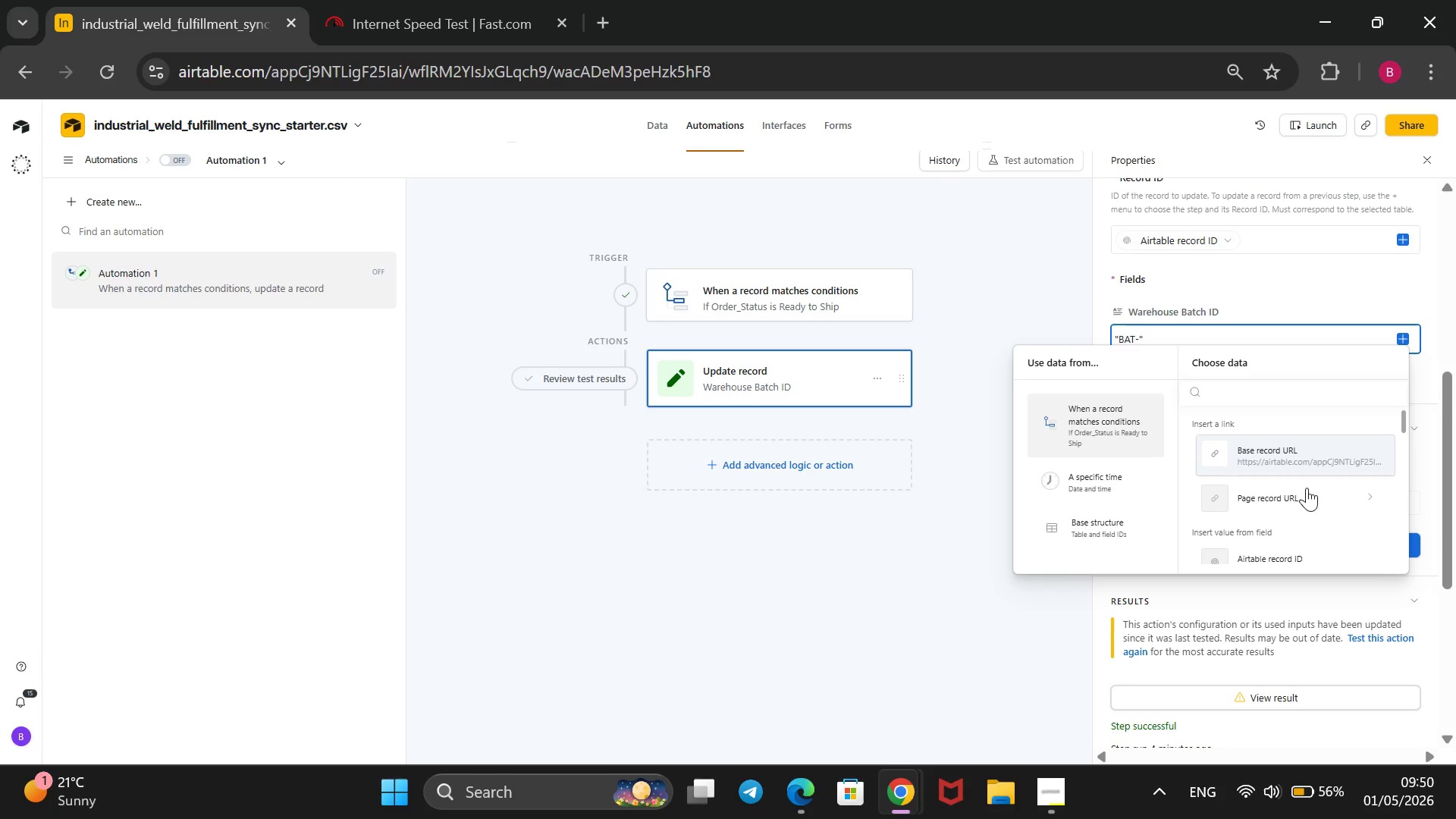 
scroll: coordinate [1291, 547], scroll_direction: down, amount: 5.0
 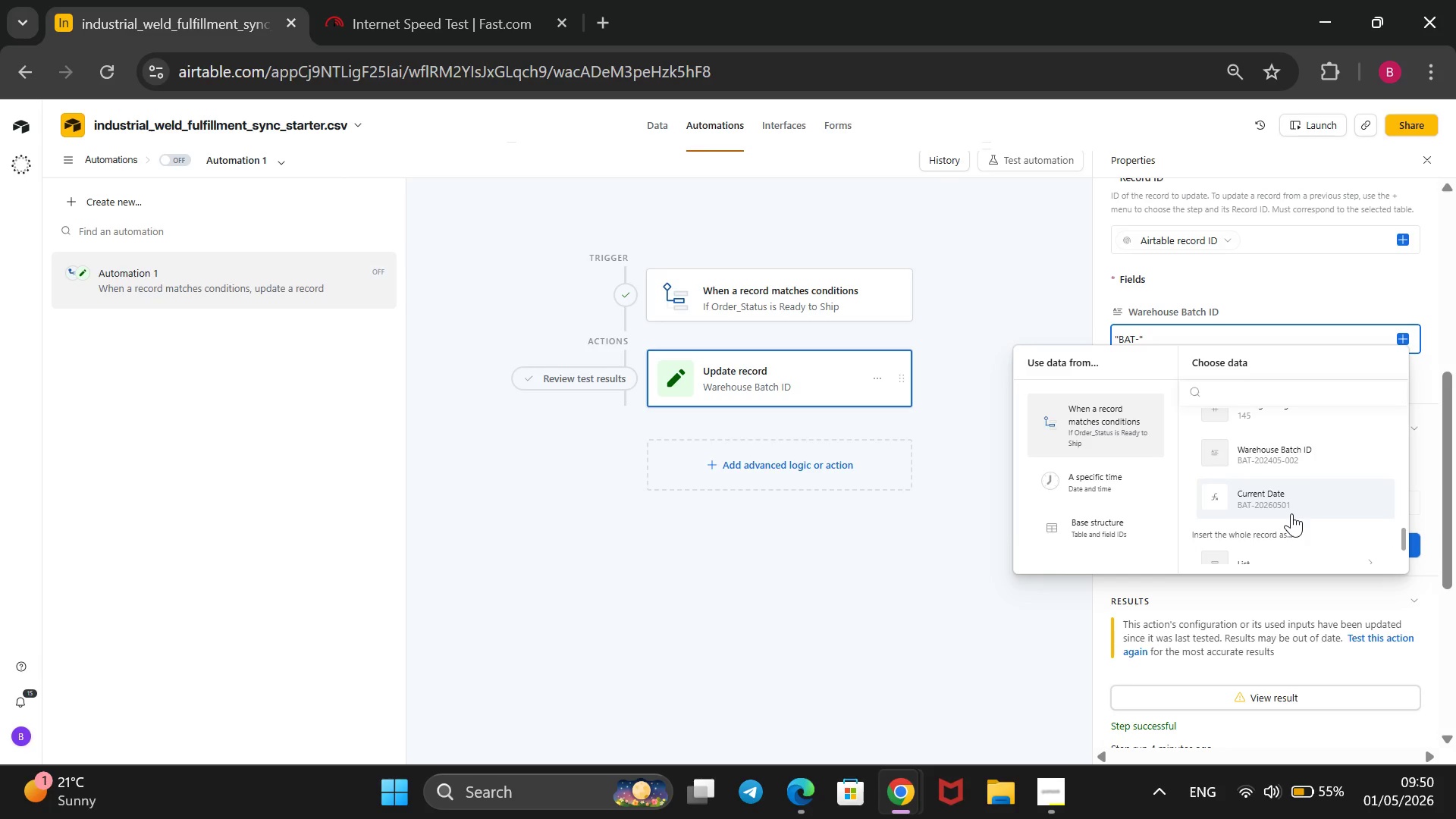 
left_click([1291, 513])
 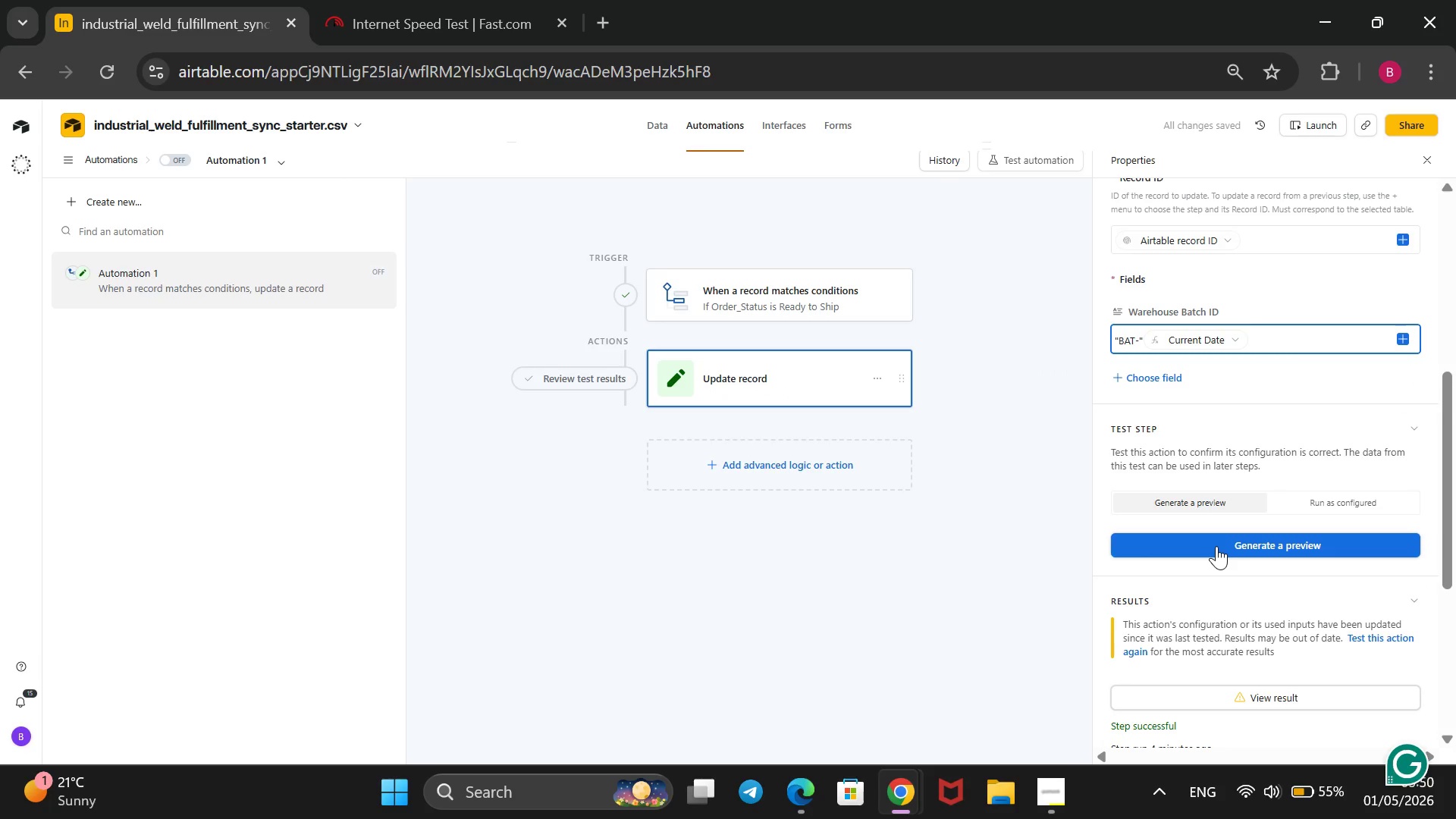 
wait(7.22)
 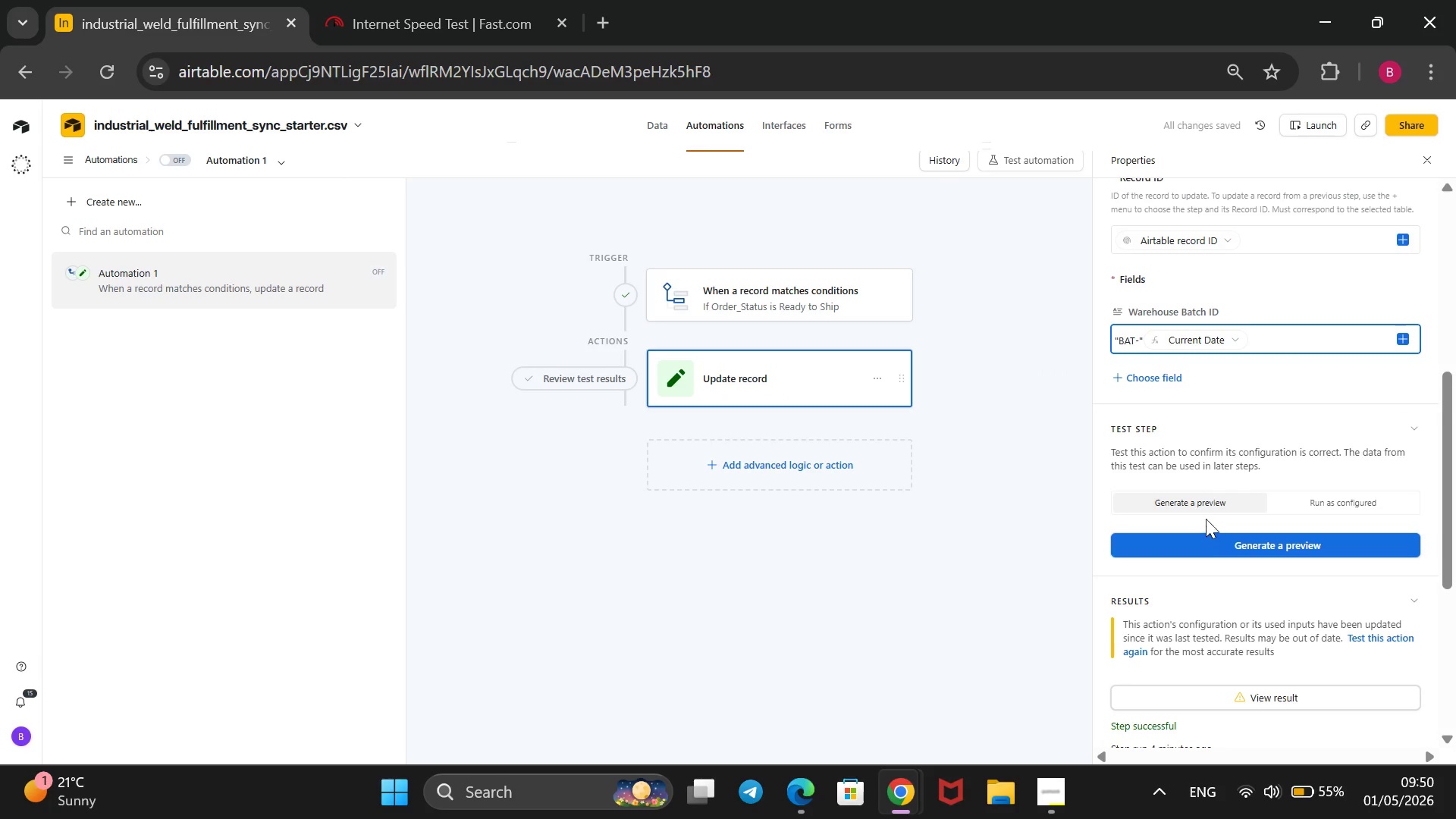 
left_click_drag(start_coordinate=[1250, 538], to_coordinate=[1254, 540])
 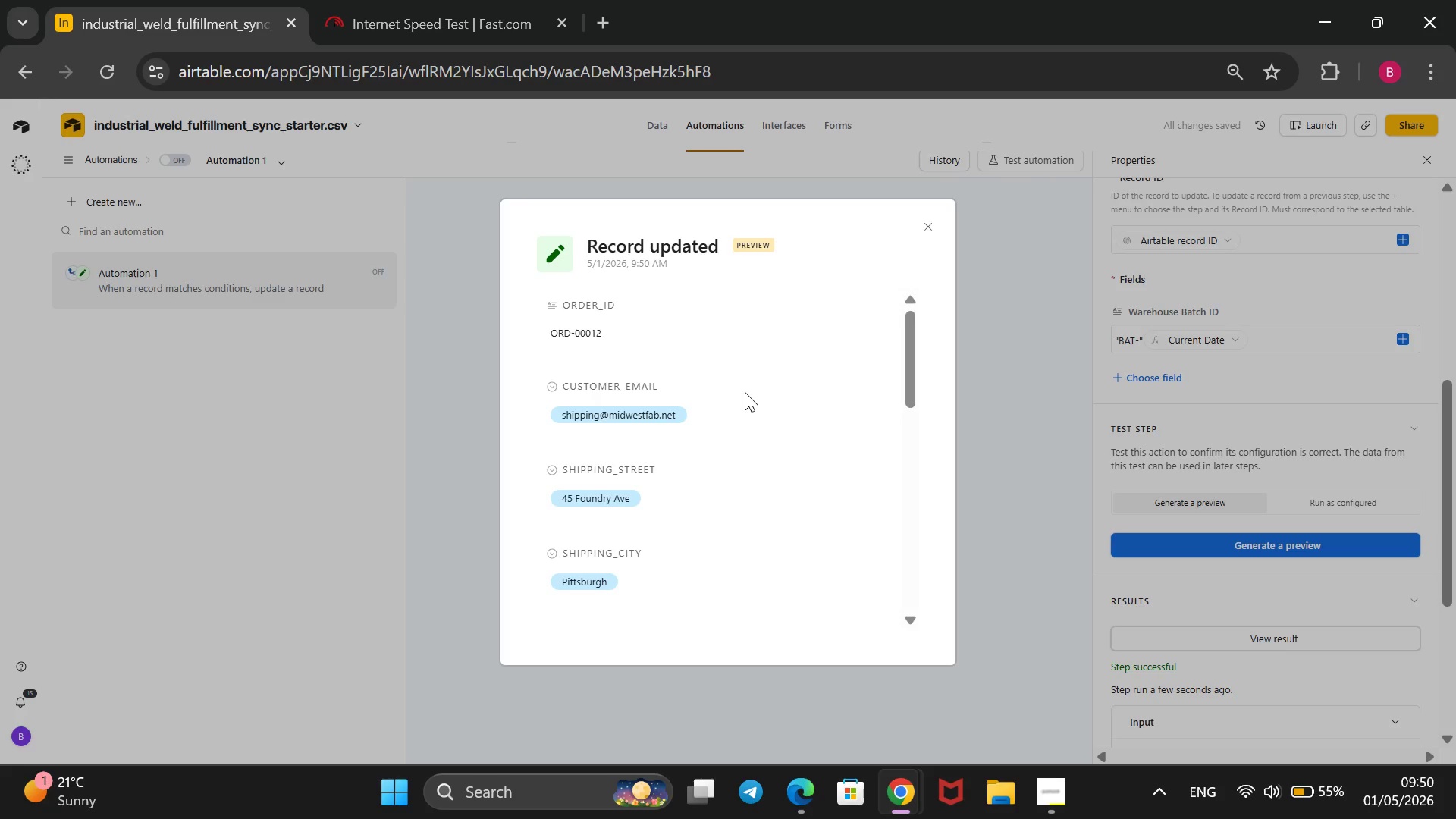 
wait(5.98)
 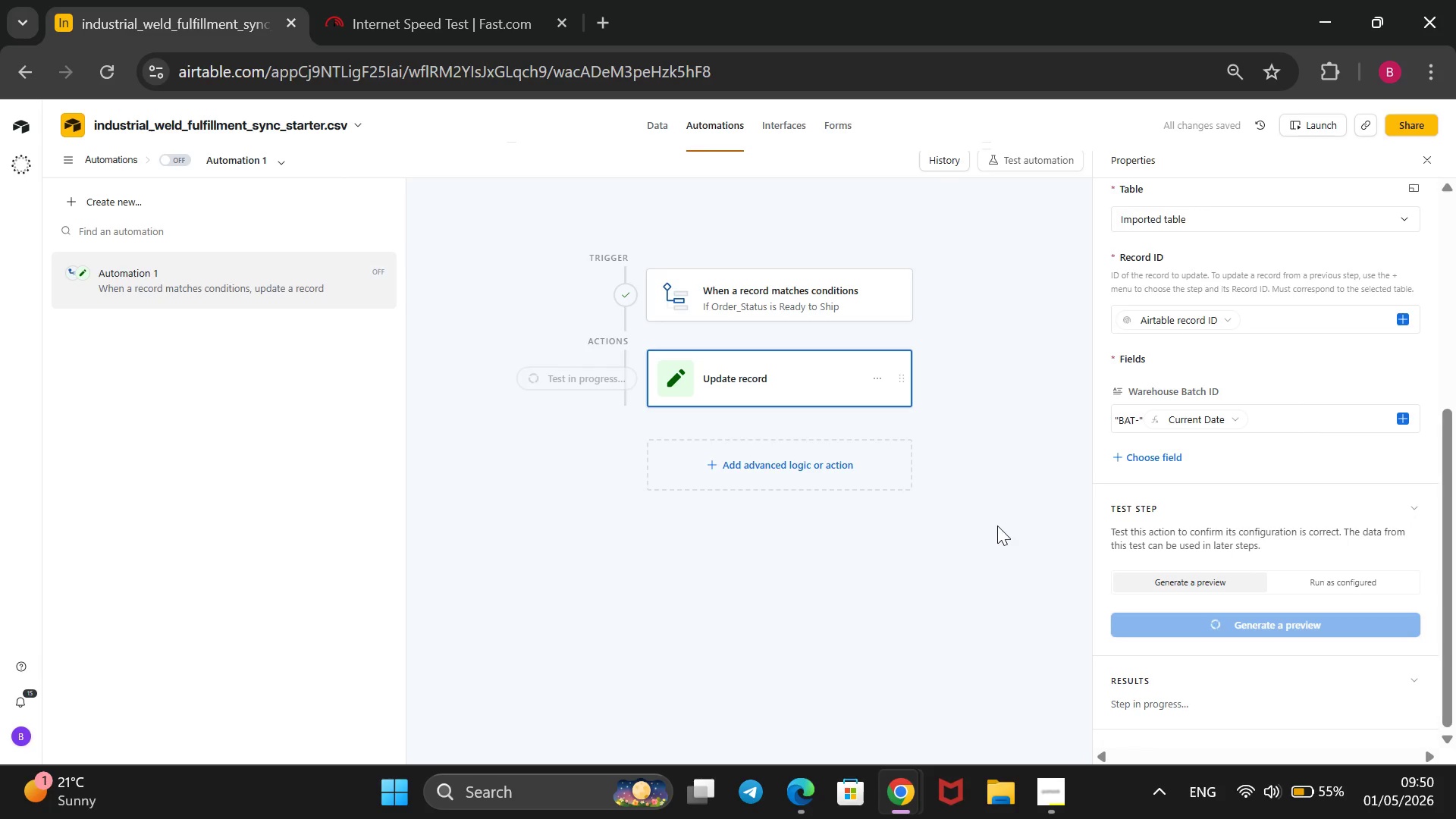 
scroll: coordinate [745, 392], scroll_direction: down, amount: 6.0
 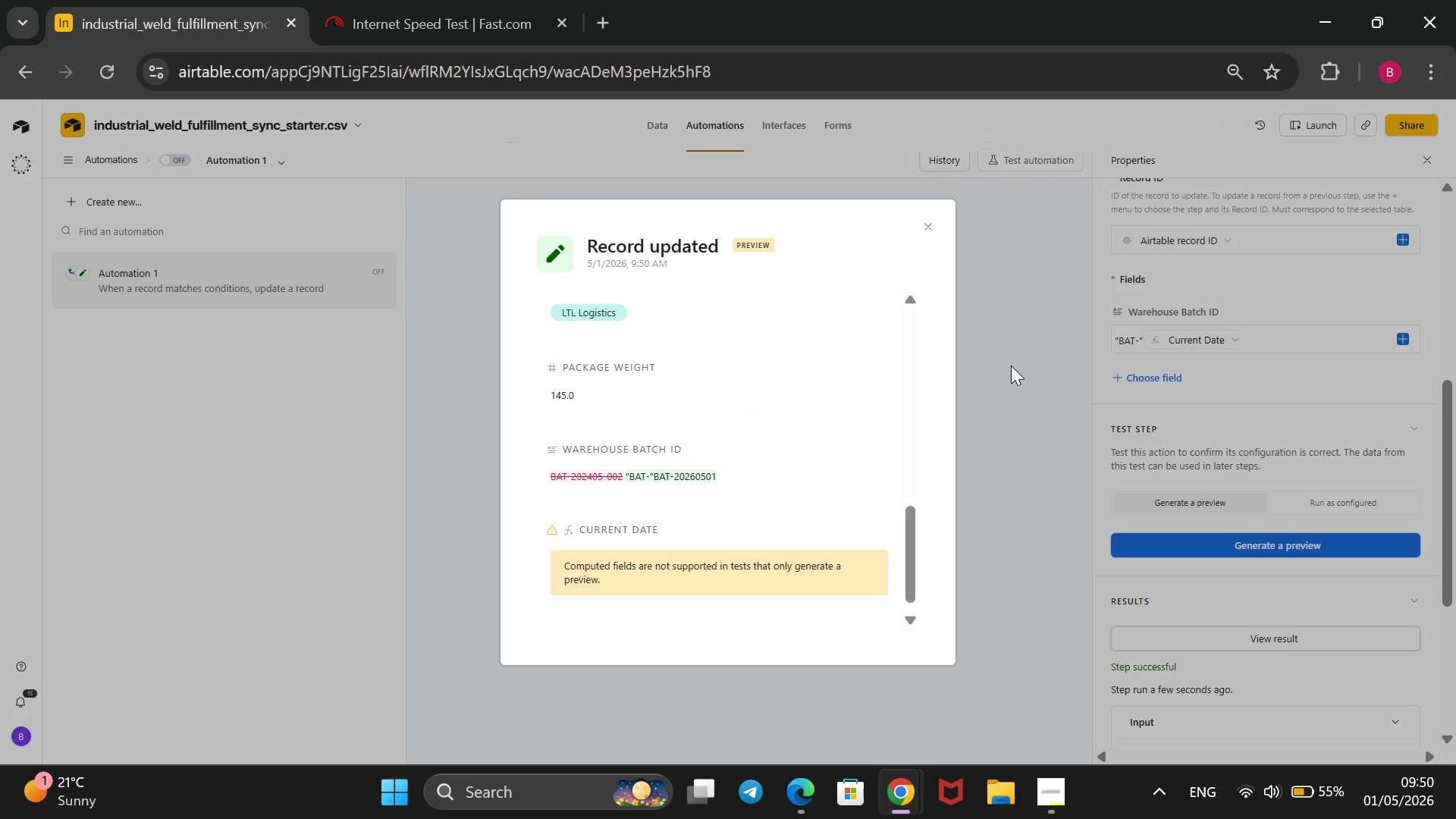 
left_click([1011, 366])
 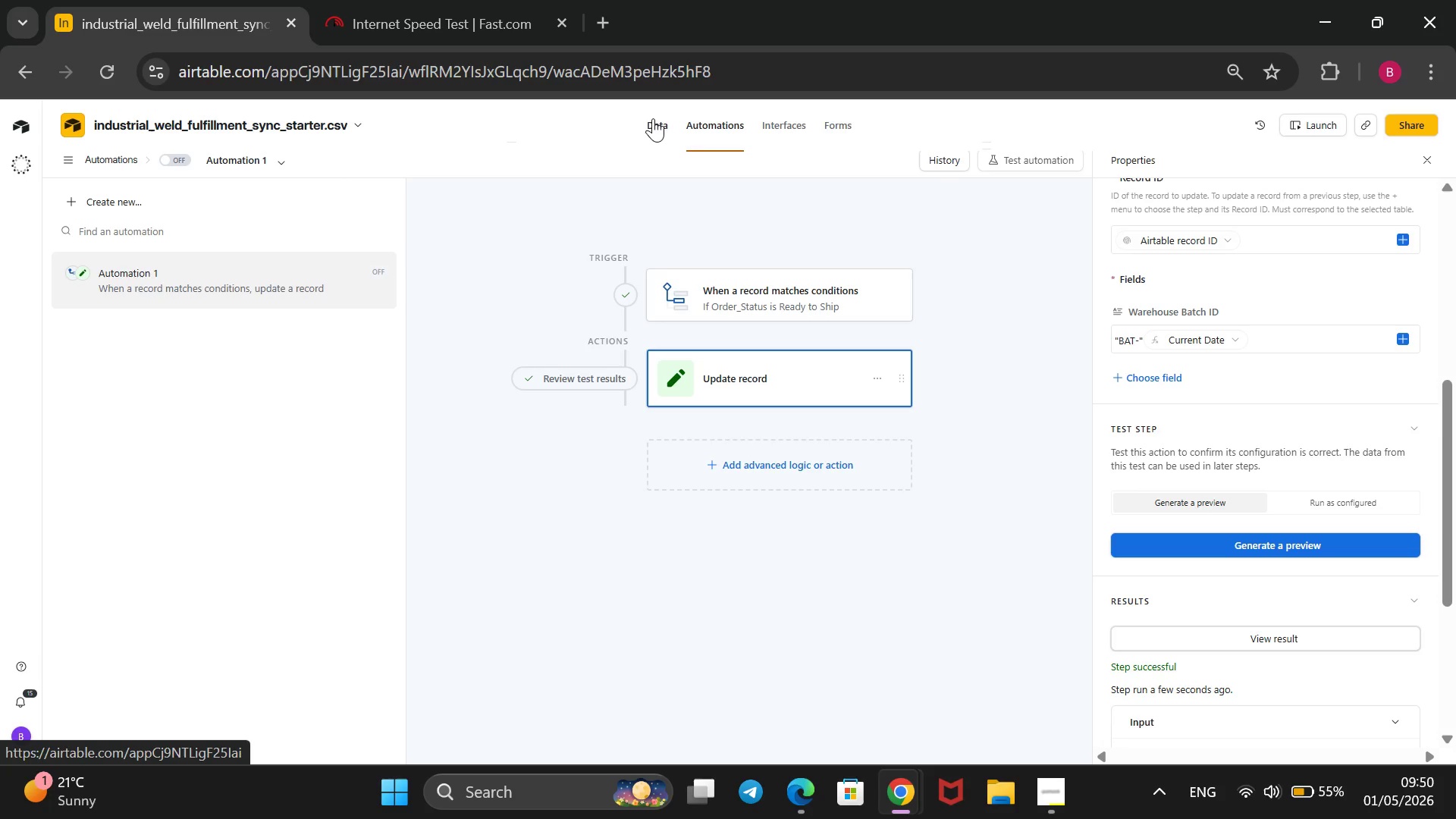 
left_click([653, 118])
 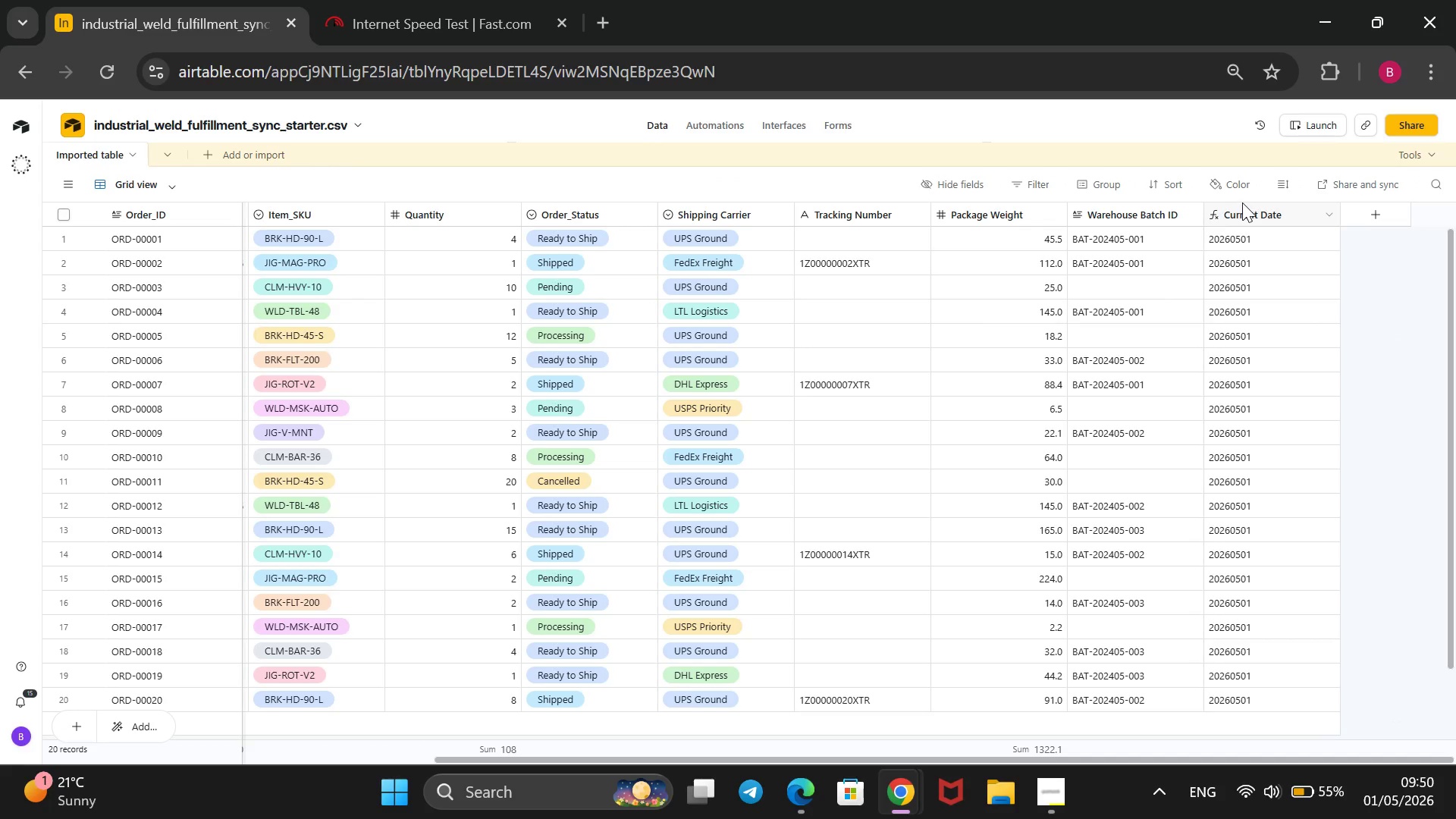 
wait(6.97)
 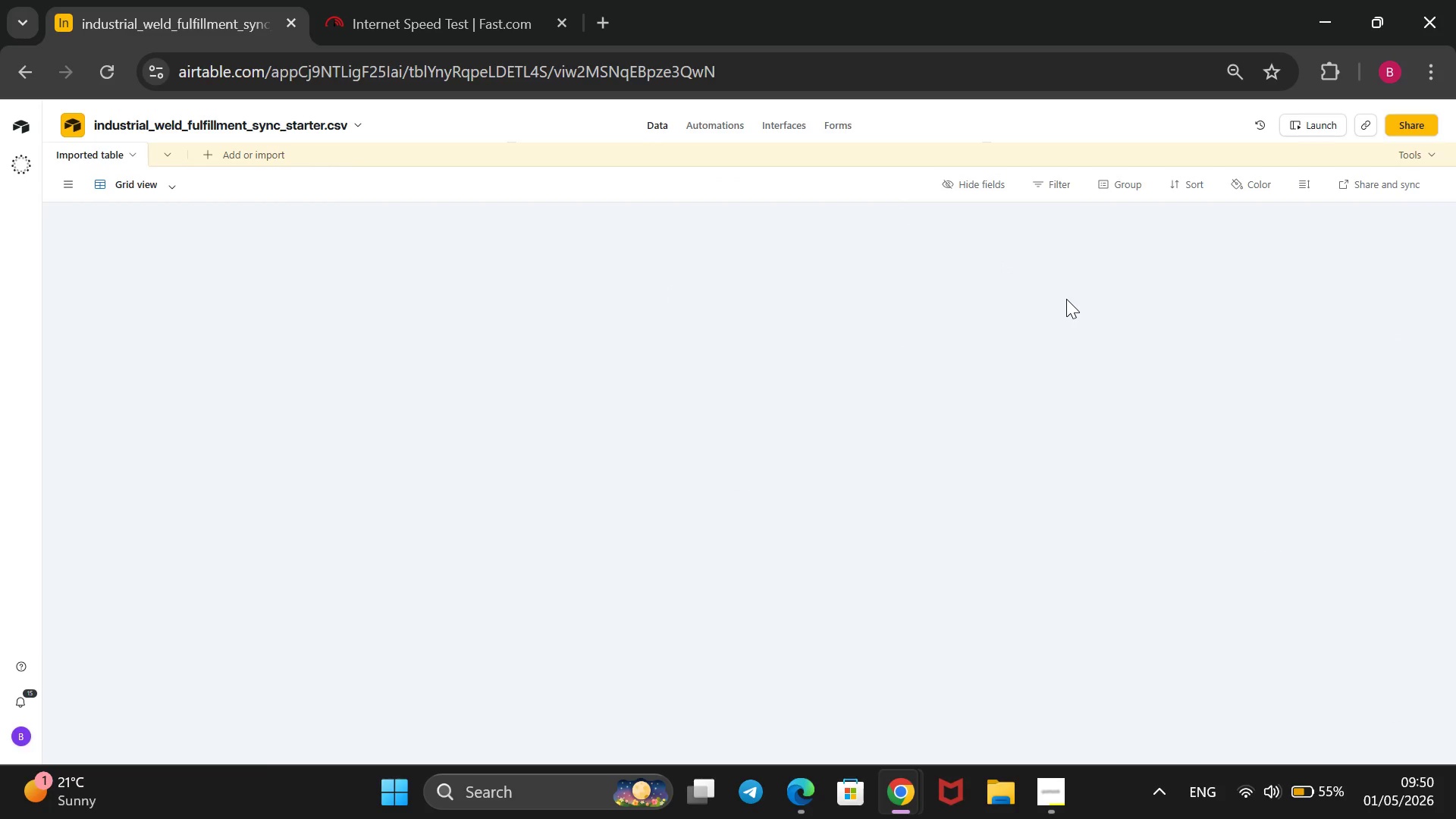 
right_click([1255, 212])
 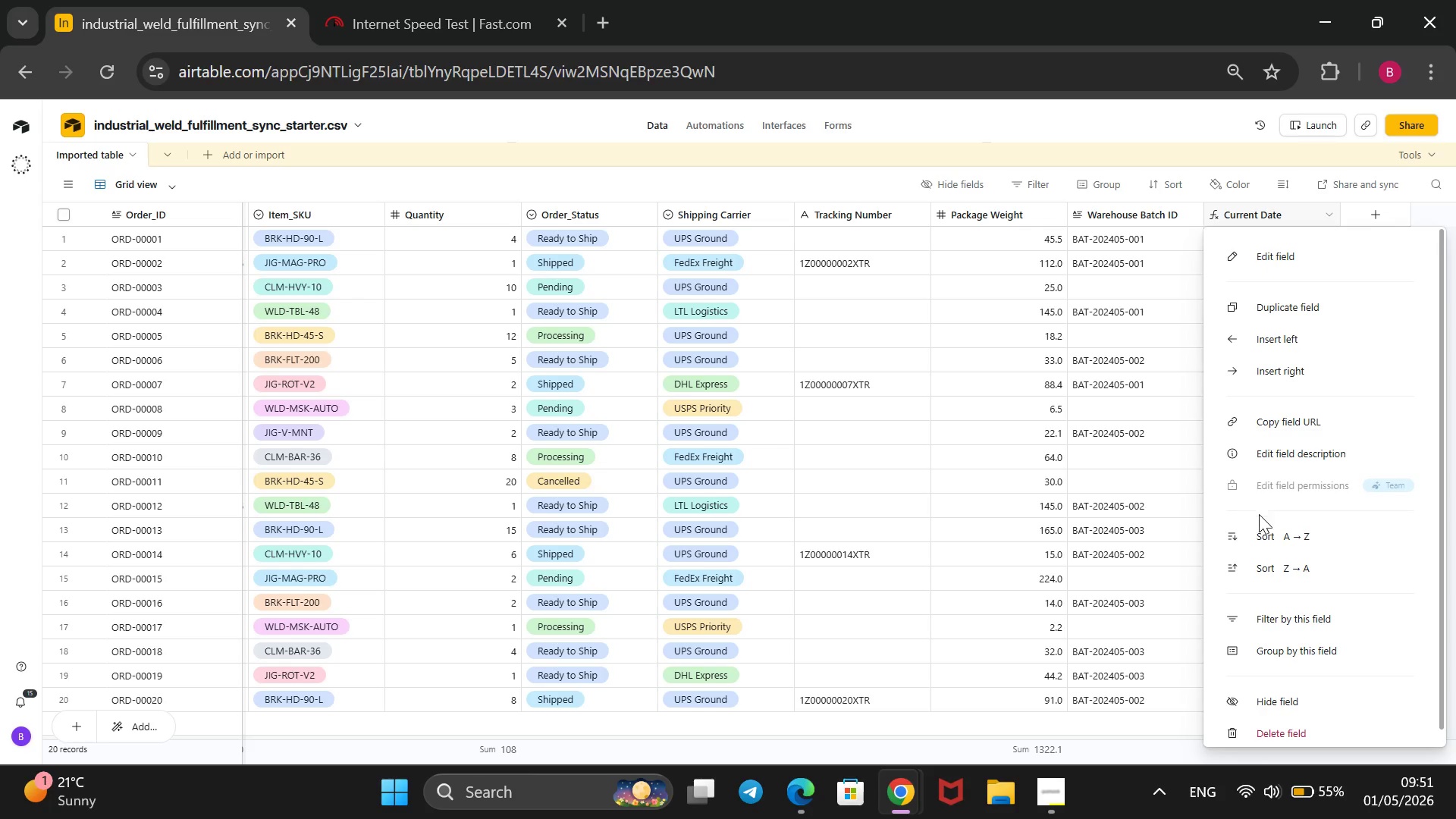 
scroll: coordinate [1244, 723], scroll_direction: down, amount: 2.0
 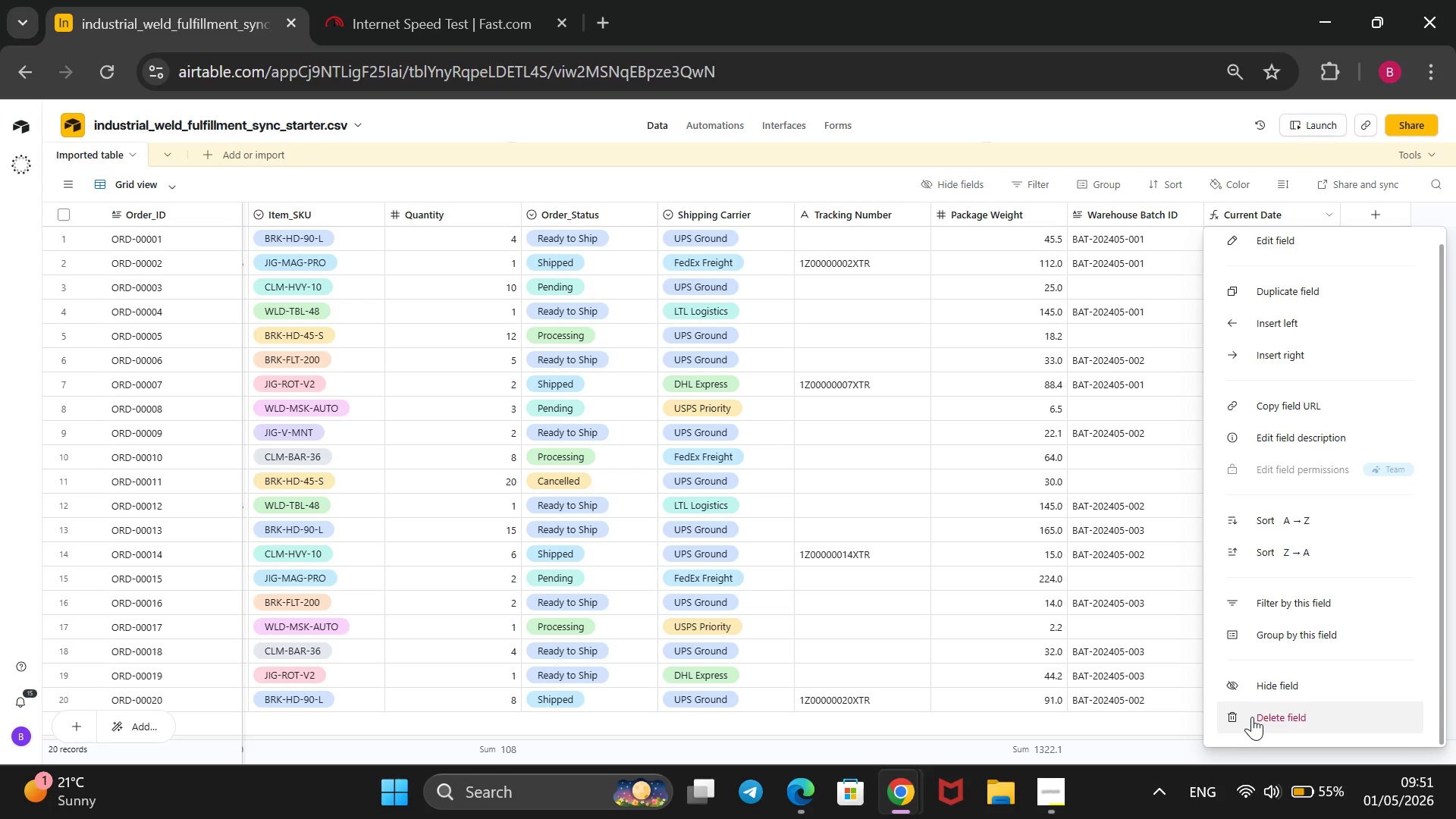 
left_click([1252, 717])
 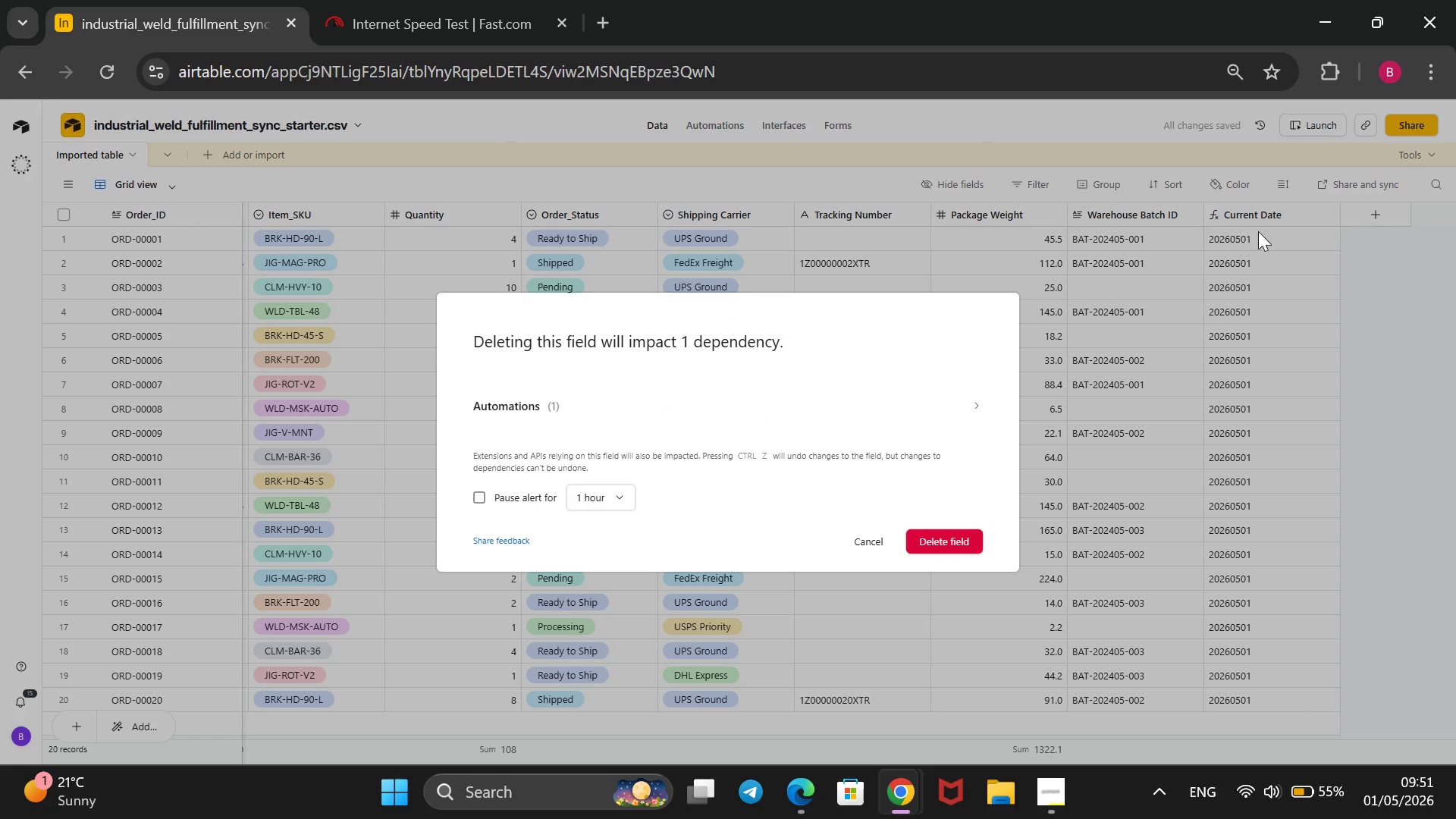 
wait(6.45)
 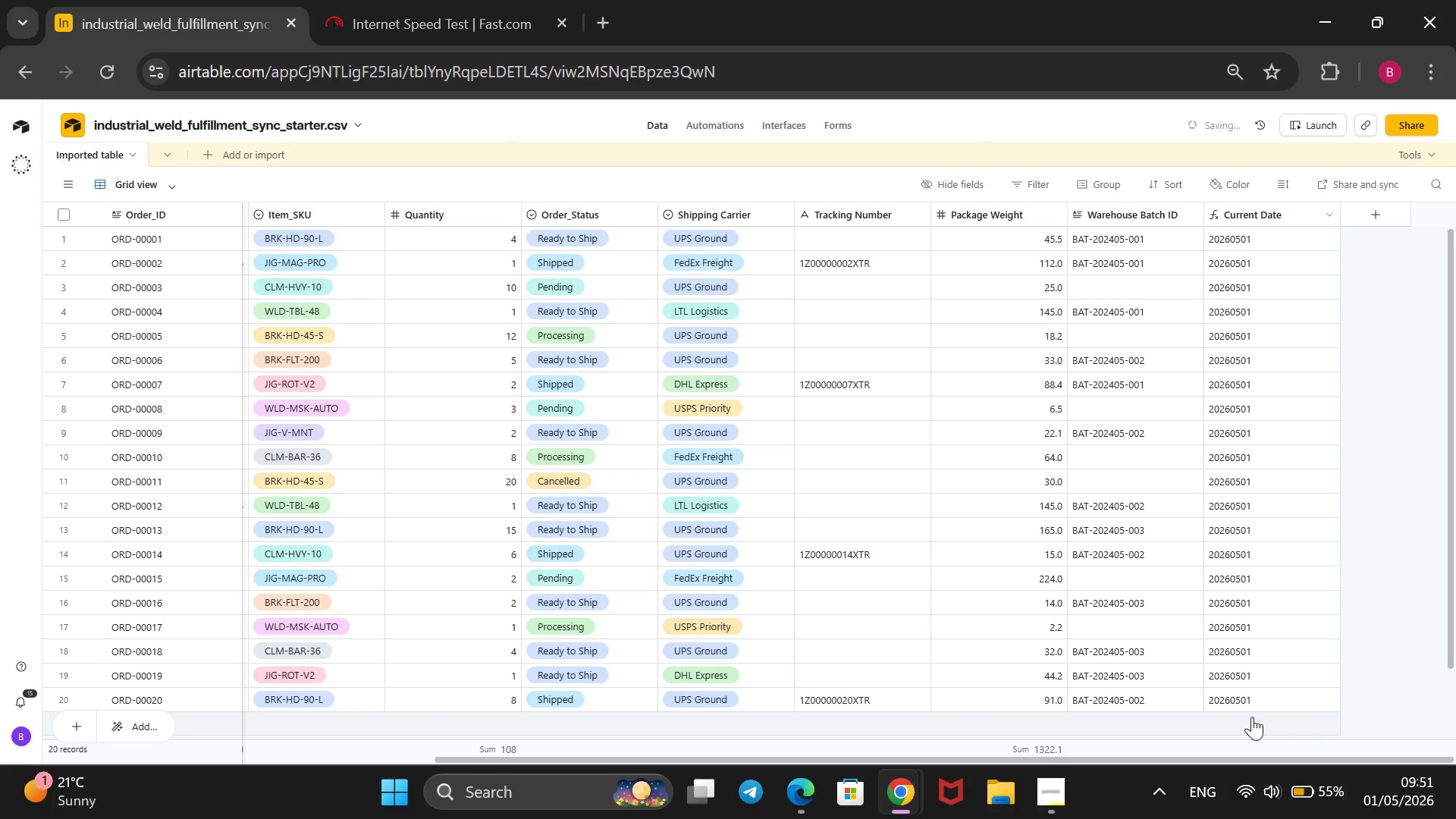 
left_click([1361, 215])
 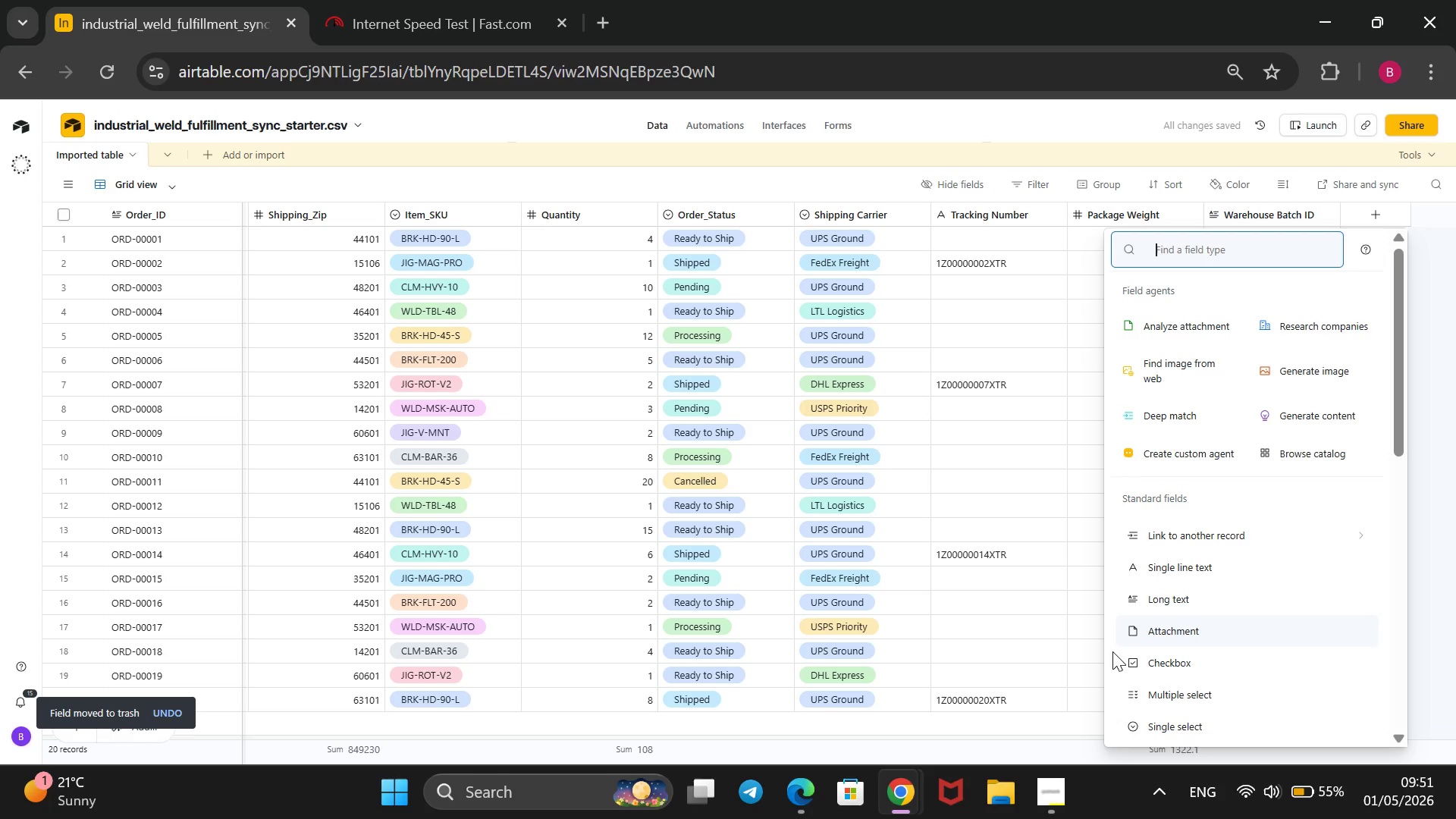 
scroll: coordinate [1256, 606], scroll_direction: down, amount: 2.0
 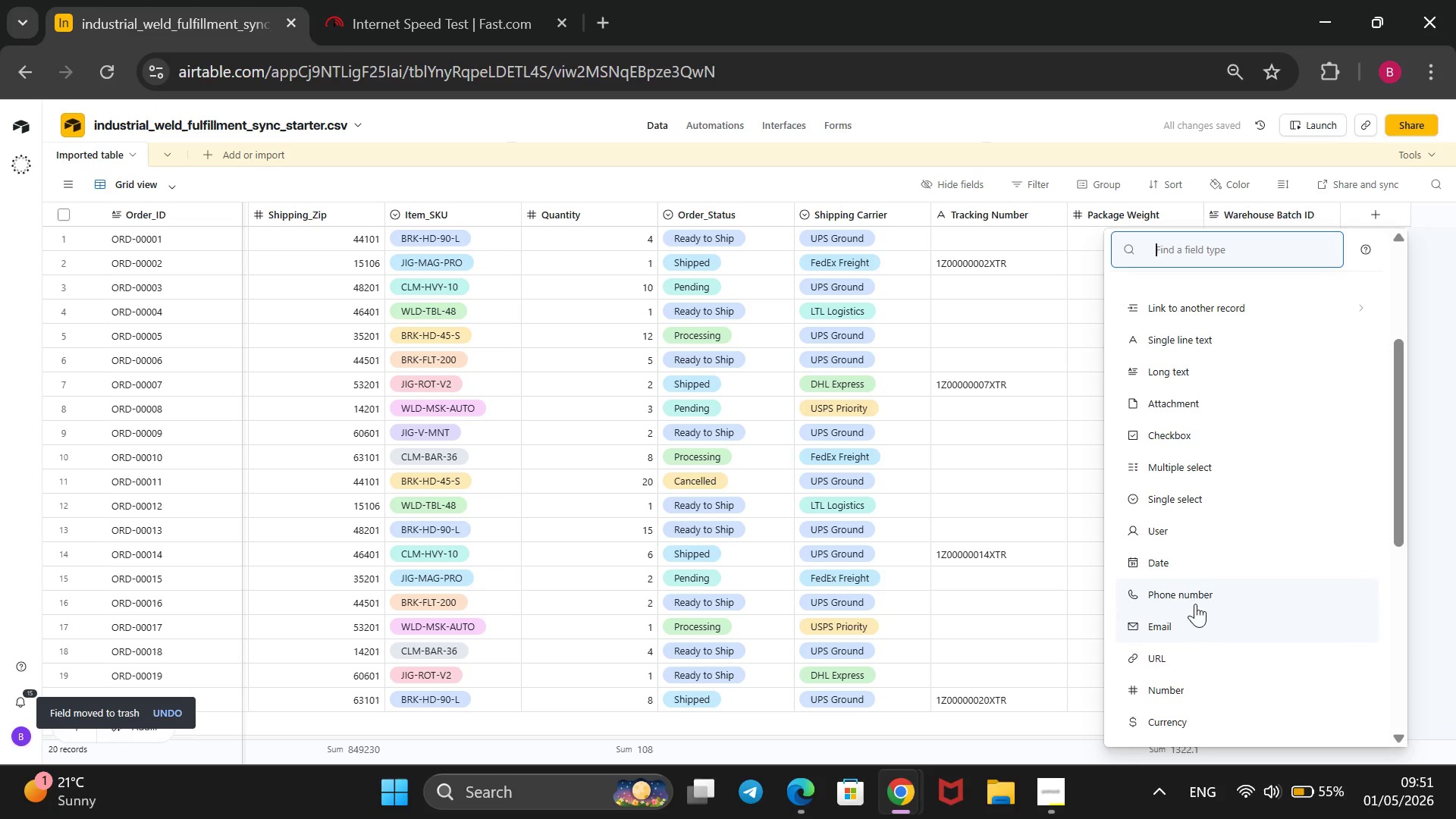 
mouse_move([1188, 528])
 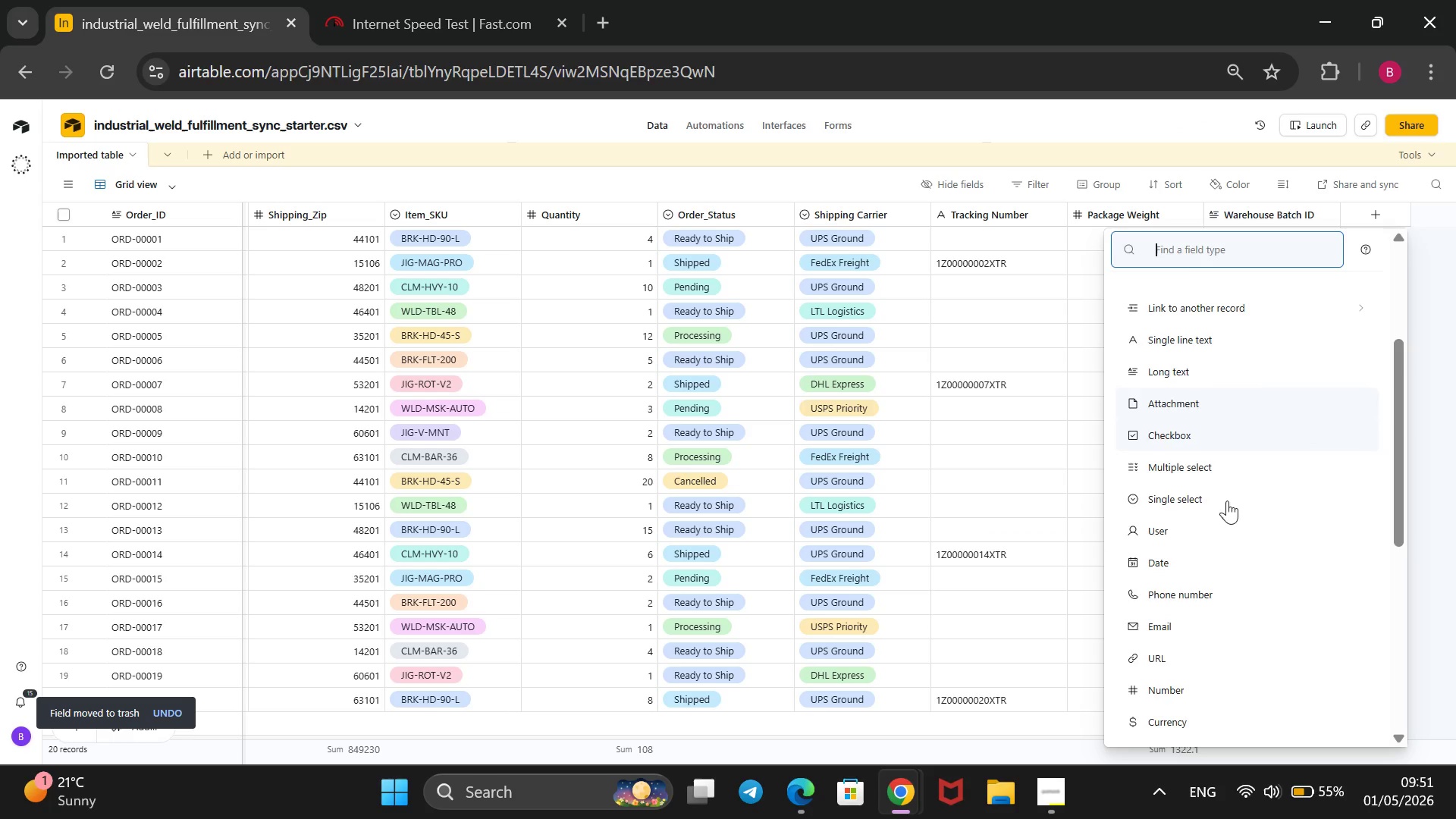 
scroll: coordinate [1185, 658], scroll_direction: down, amount: 4.0
 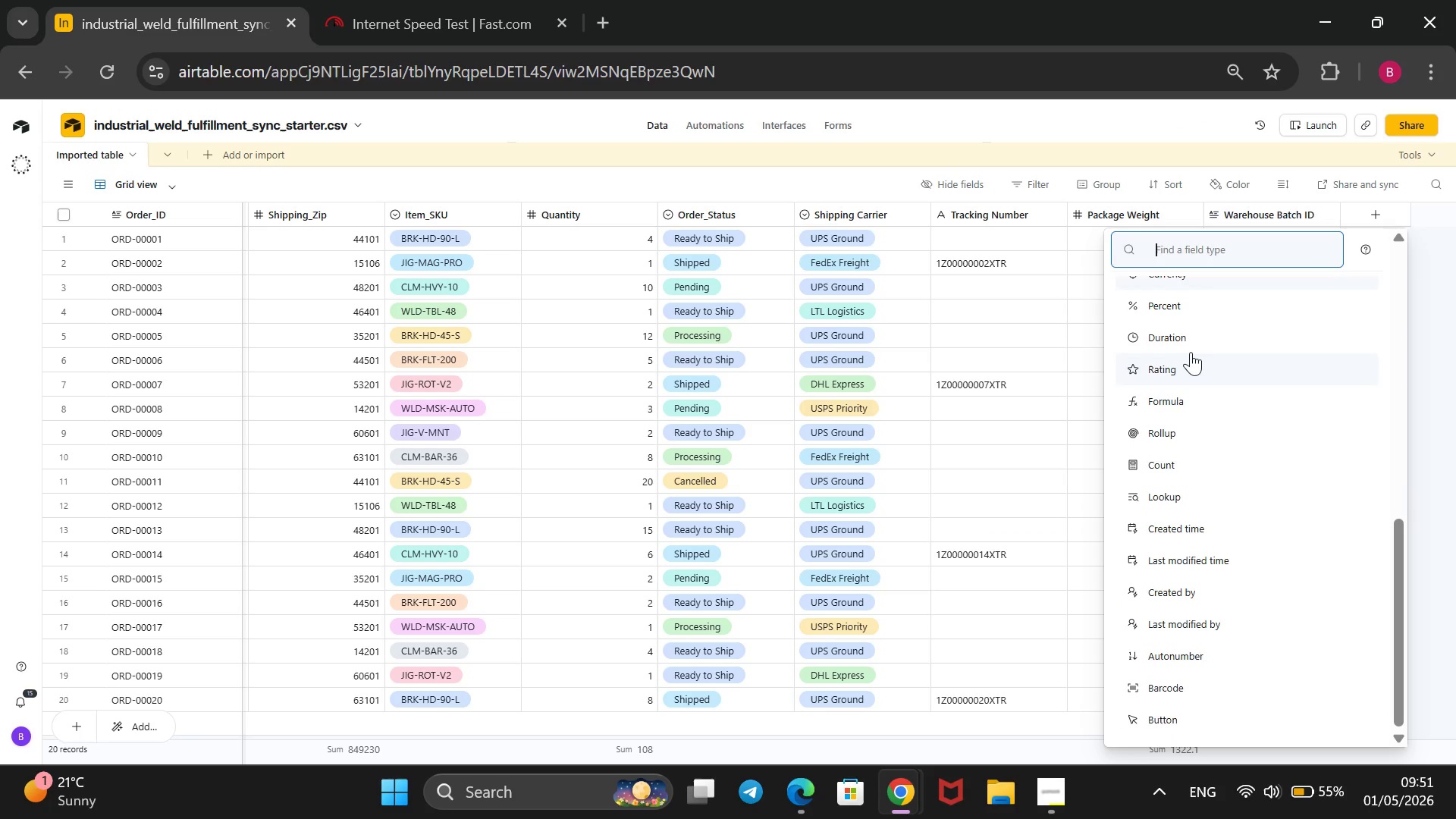 
scroll: coordinate [1191, 352], scroll_direction: up, amount: 3.0
 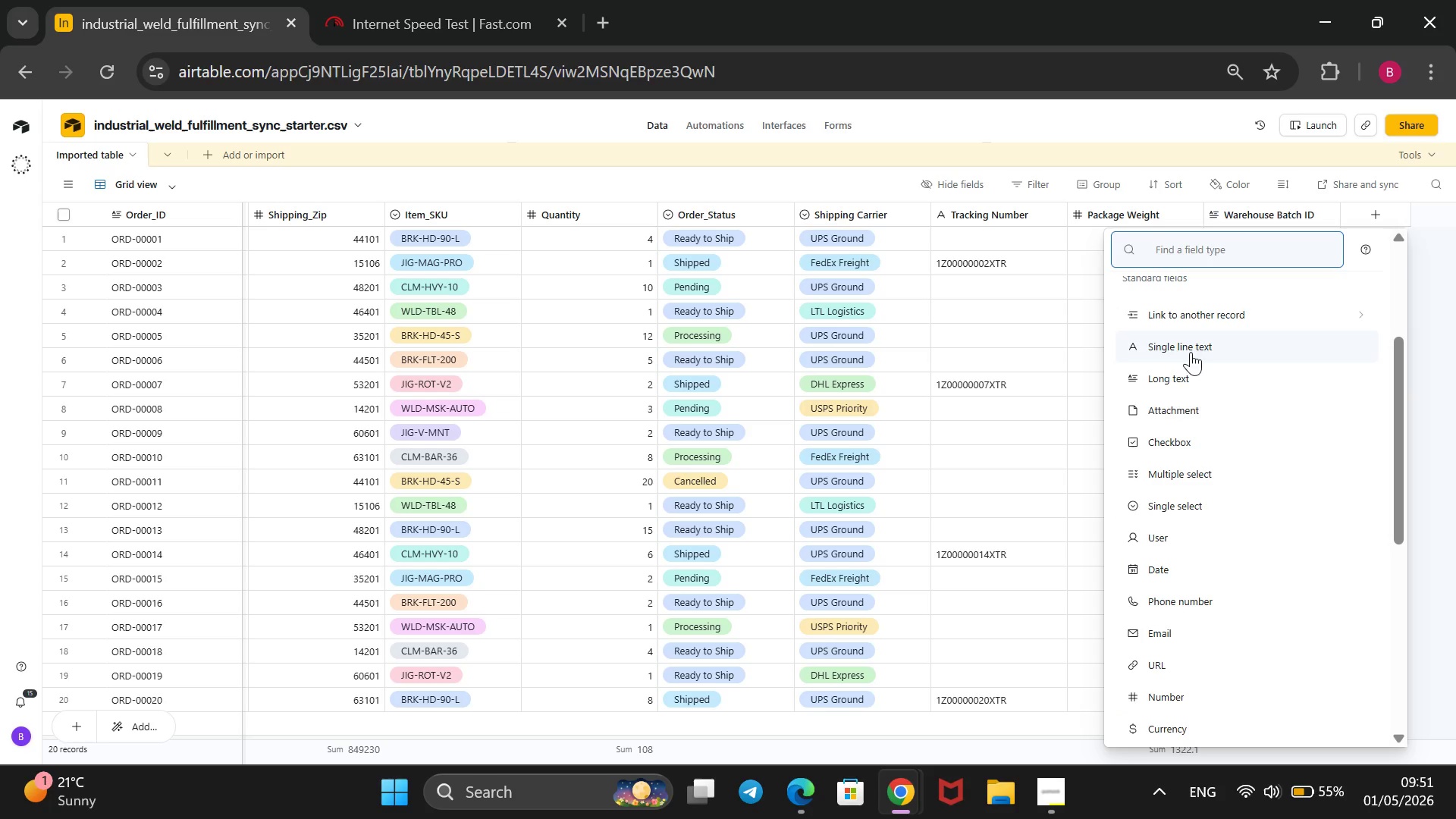 
scroll: coordinate [1200, 677], scroll_direction: down, amount: 5.0
 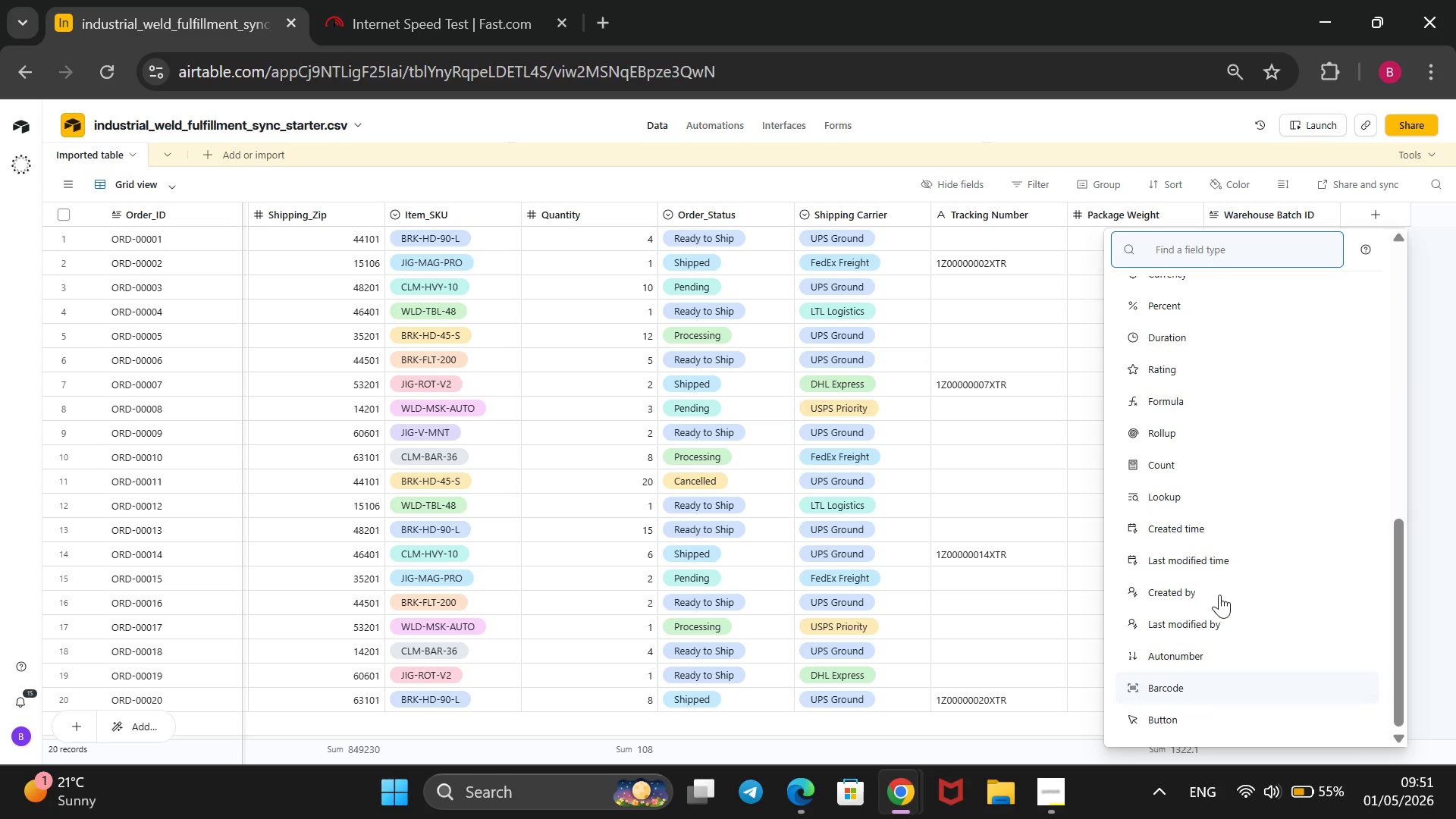 
scroll: coordinate [1201, 664], scroll_direction: none, amount: 0.0
 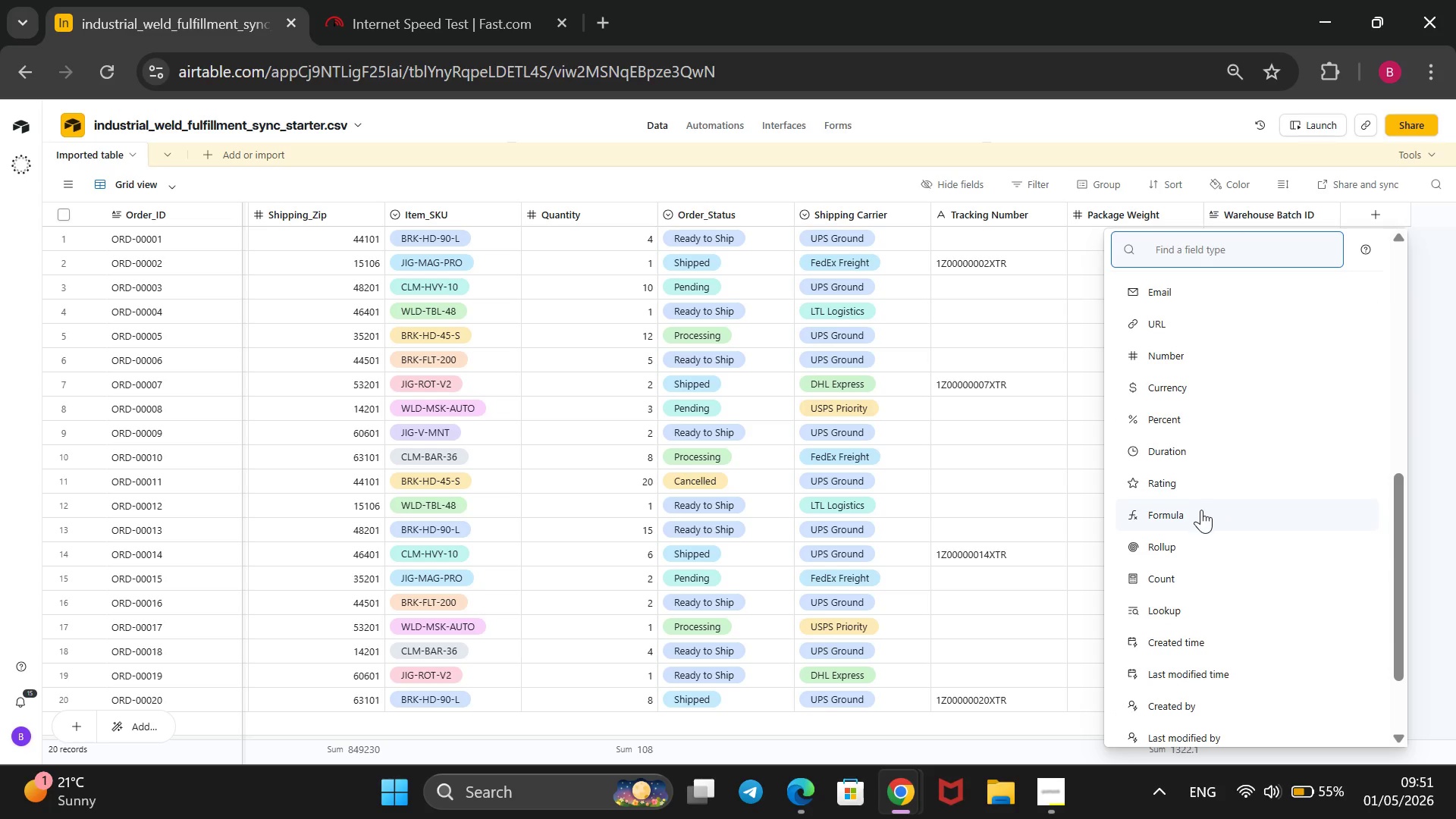 
left_click([1201, 510])
 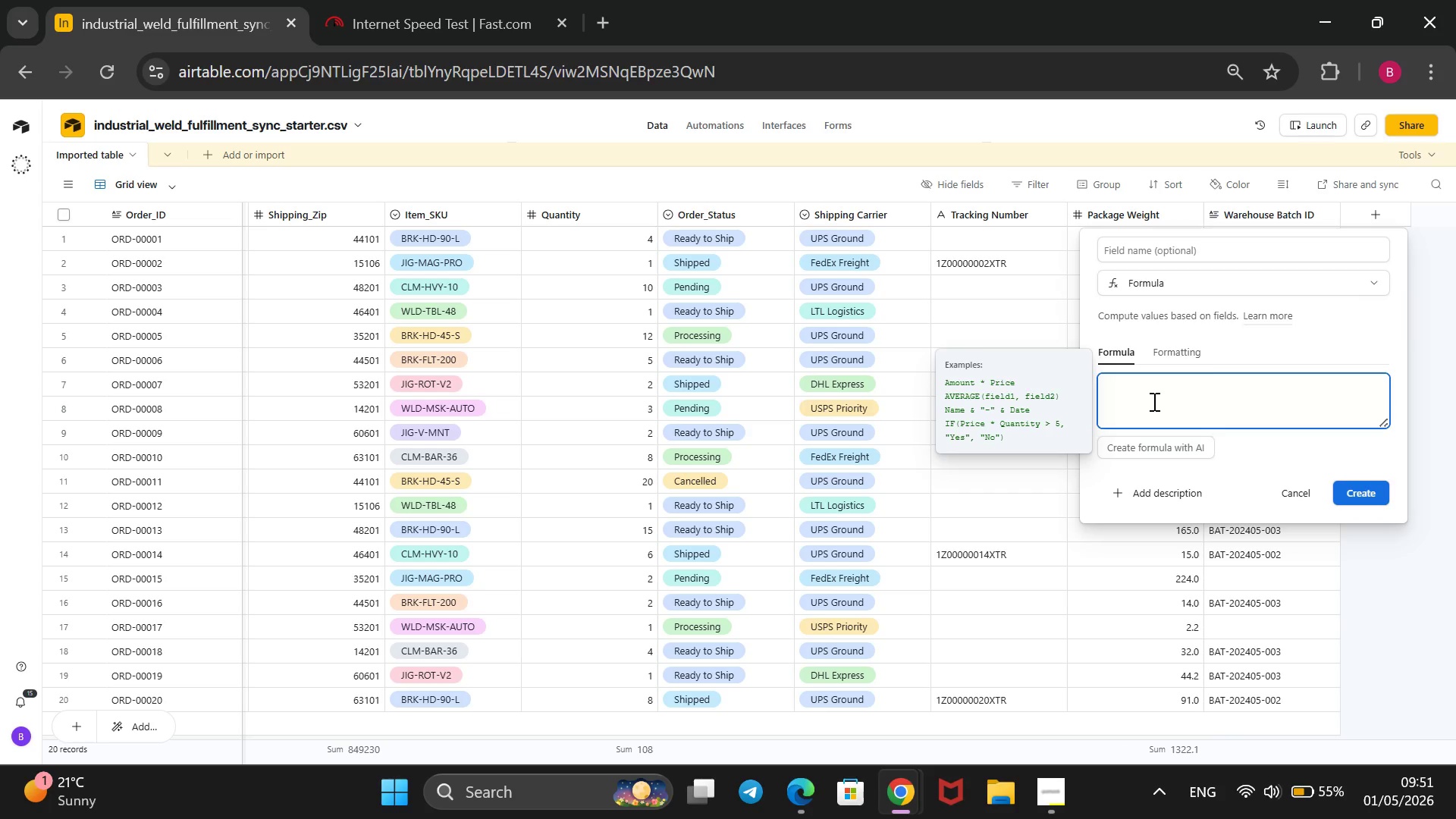 
wait(5.61)
 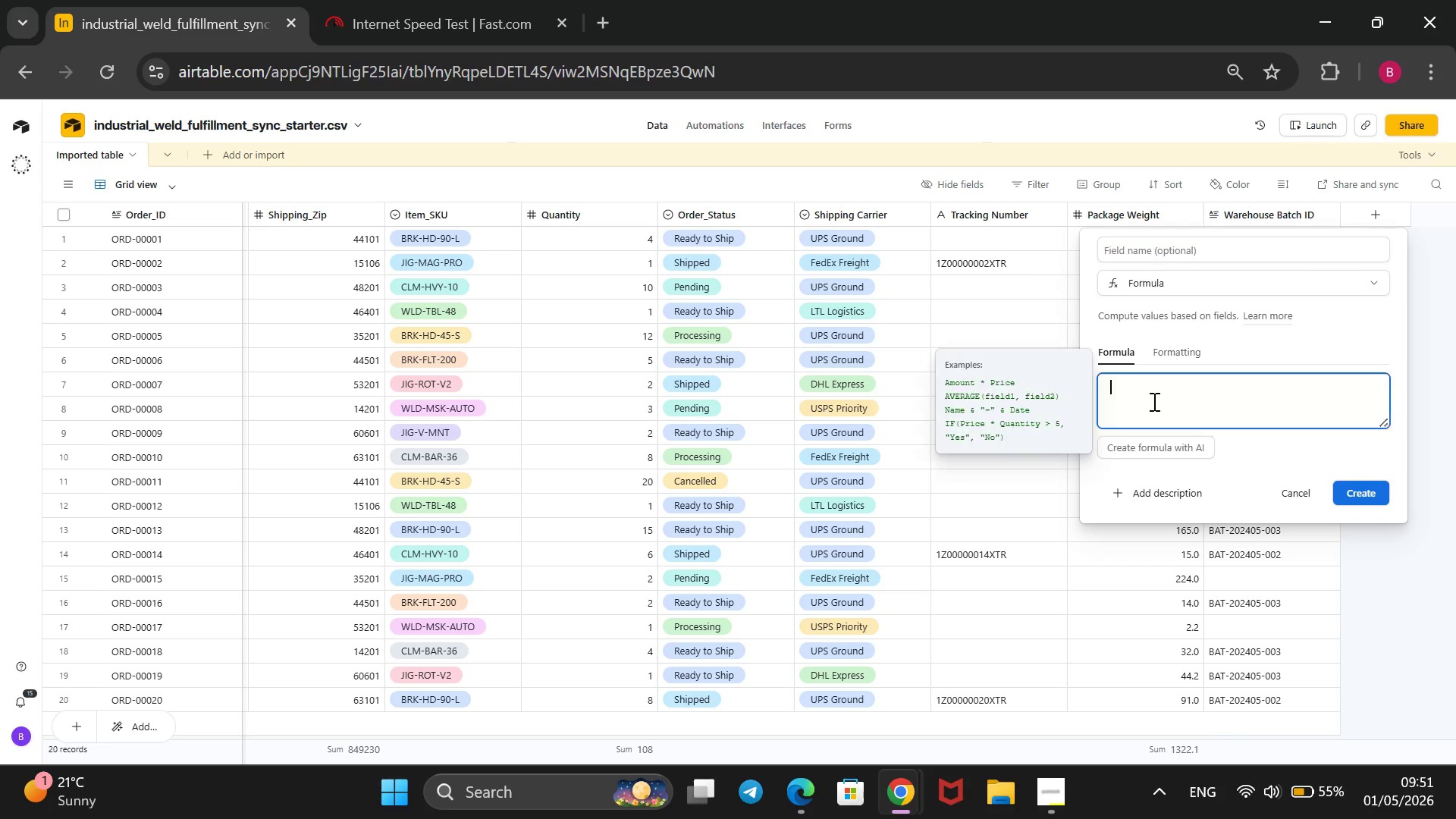 
type(DATTIME_FORMAT)
 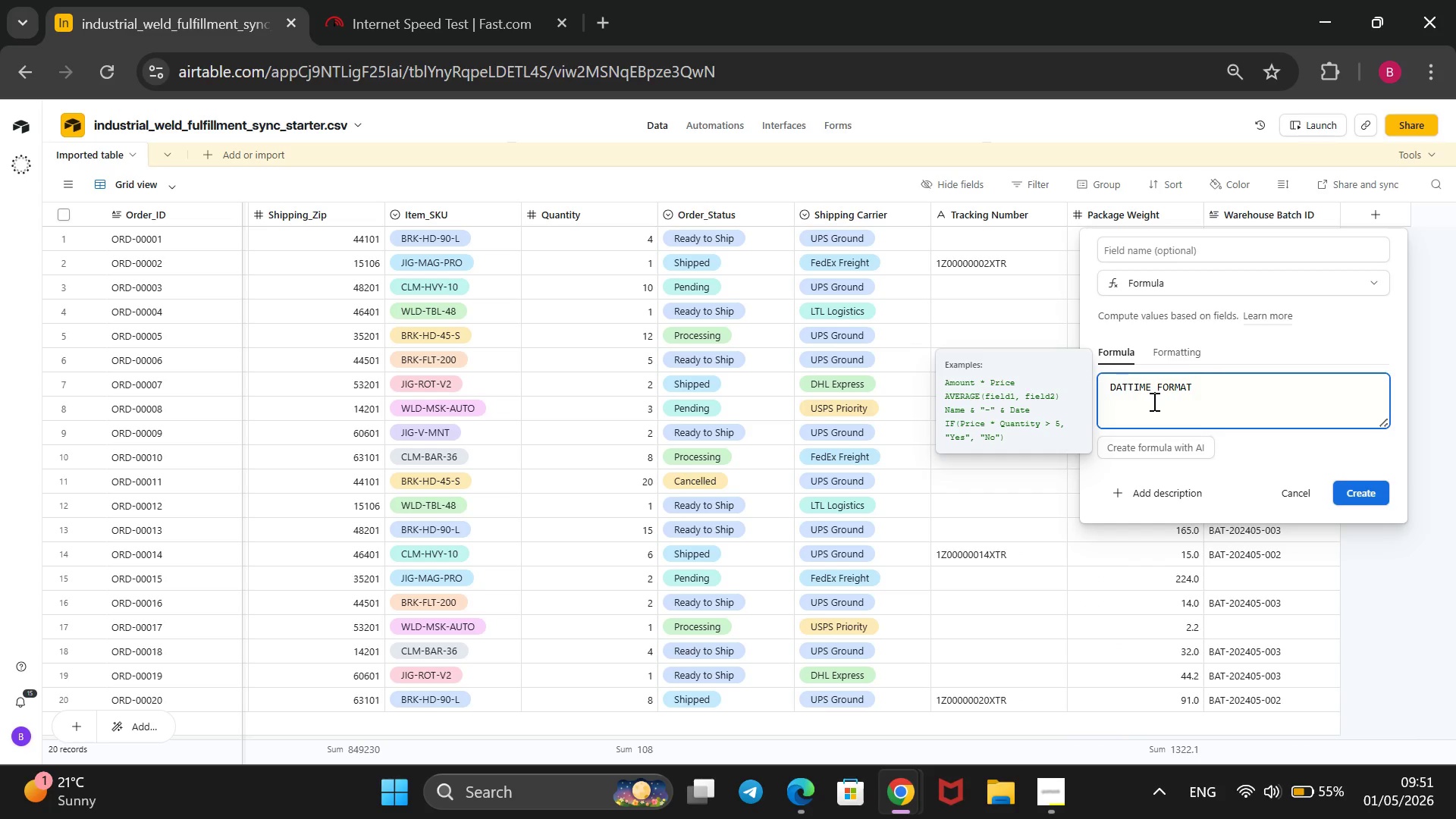 
type(())
 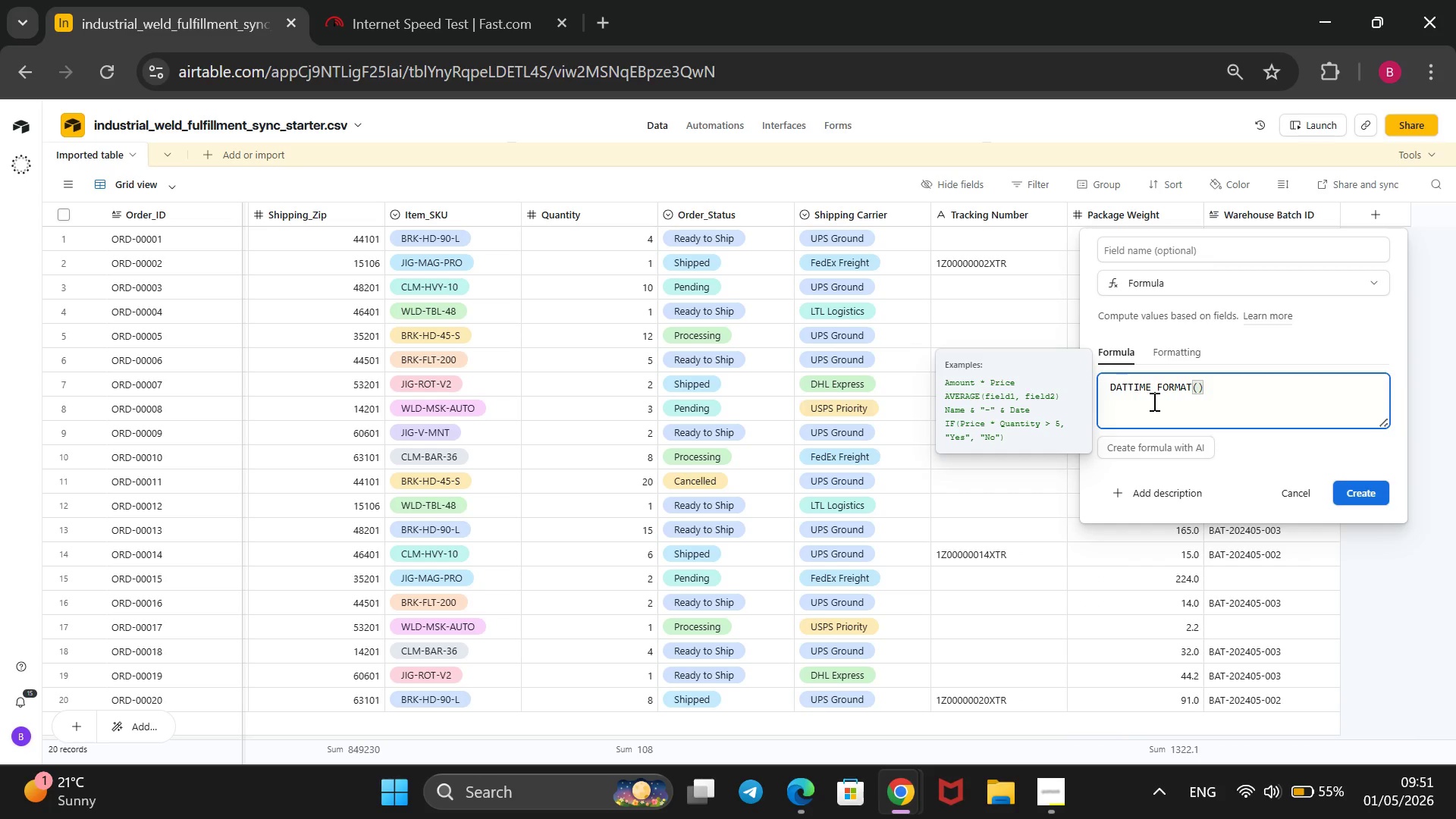 
key(ArrowLeft)
 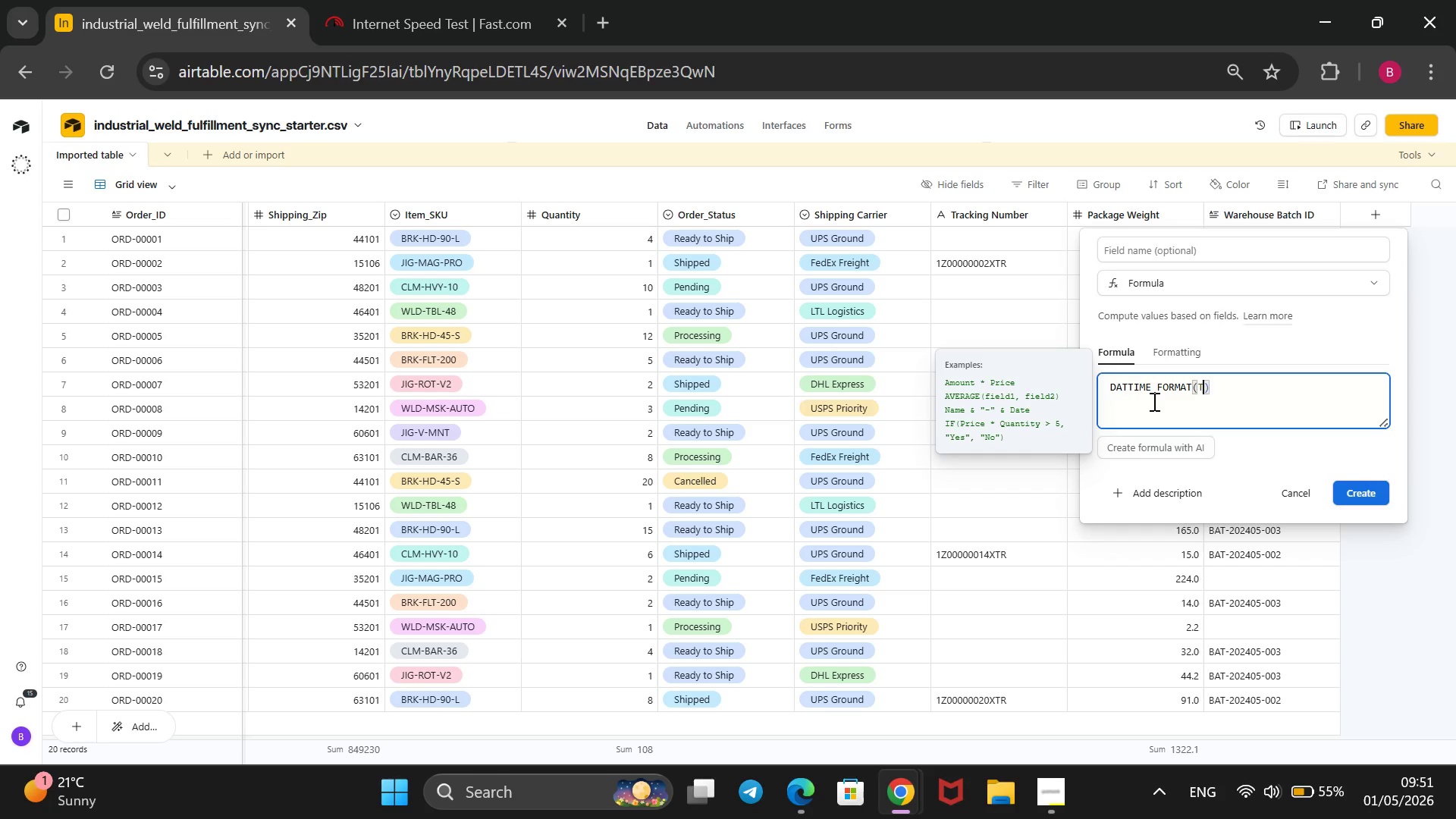 
type(TODAY(), @YYYYMMDD)
 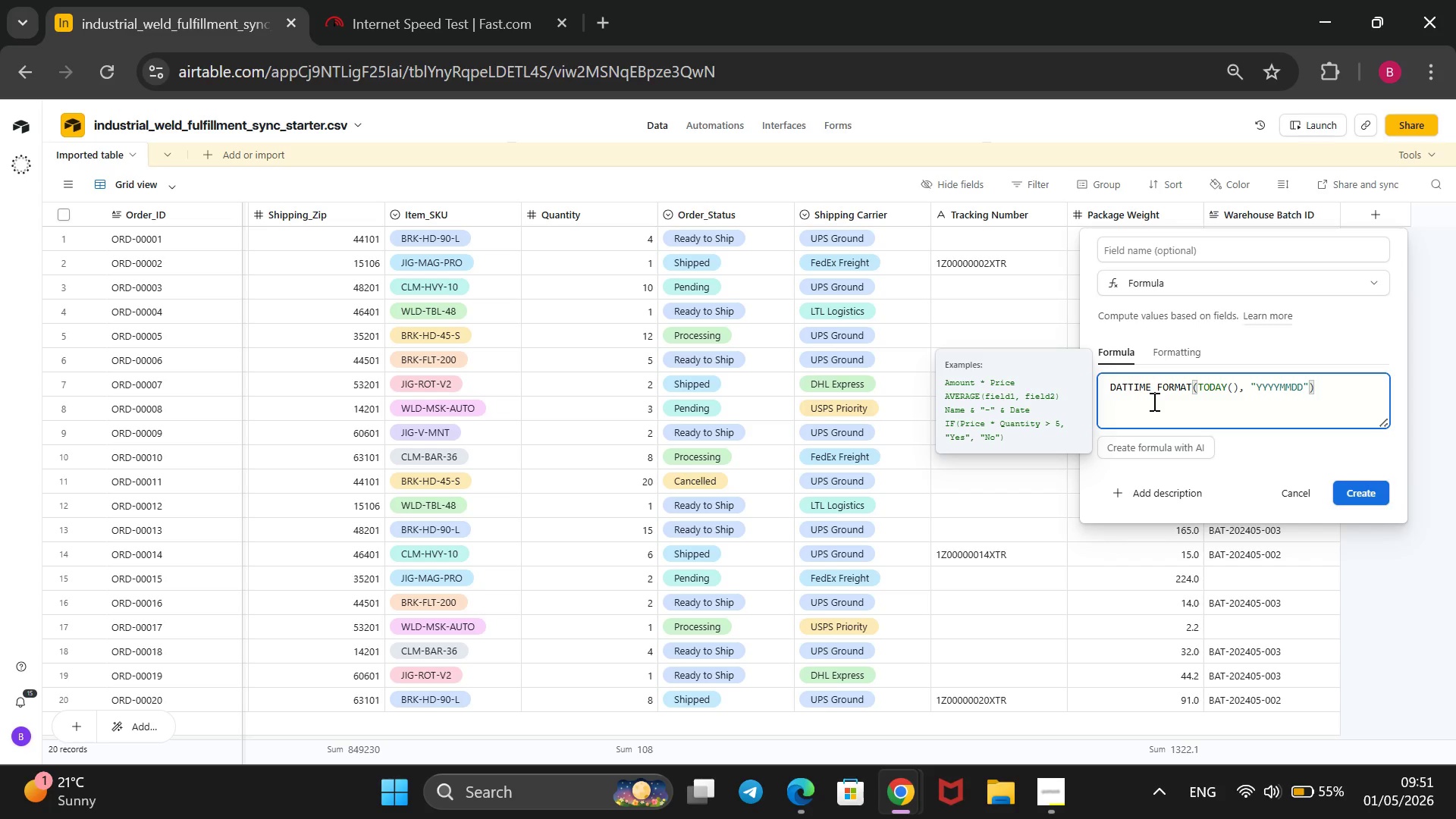 
left_click([1359, 491])
 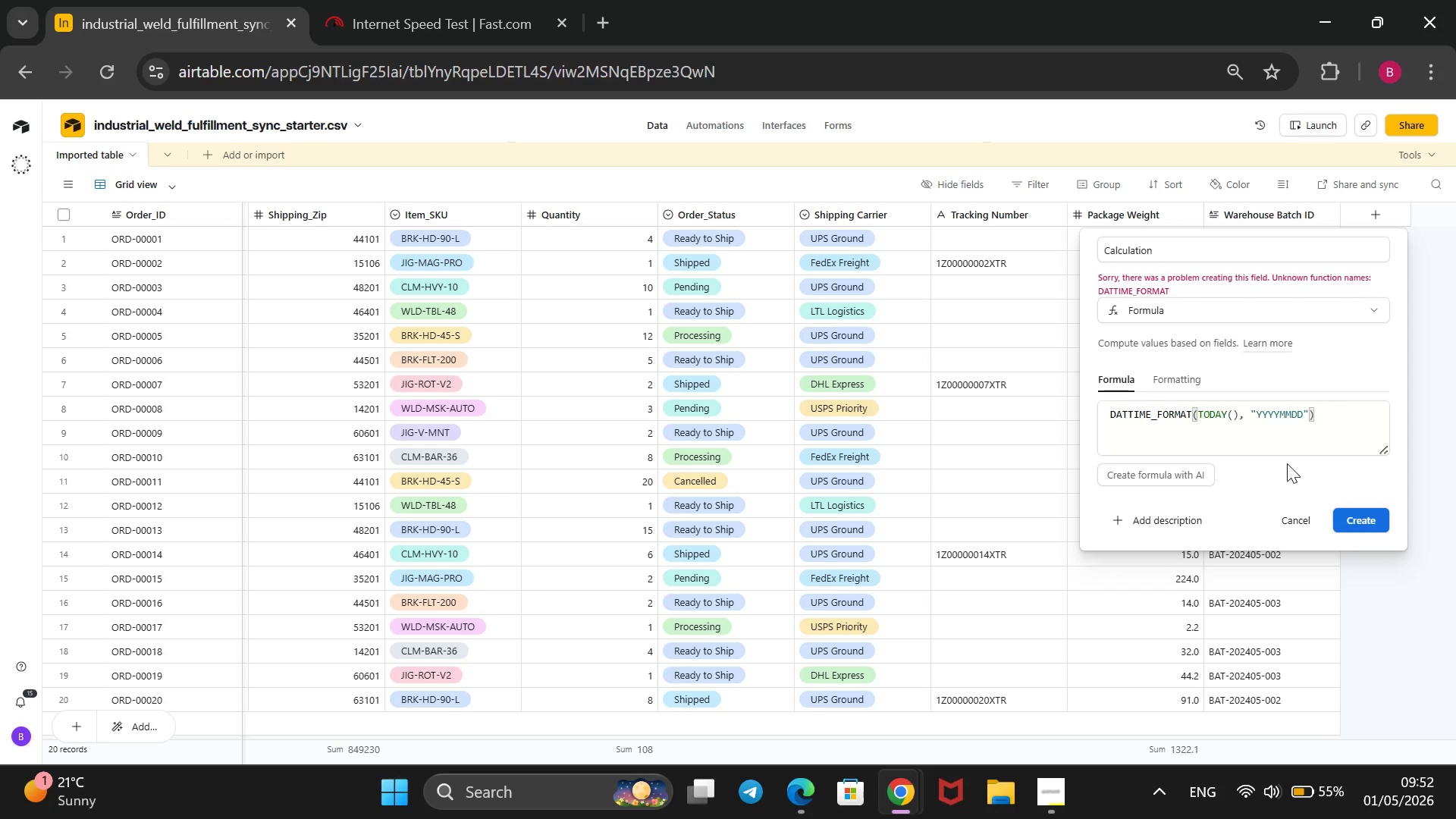 
wait(16.7)
 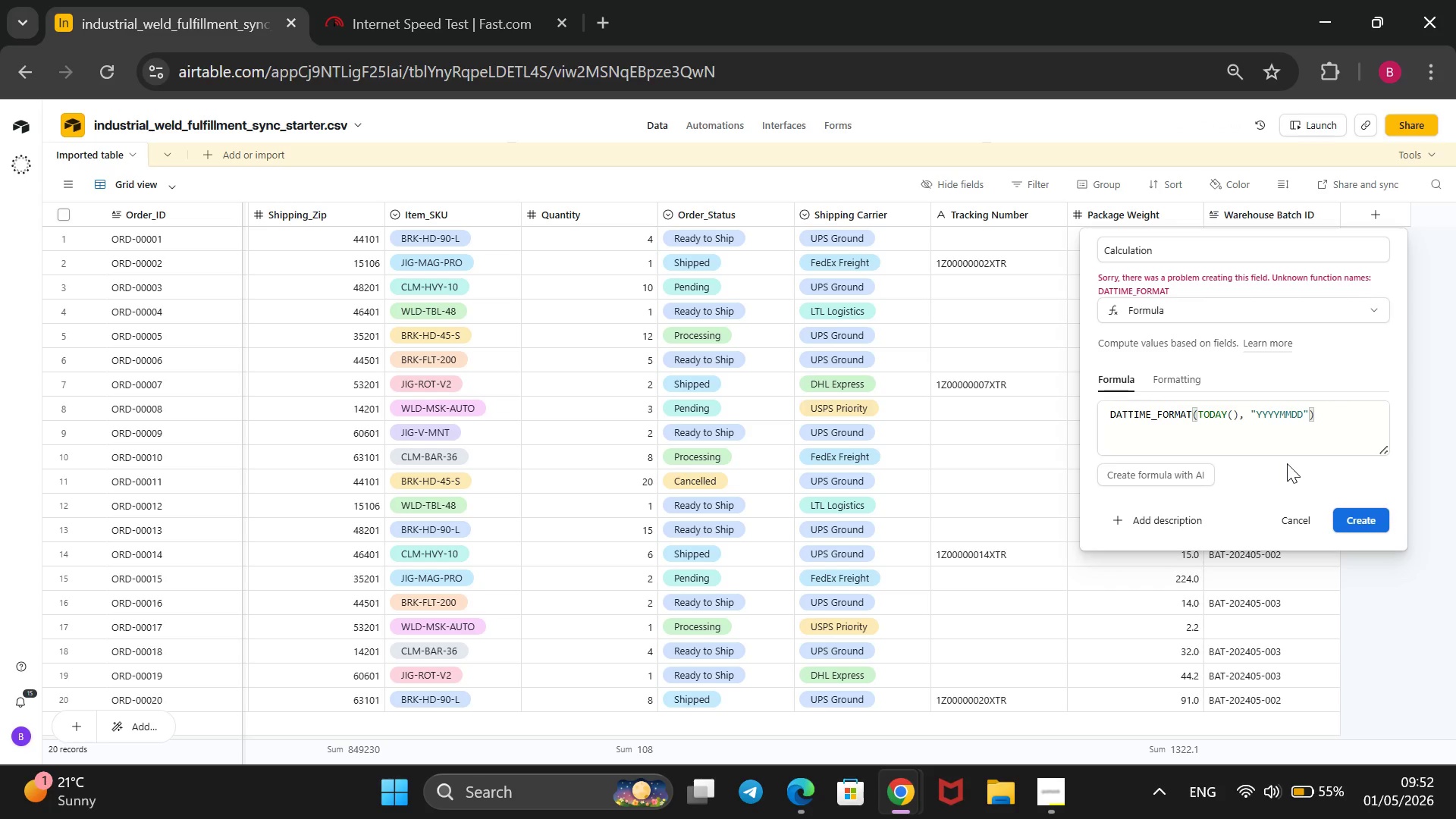 
left_click([1345, 410])
 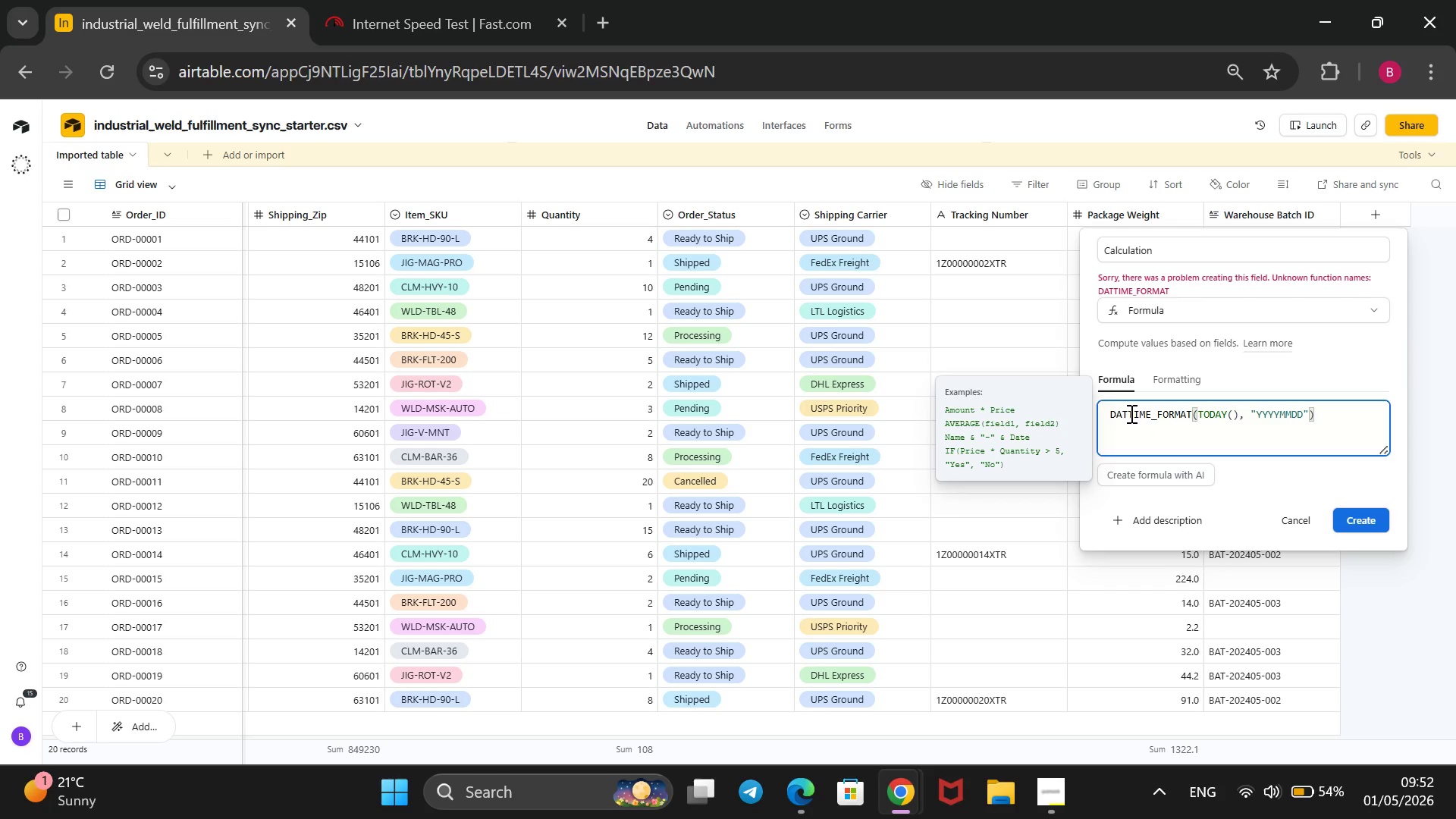 
left_click([1128, 413])
 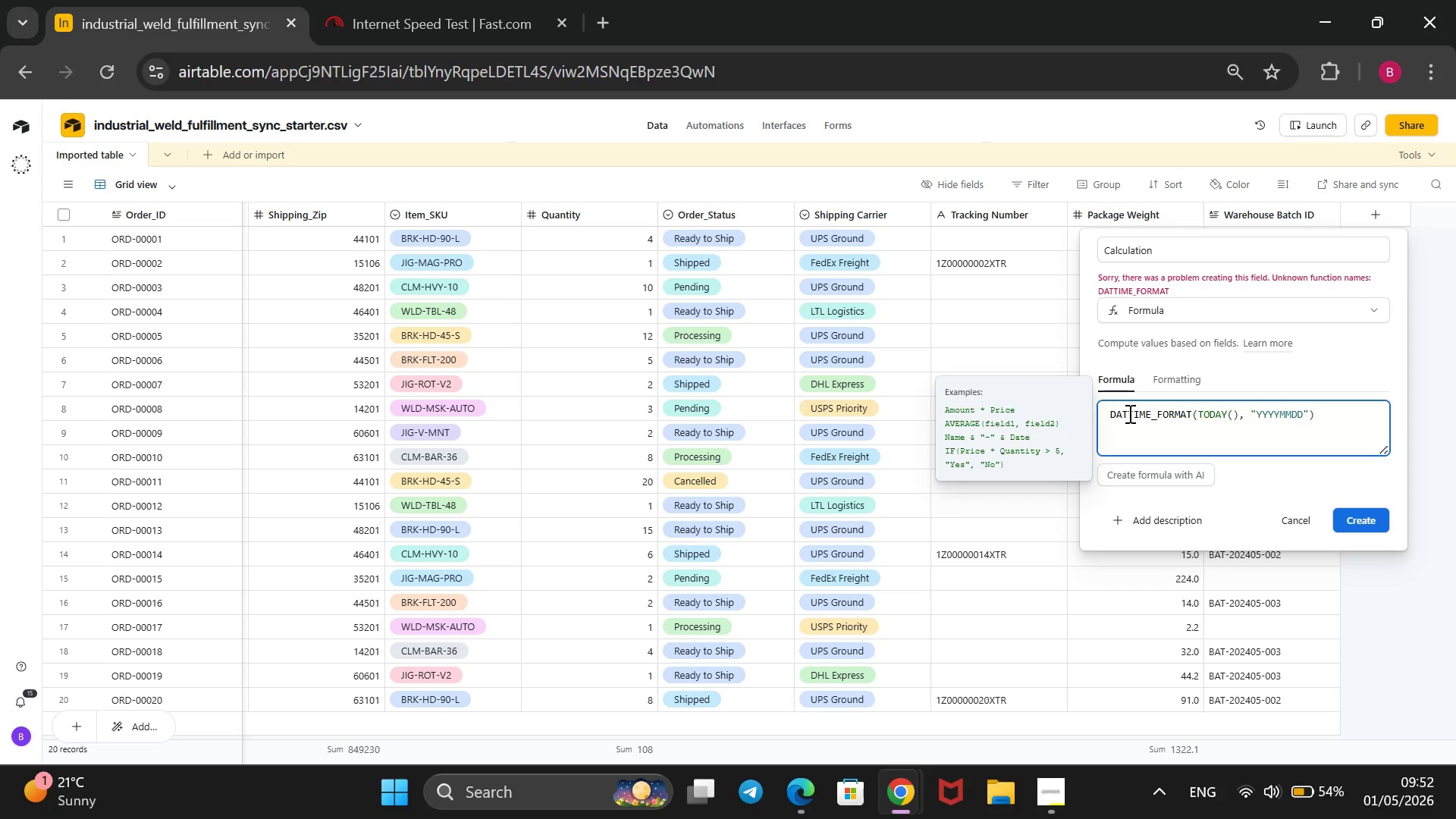 
key(E)
 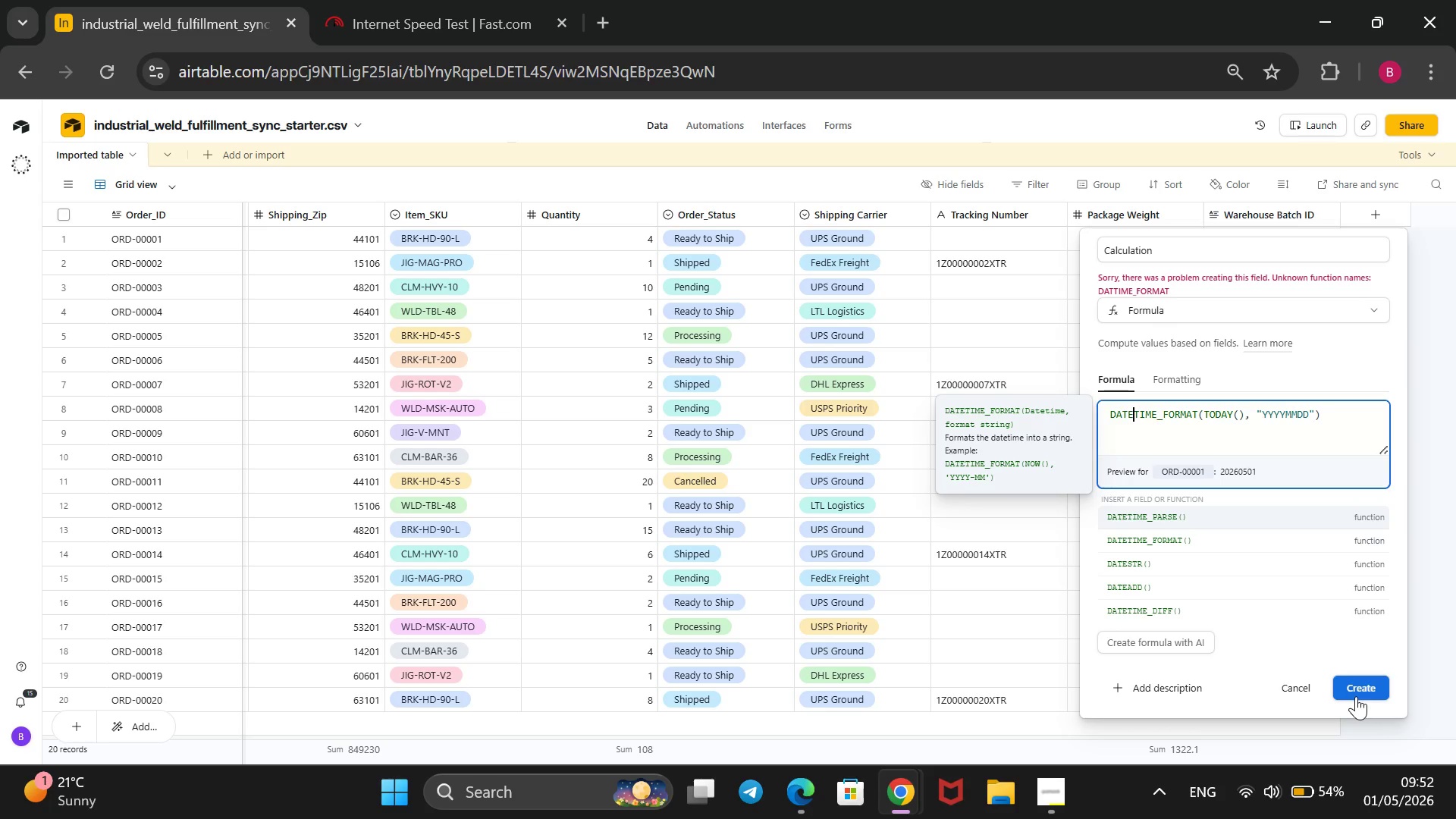 
left_click([1356, 694])
 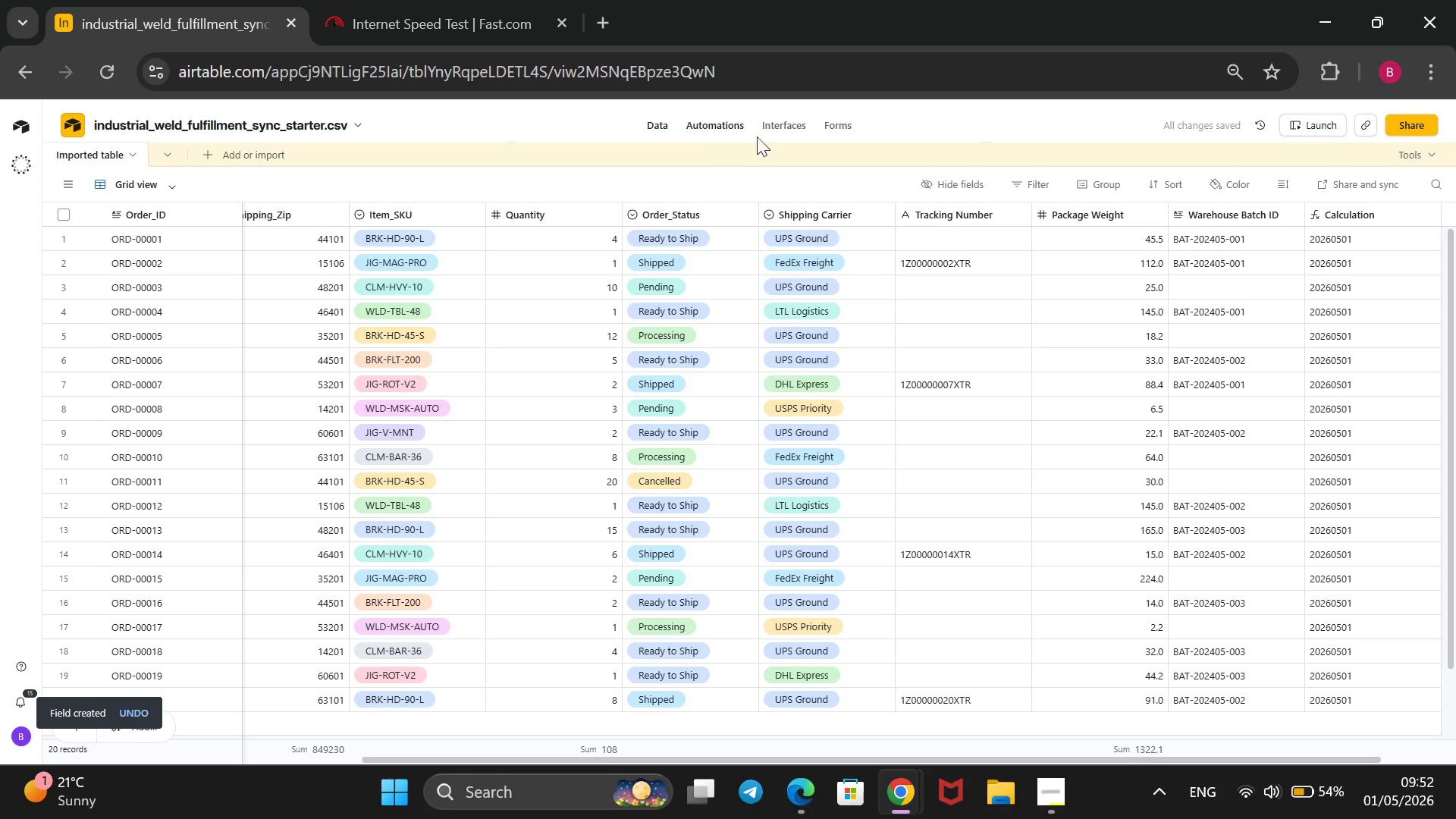 
left_click([719, 123])
 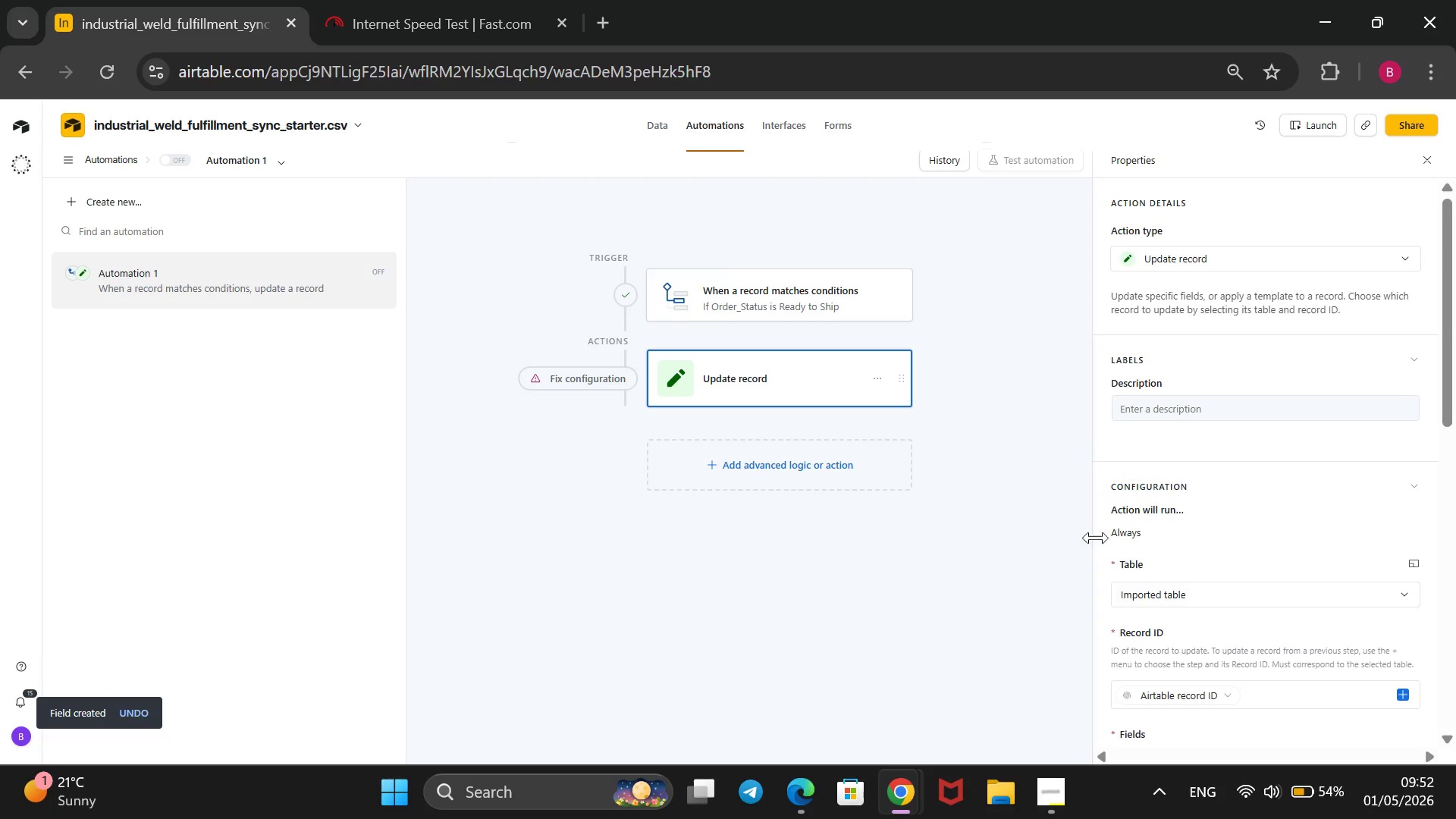 
scroll: coordinate [1175, 642], scroll_direction: none, amount: 0.0
 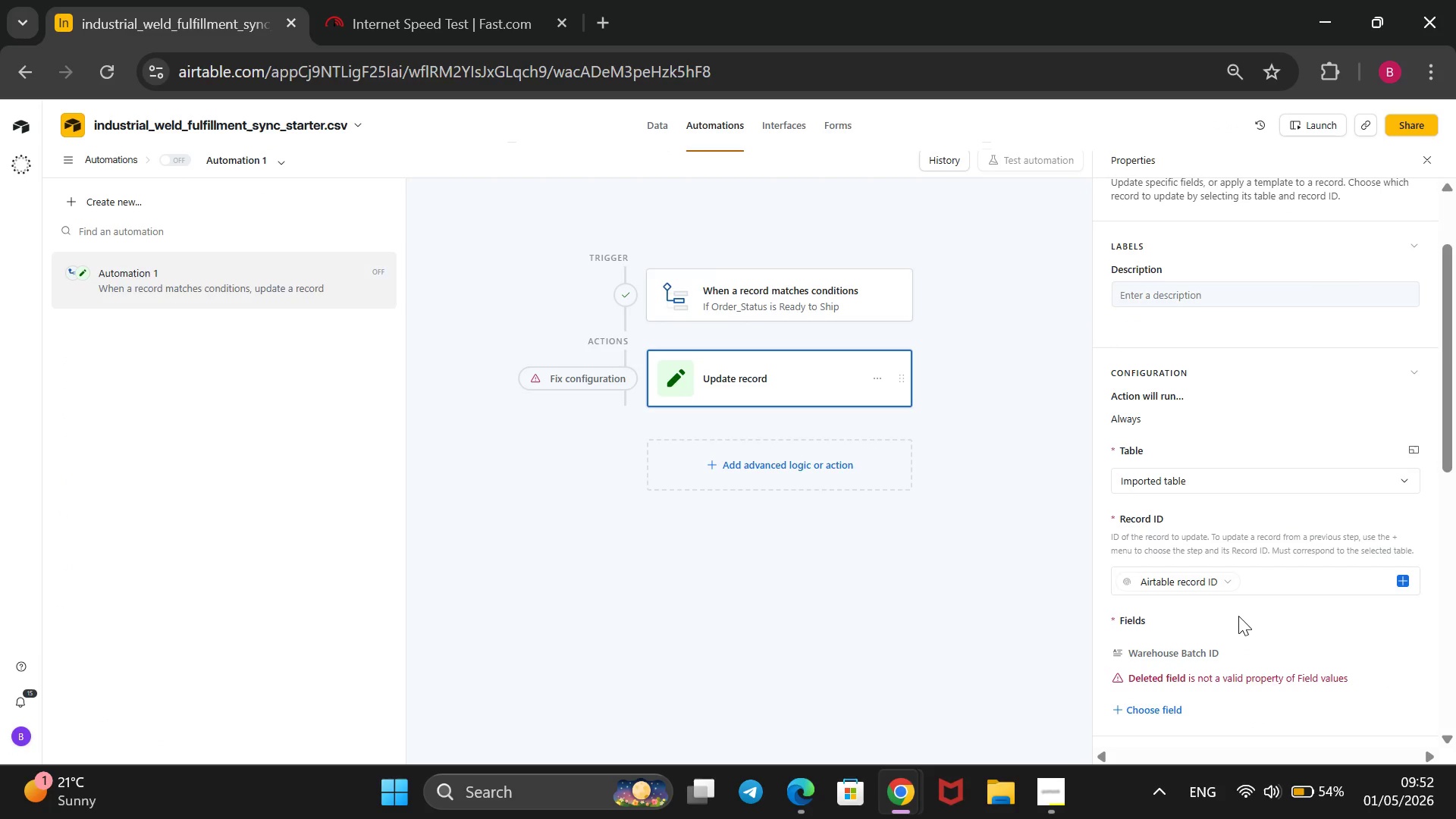 
scroll: coordinate [1238, 616], scroll_direction: down, amount: 1.0
 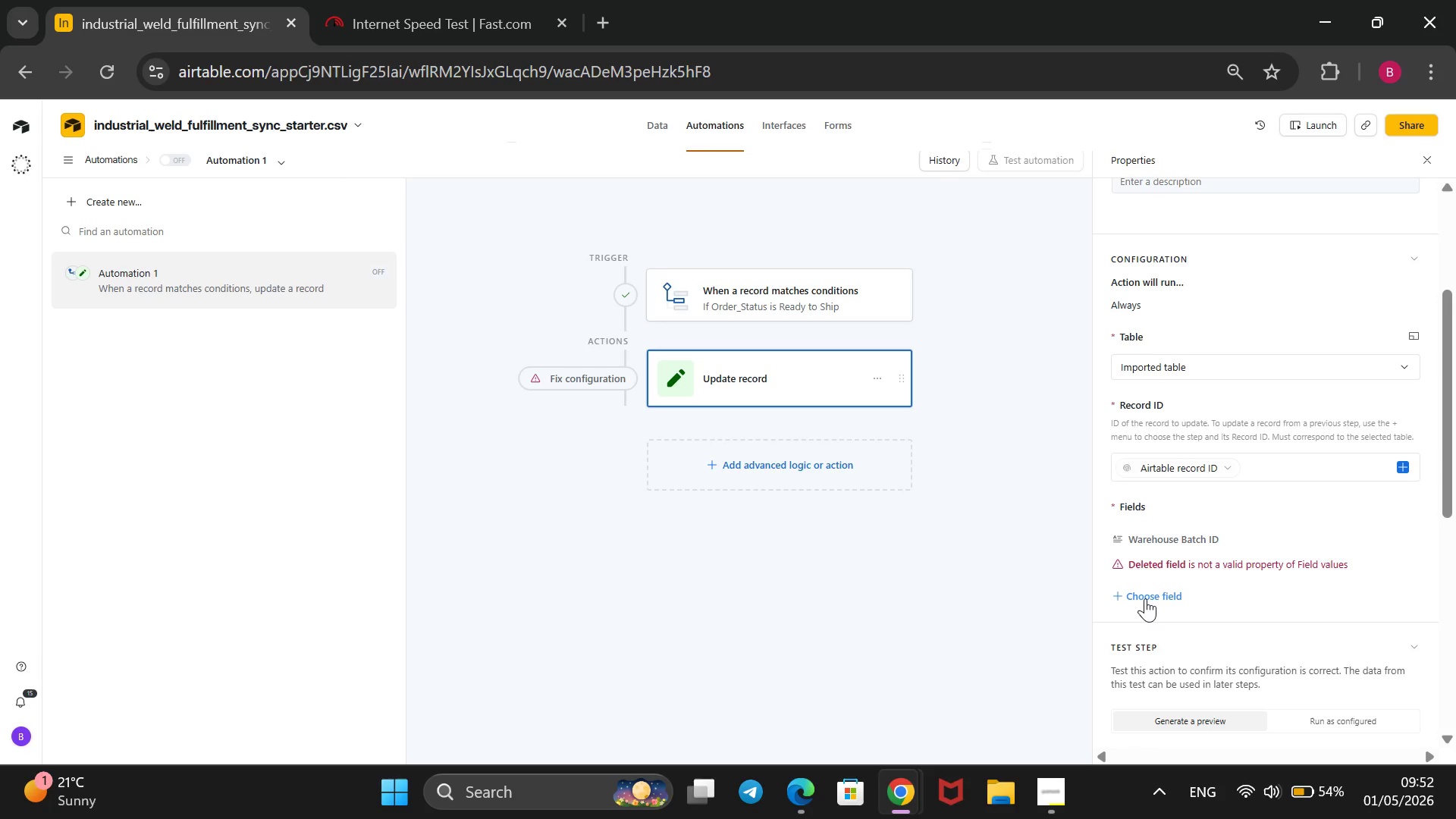 
left_click([1145, 598])
 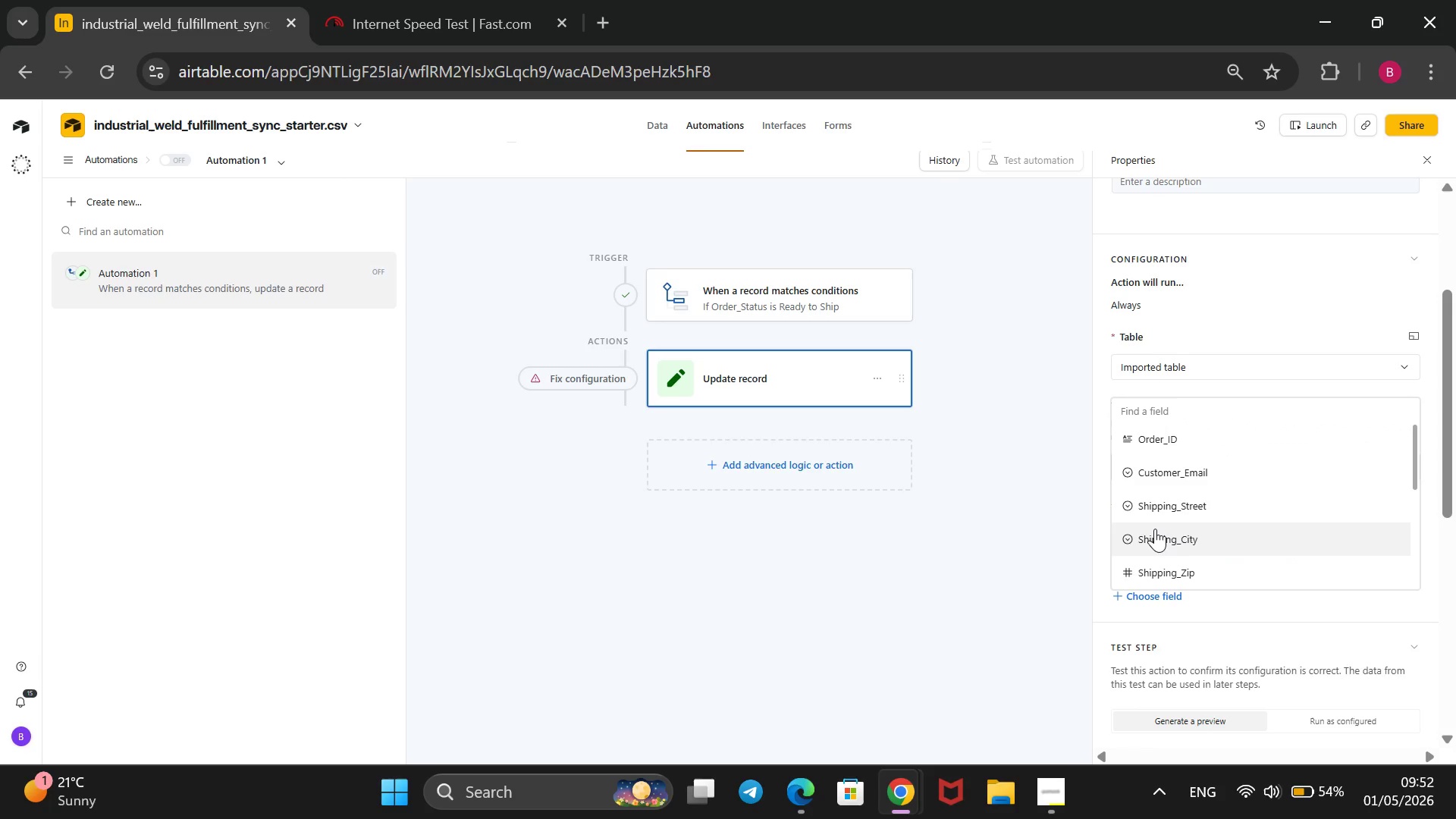 
scroll: coordinate [1157, 533], scroll_direction: down, amount: 5.0
 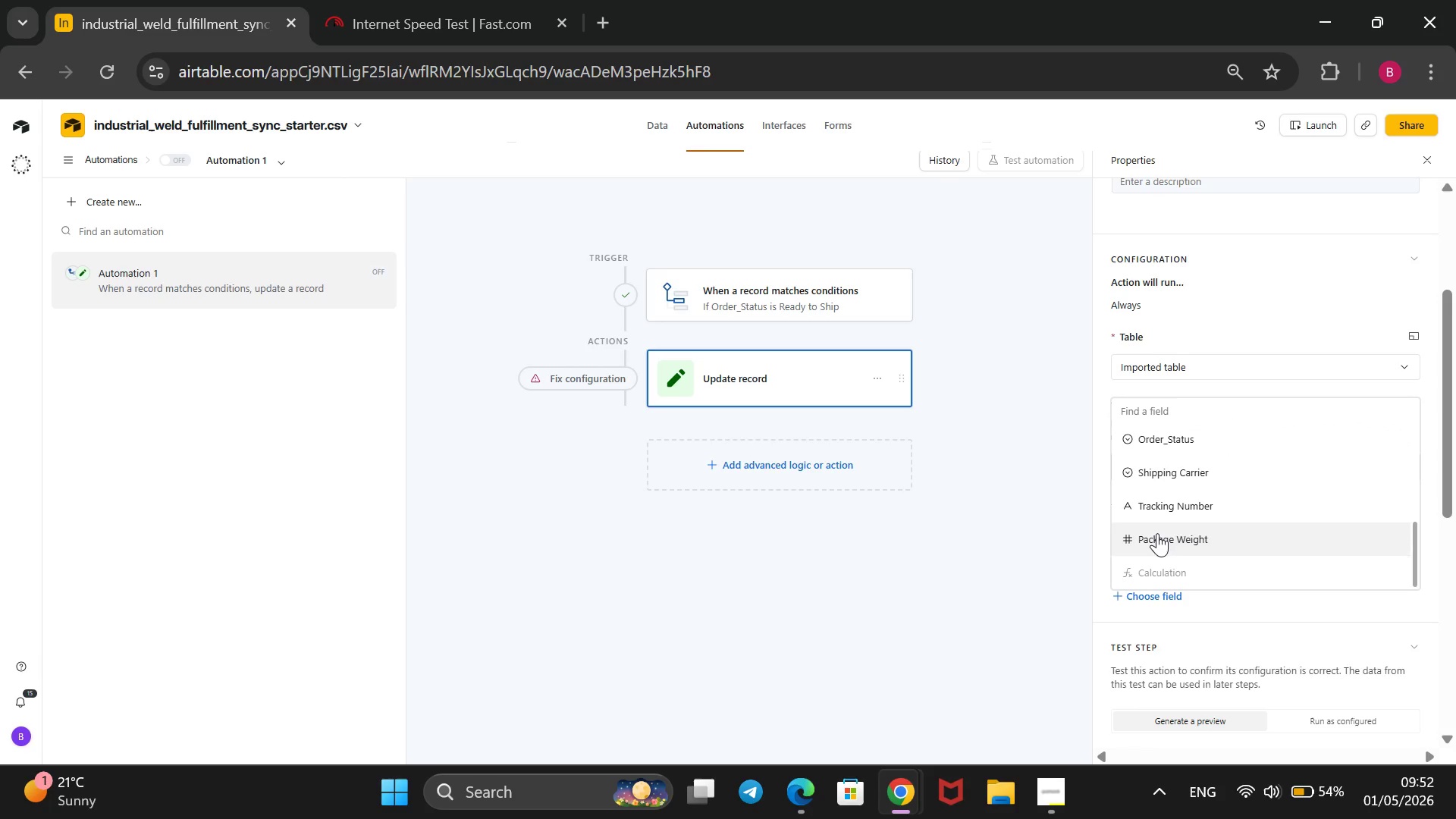 
scroll: coordinate [1157, 533], scroll_direction: none, amount: 0.0
 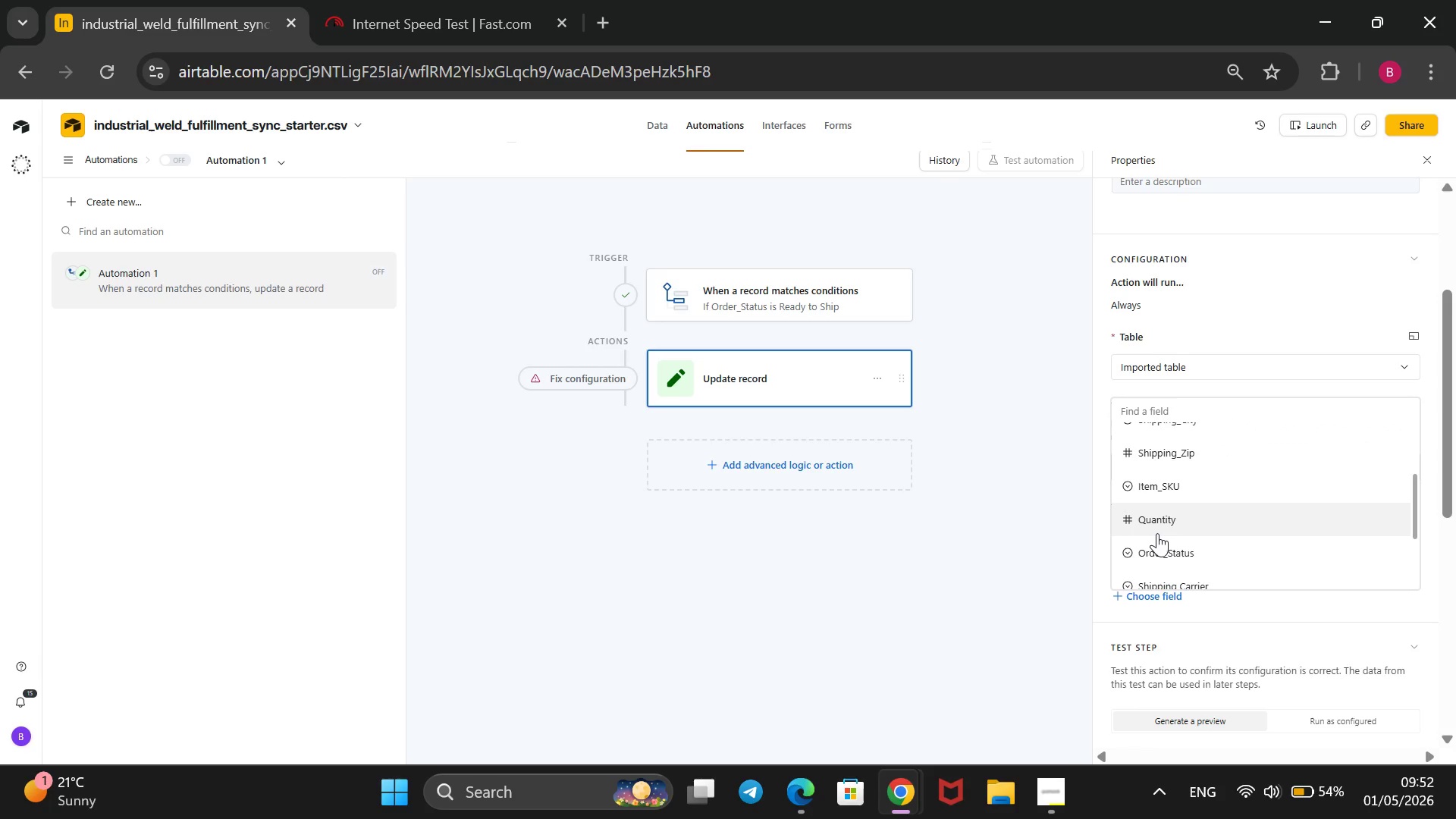 
scroll: coordinate [1157, 533], scroll_direction: up, amount: 1.0
 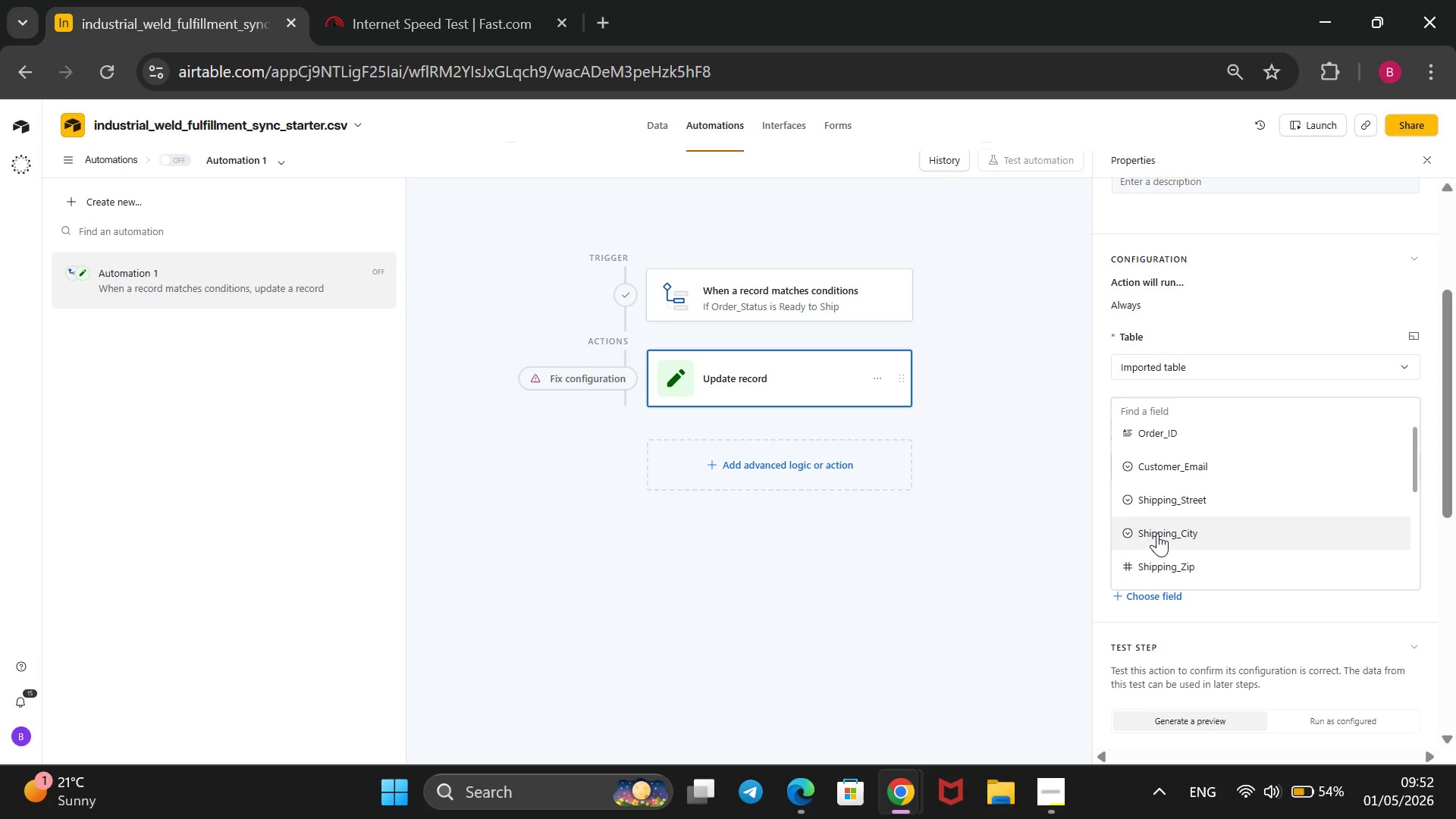 
scroll: coordinate [1159, 535], scroll_direction: down, amount: 8.0
 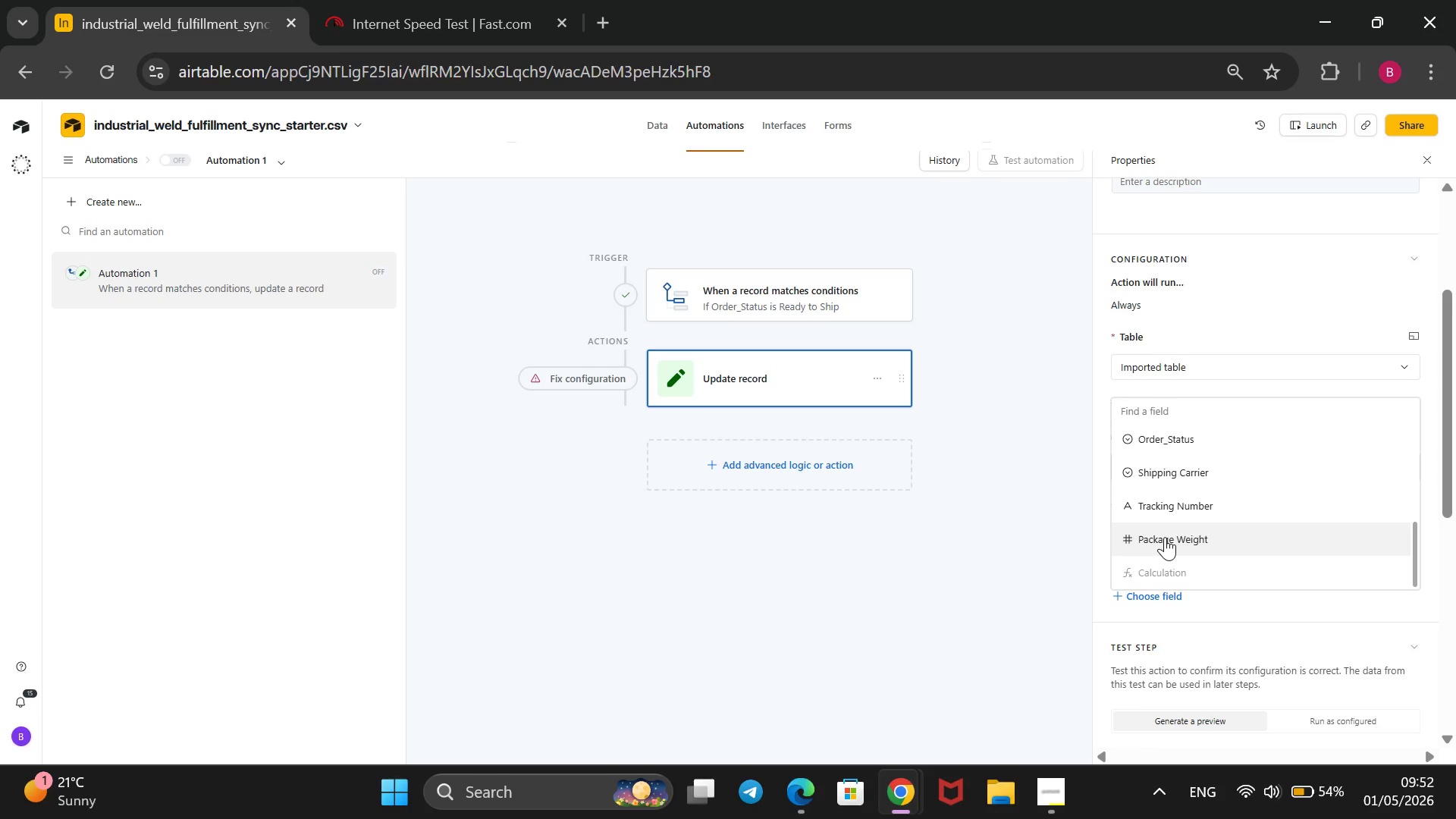 
left_click([999, 639])
 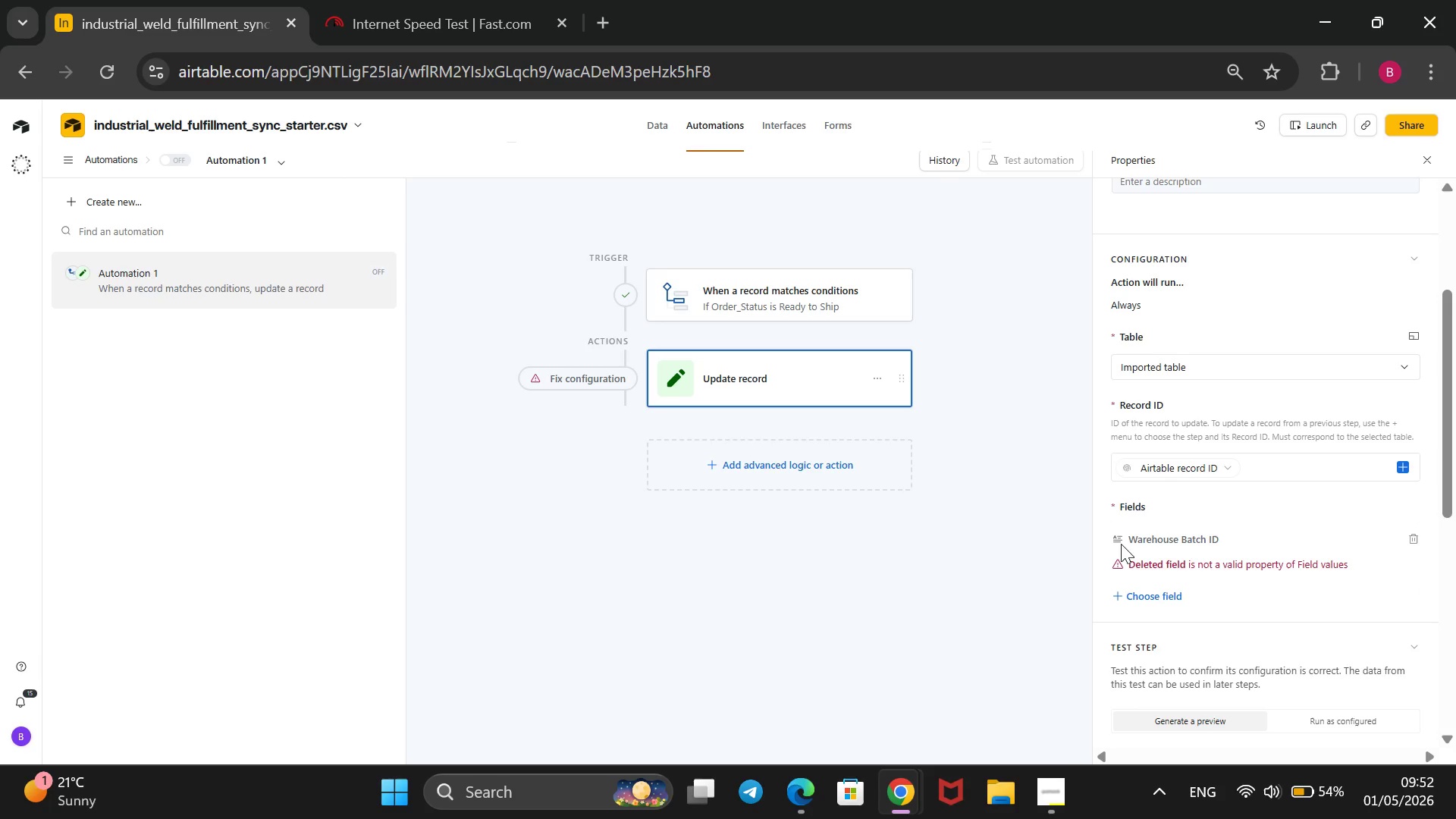 
wait(6.86)
 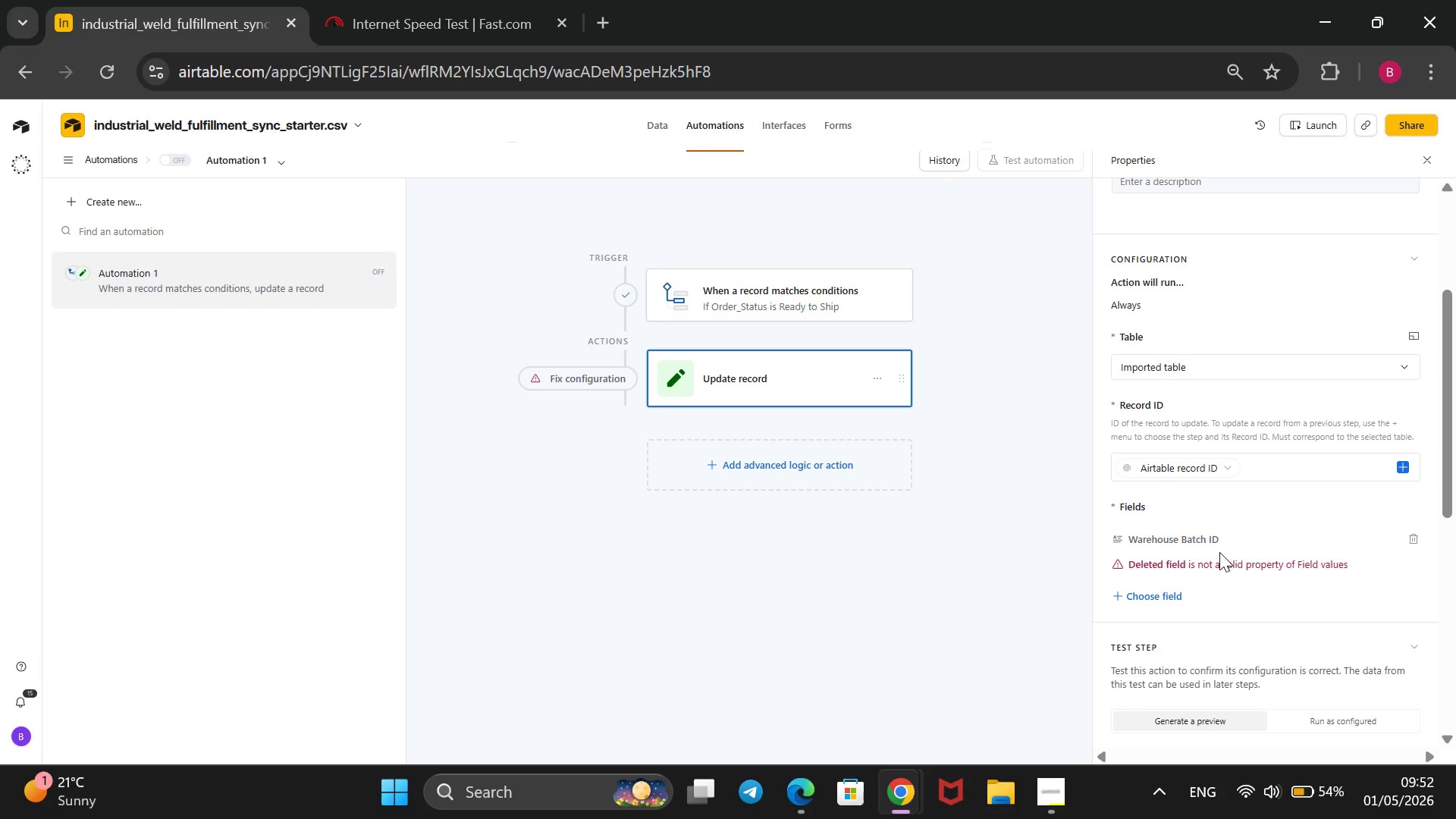 
left_click([1407, 531])
 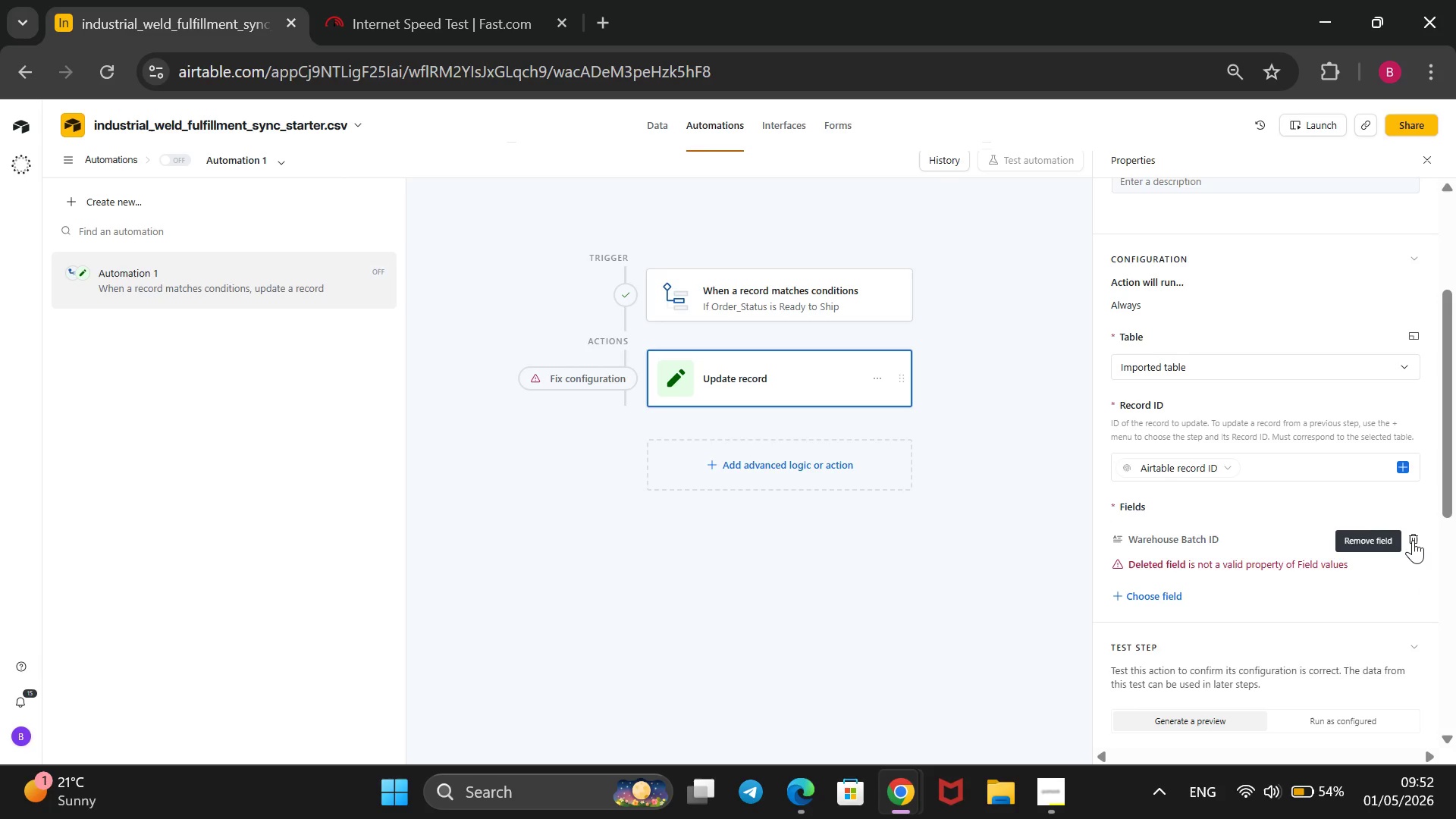 
left_click([1413, 540])
 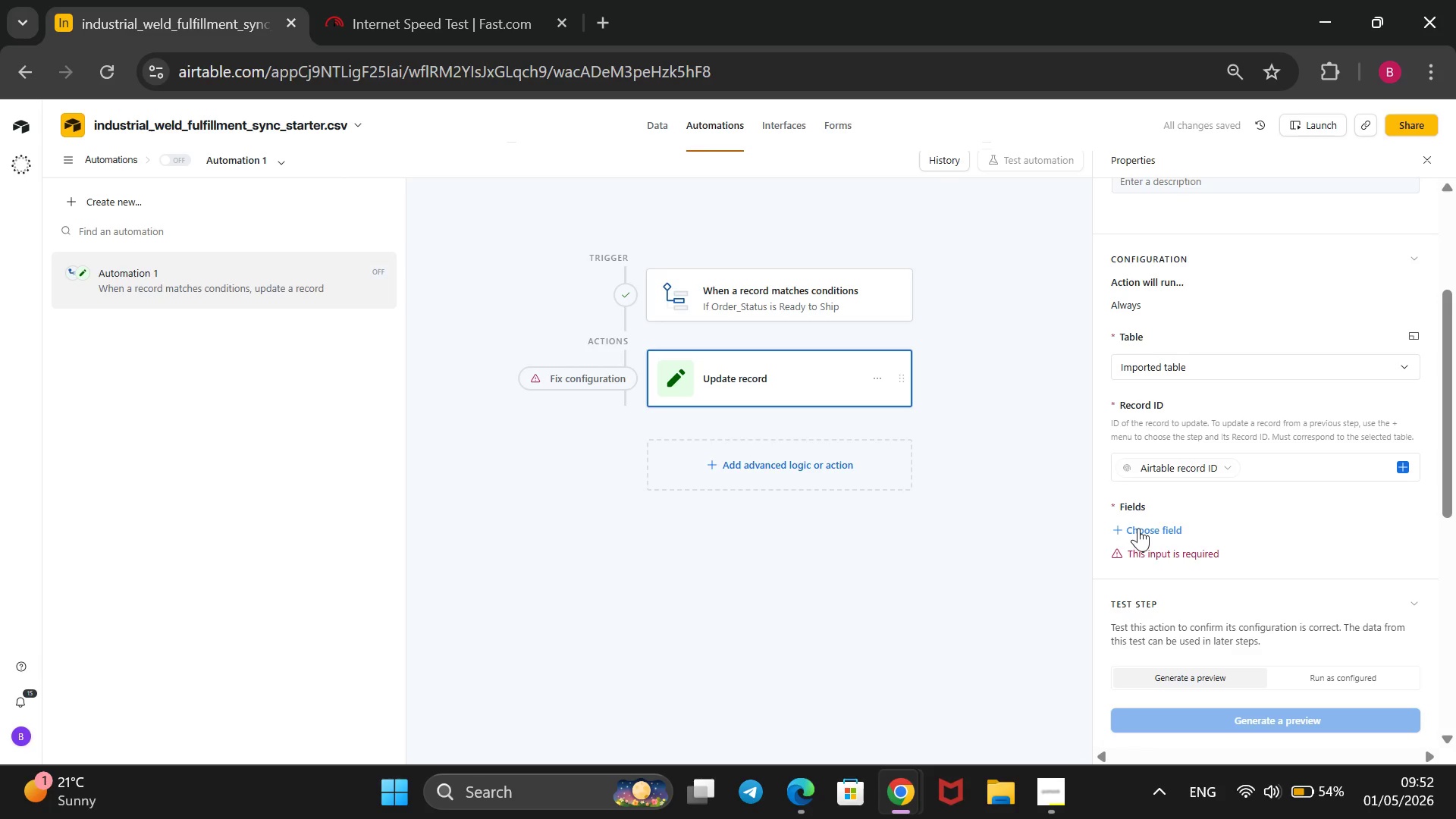 
left_click([1138, 528])
 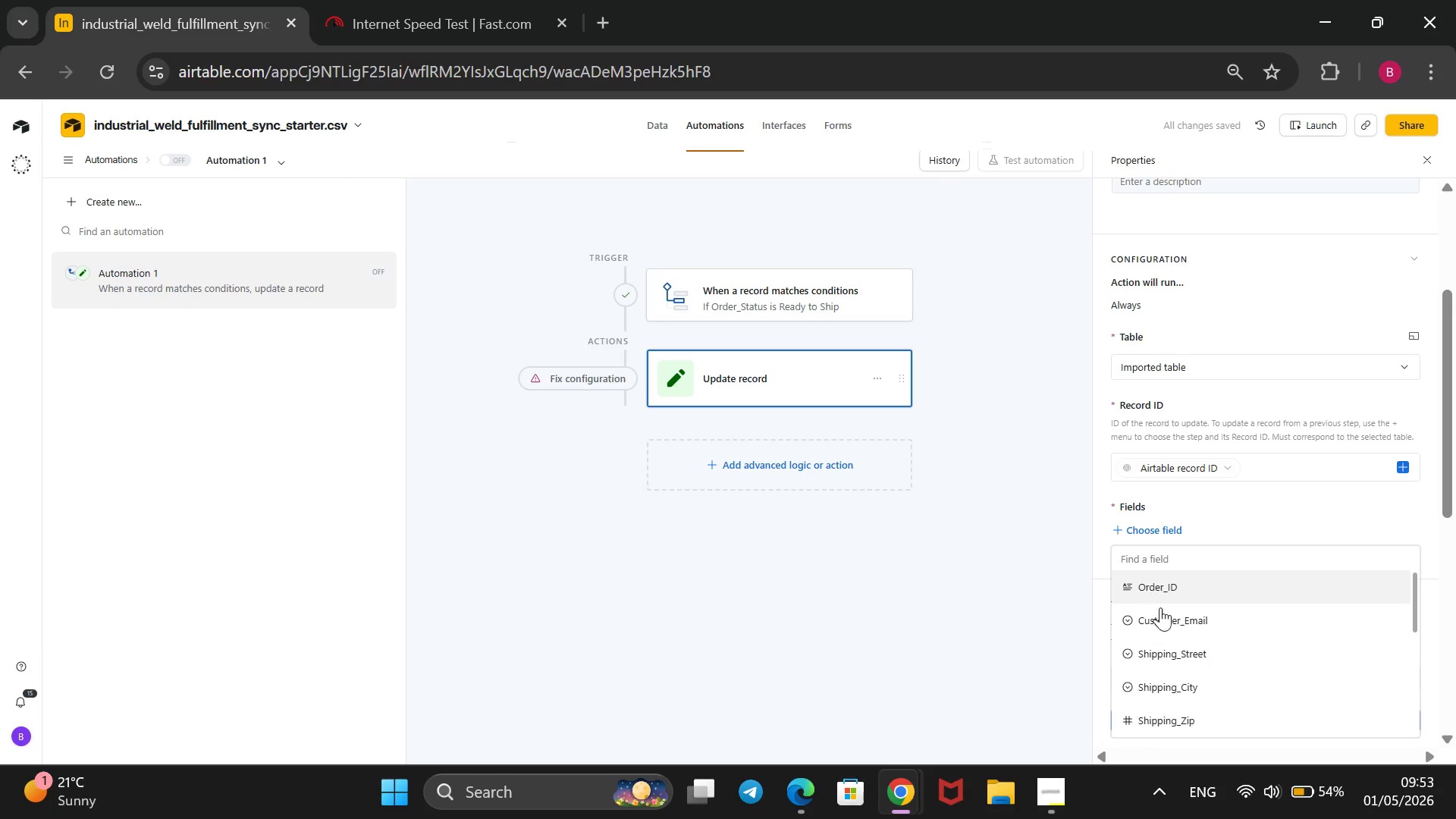 
scroll: coordinate [1159, 623], scroll_direction: down, amount: 3.0
 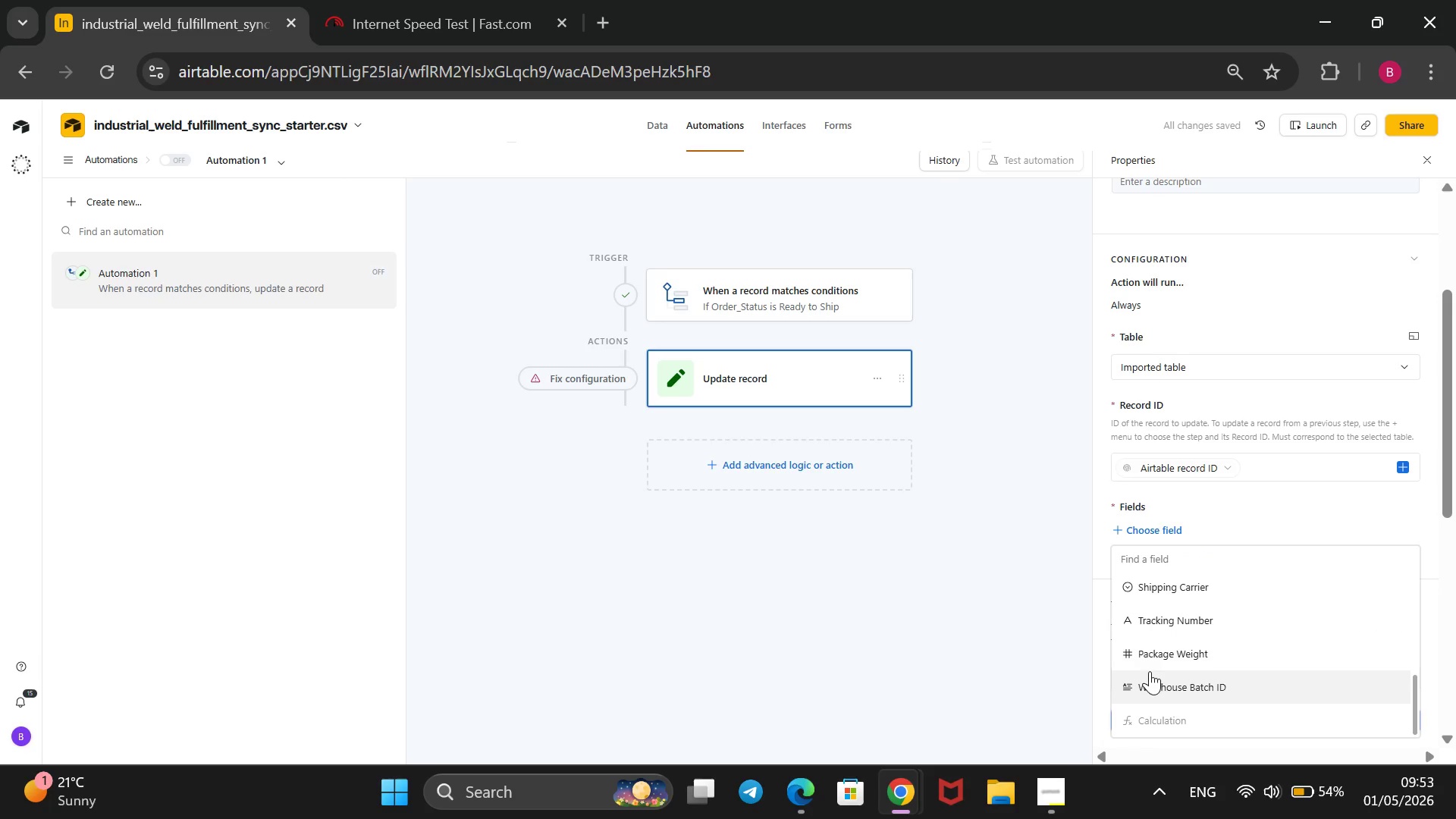 
left_click([1150, 671])
 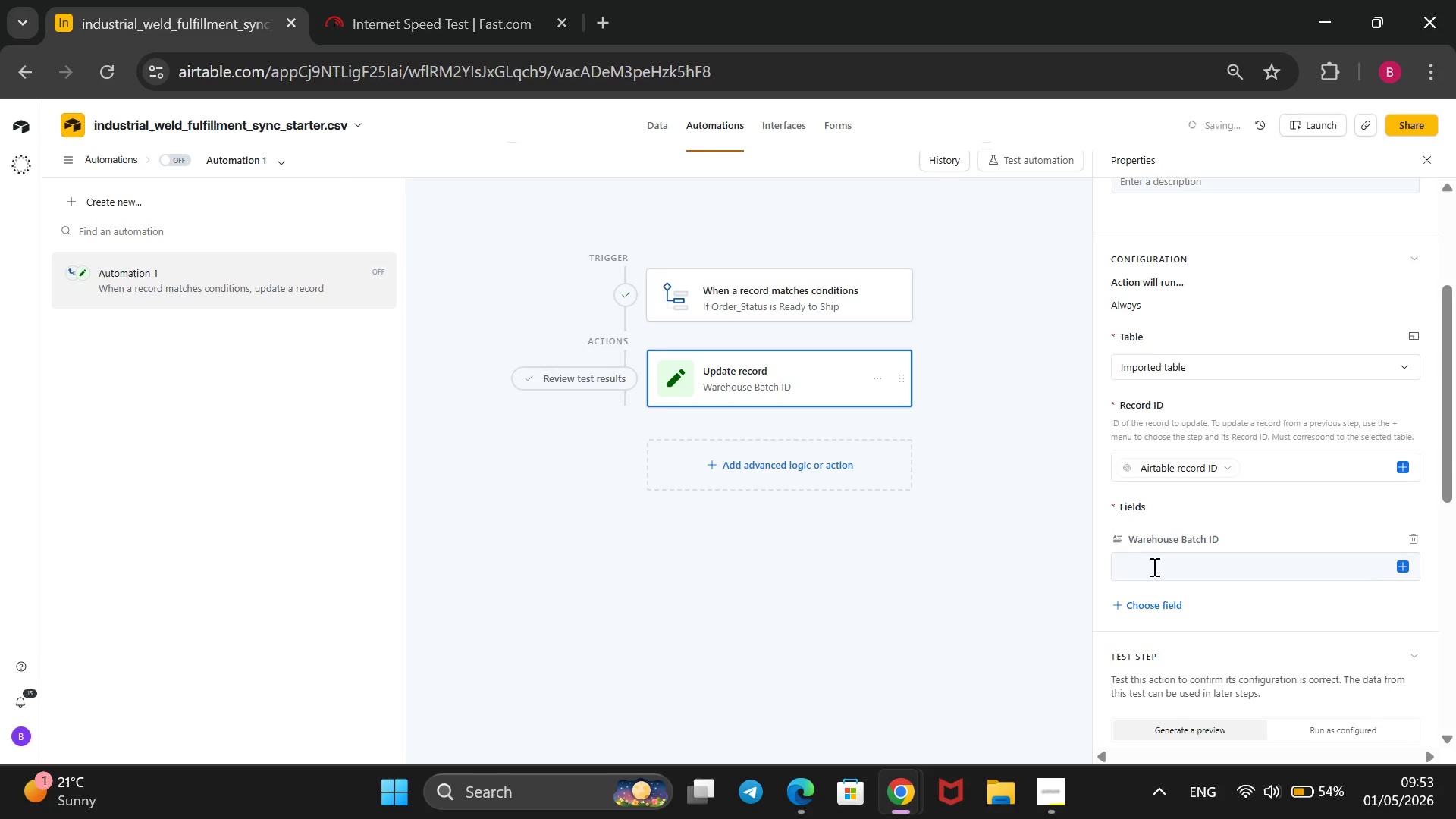 
left_click([1153, 566])
 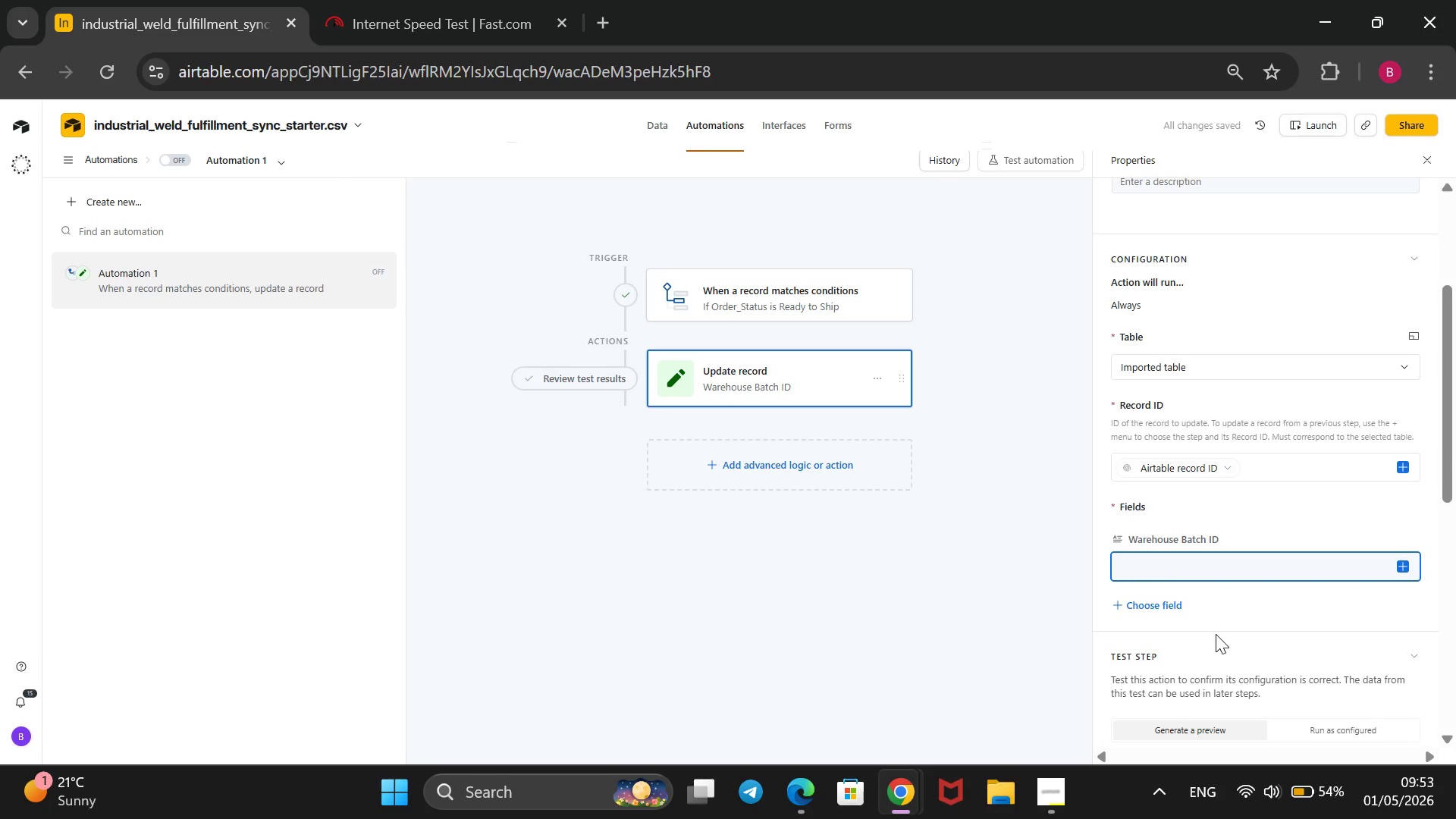 
type(@@)
 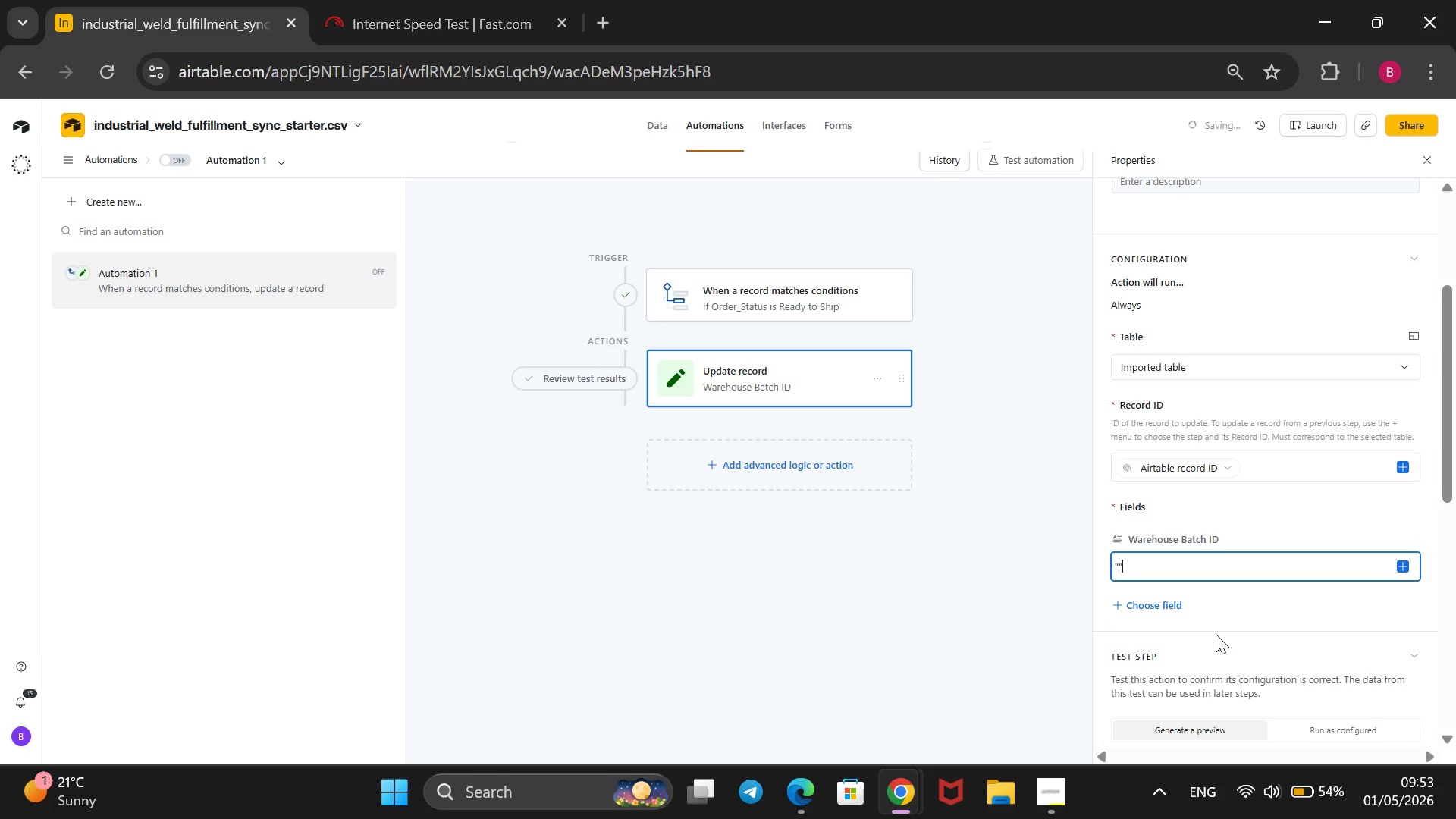 
key(ArrowLeft)
 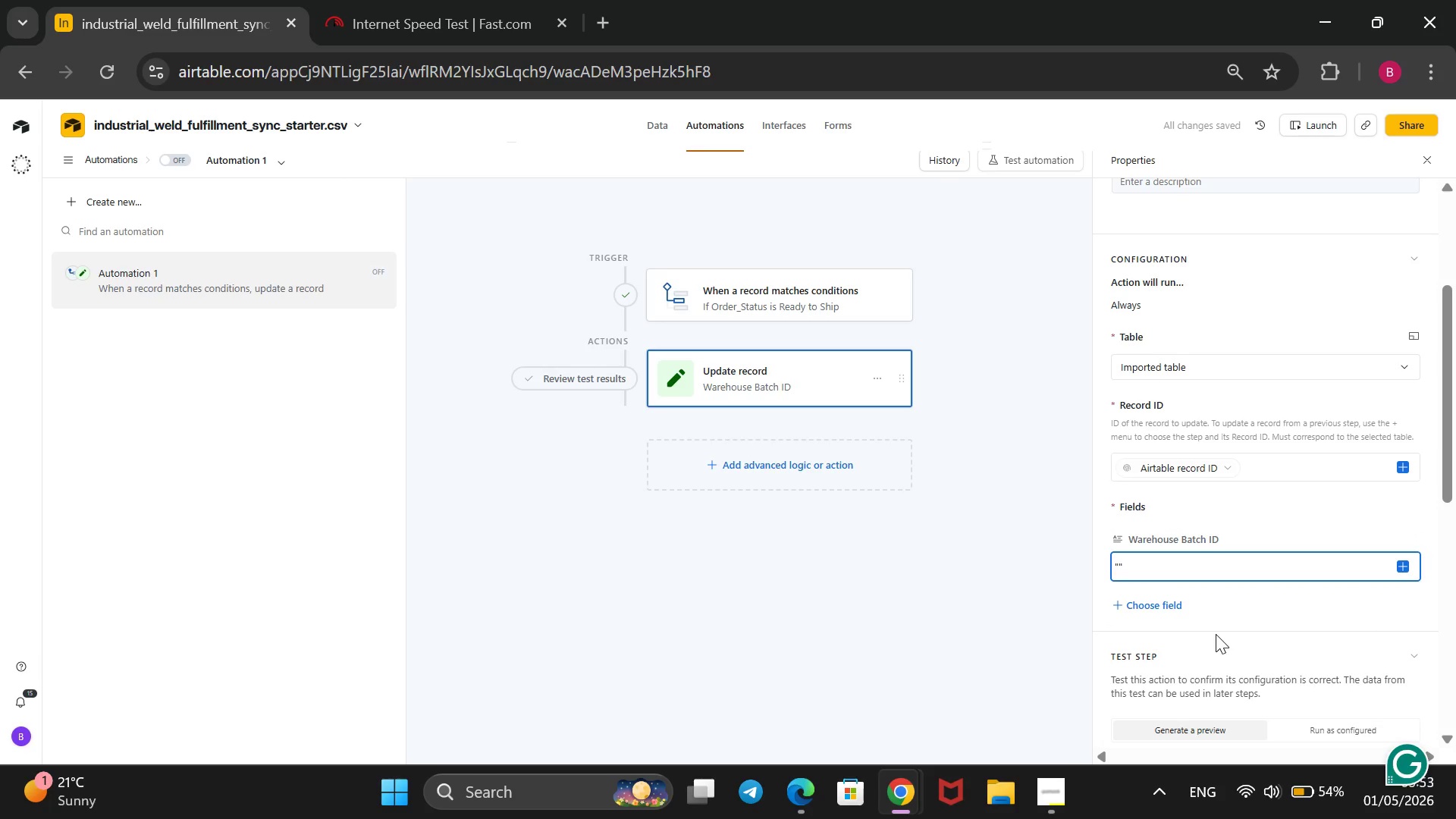 
type(BAT-)
 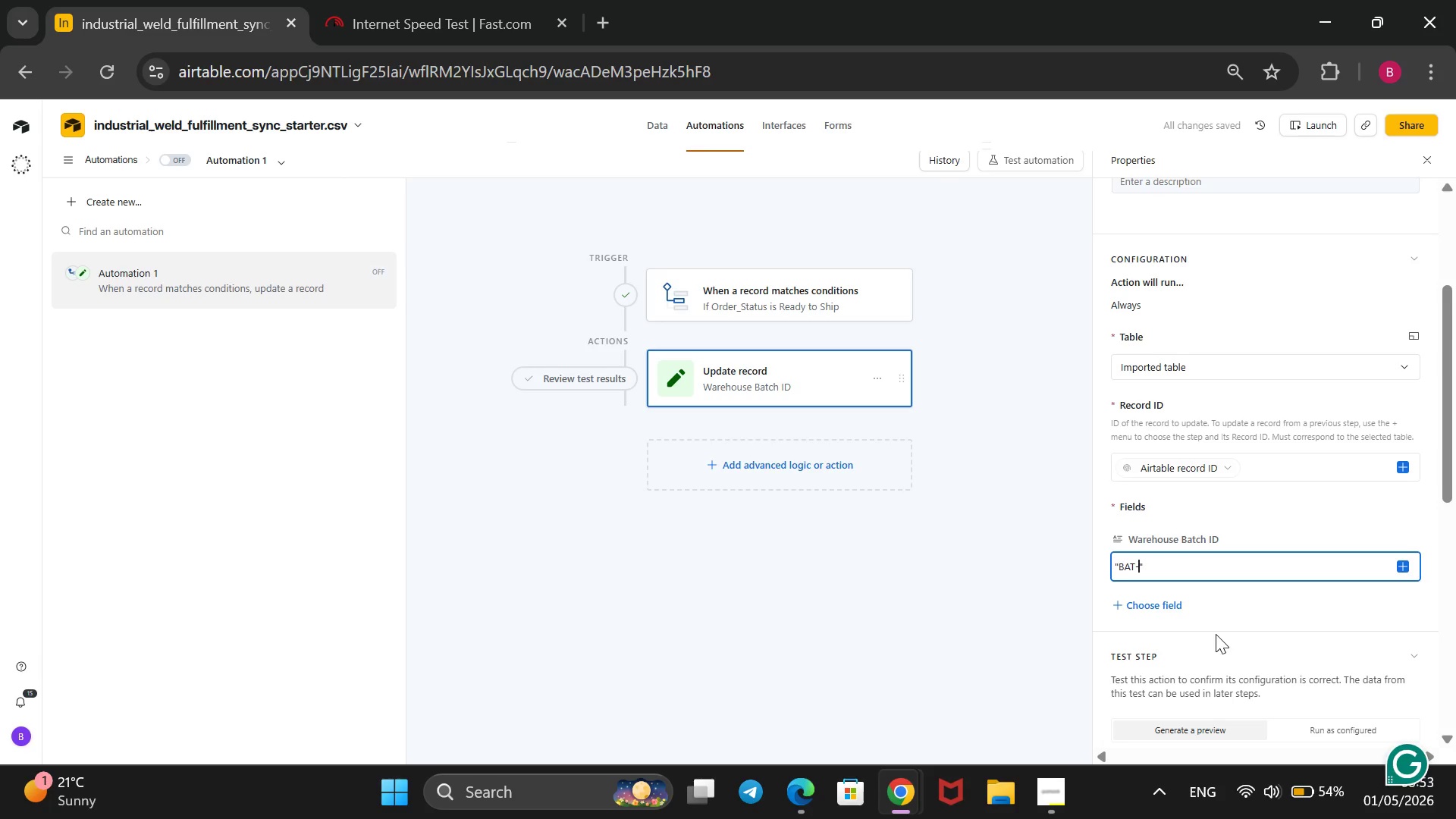 
key(ArrowRight)
 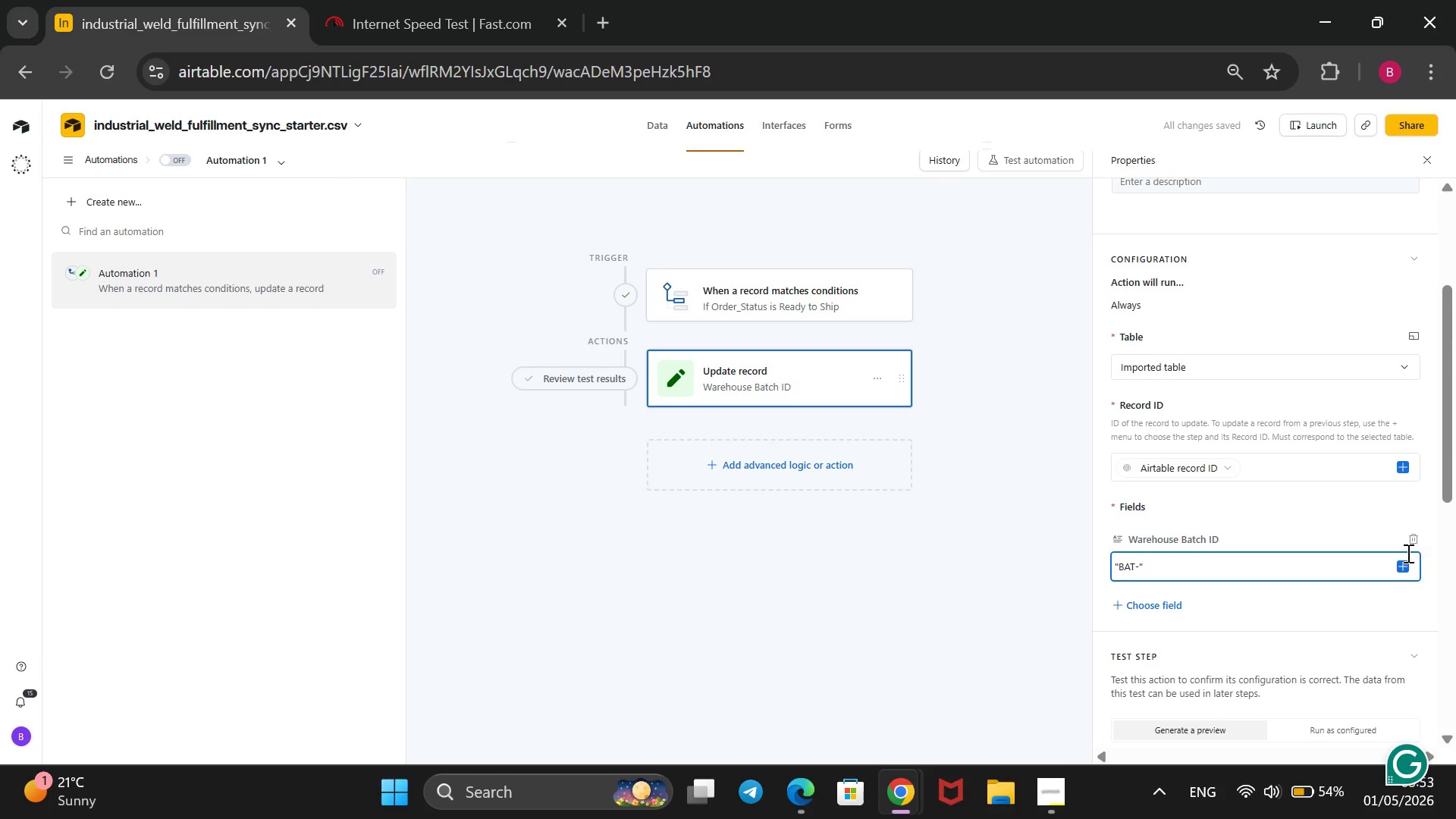 
left_click([1403, 572])
 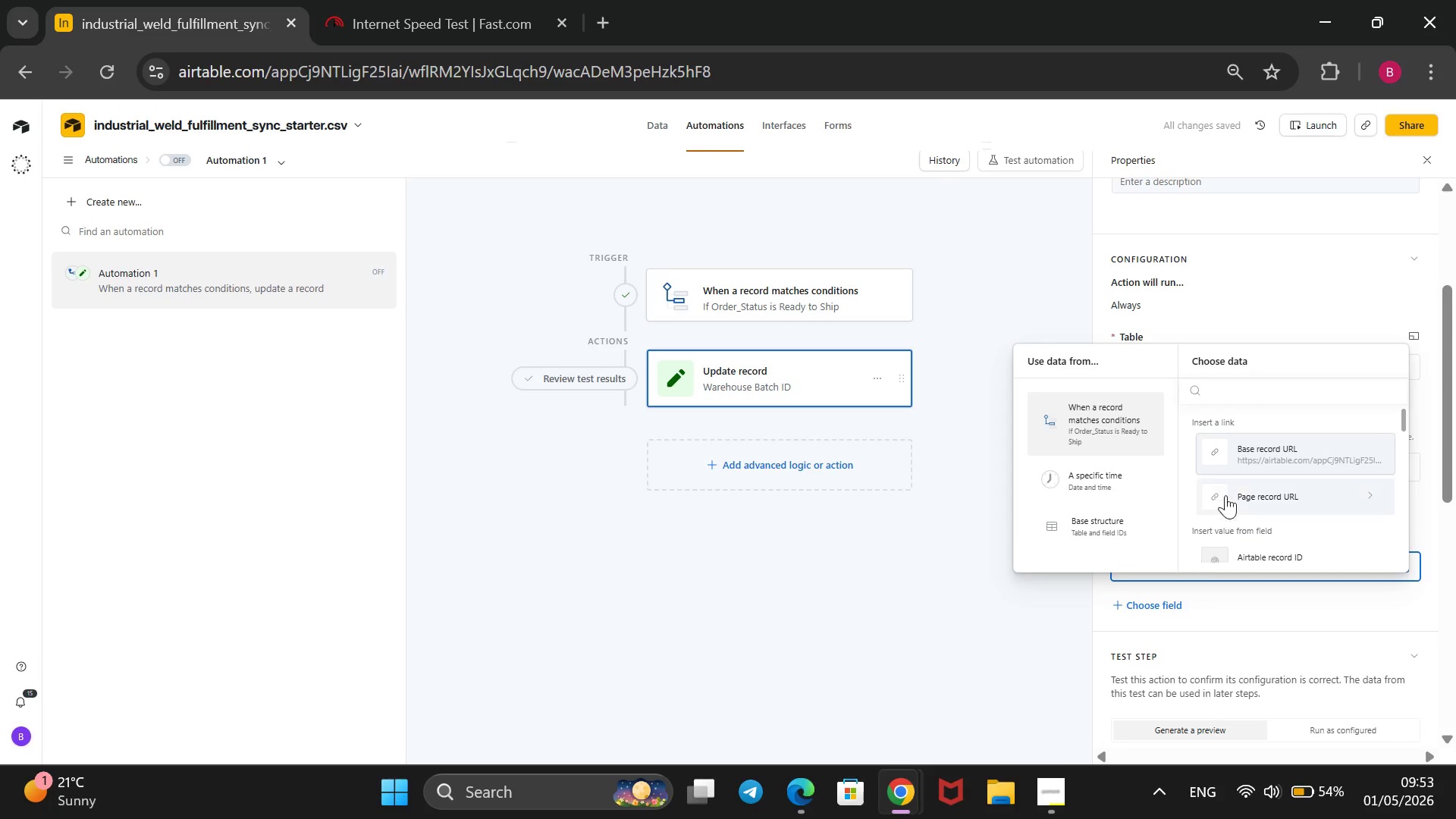 
scroll: coordinate [1266, 418], scroll_direction: down, amount: 10.0
 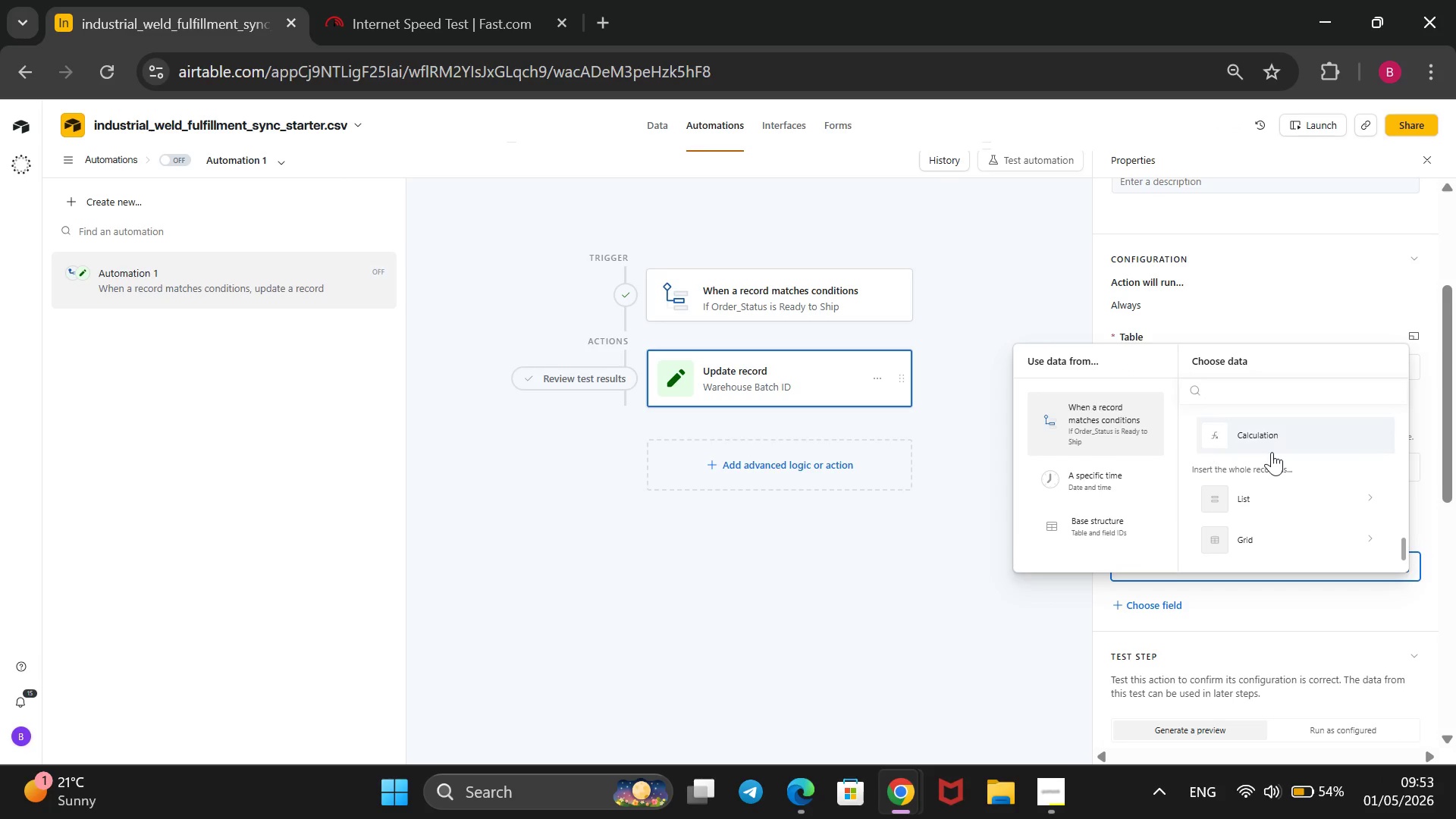 
left_click([1272, 452])
 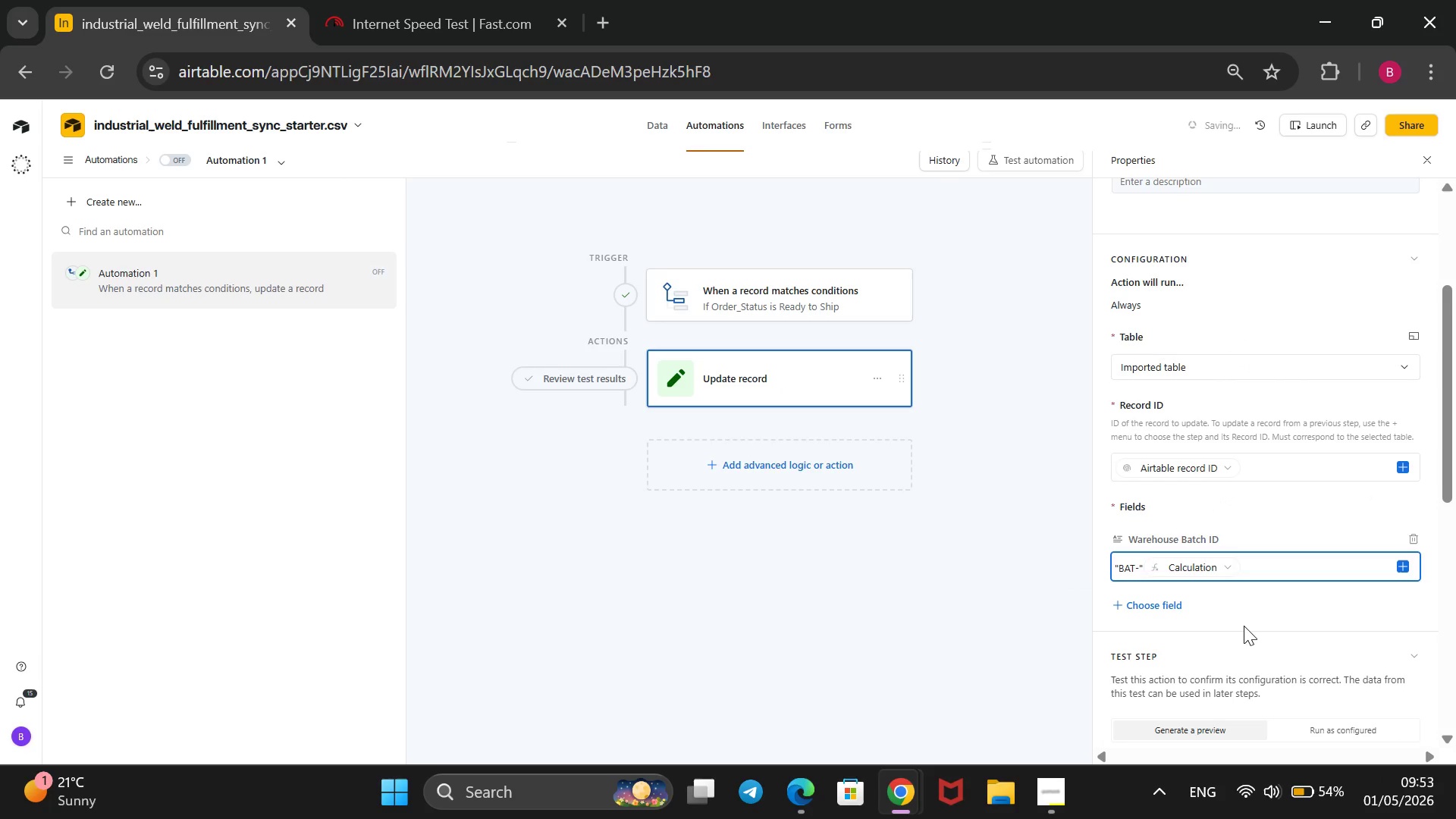 
scroll: coordinate [1244, 632], scroll_direction: down, amount: 2.0
 